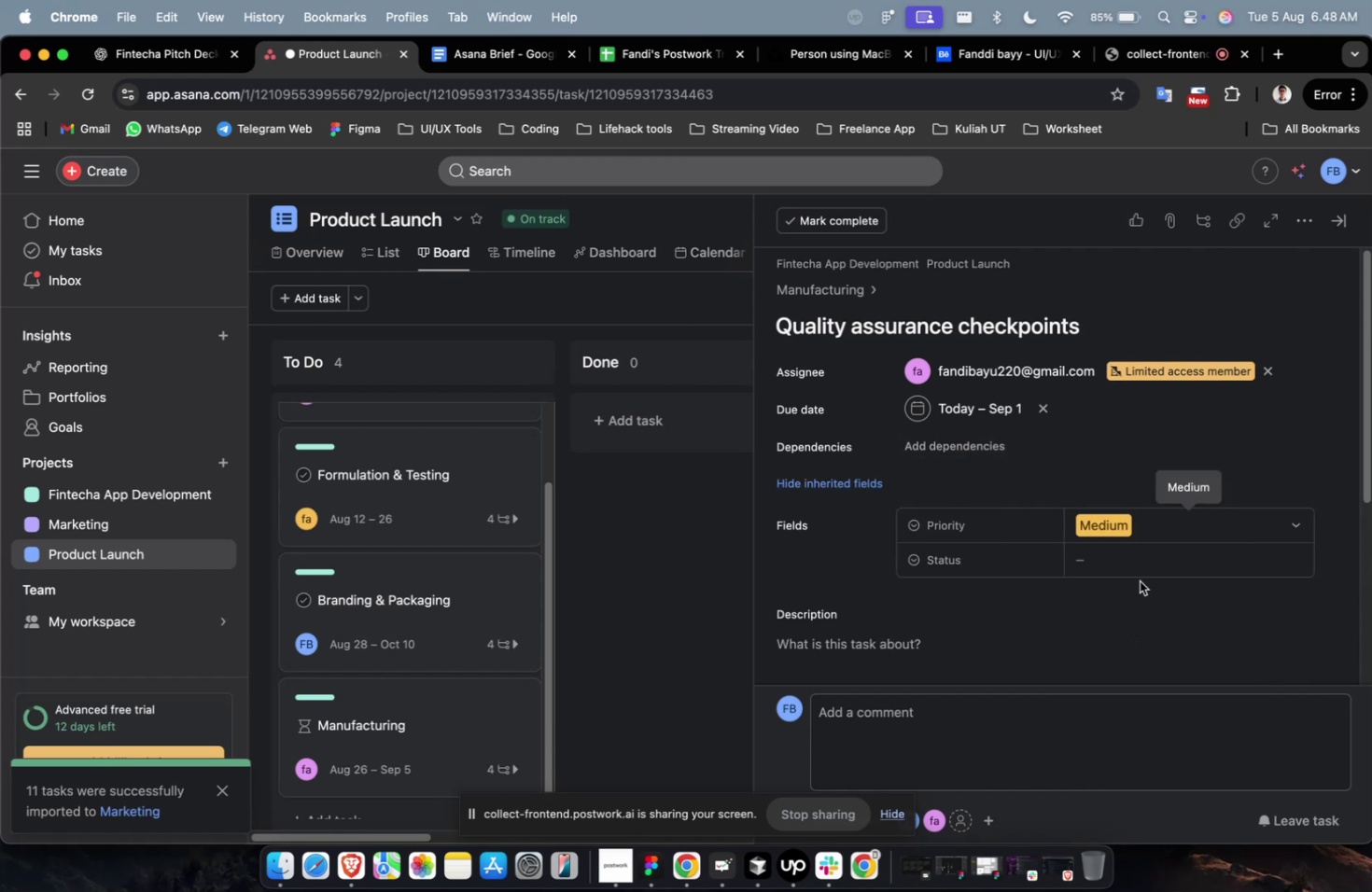 
left_click([1145, 560])
 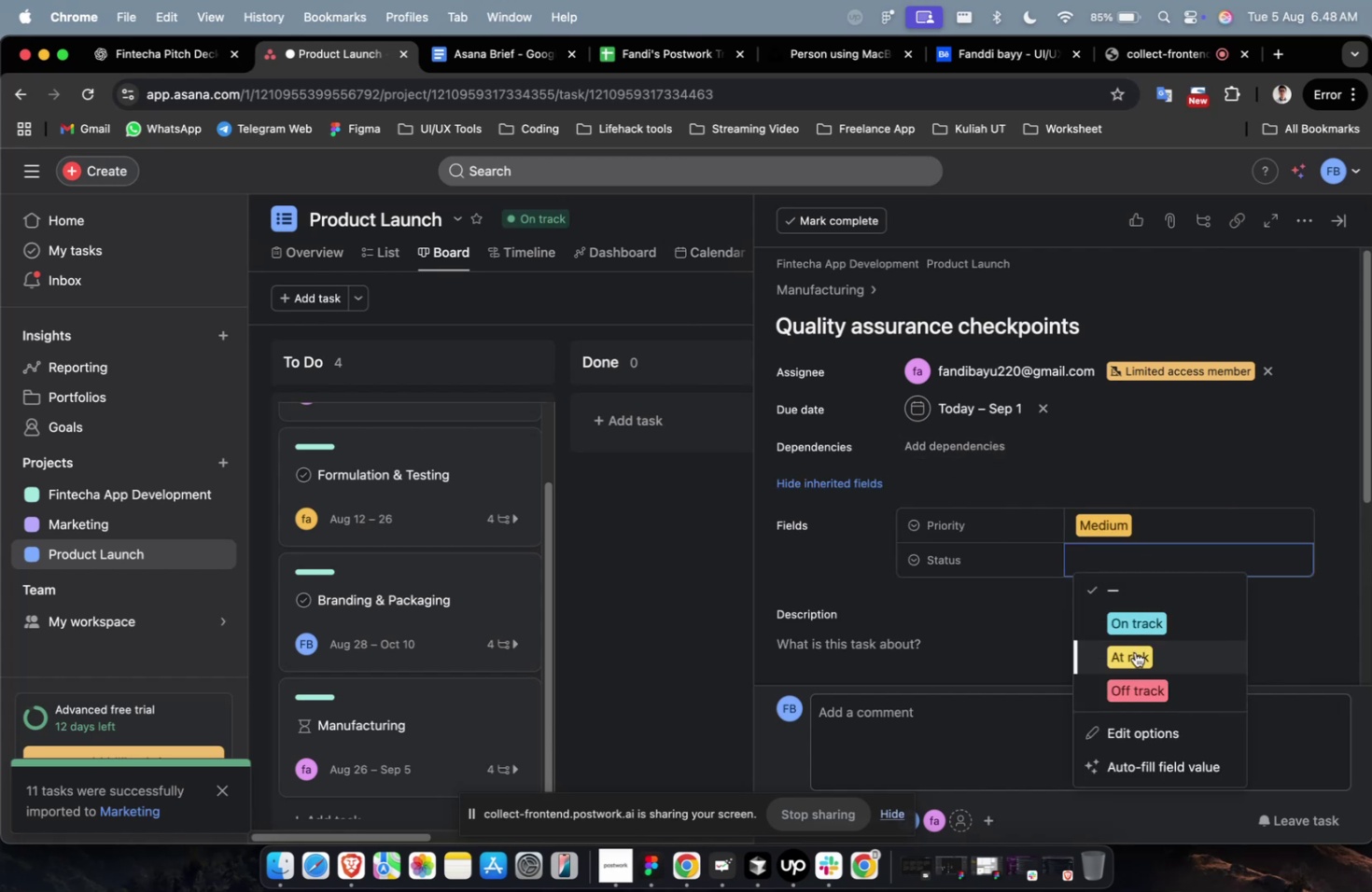 
left_click([1134, 651])
 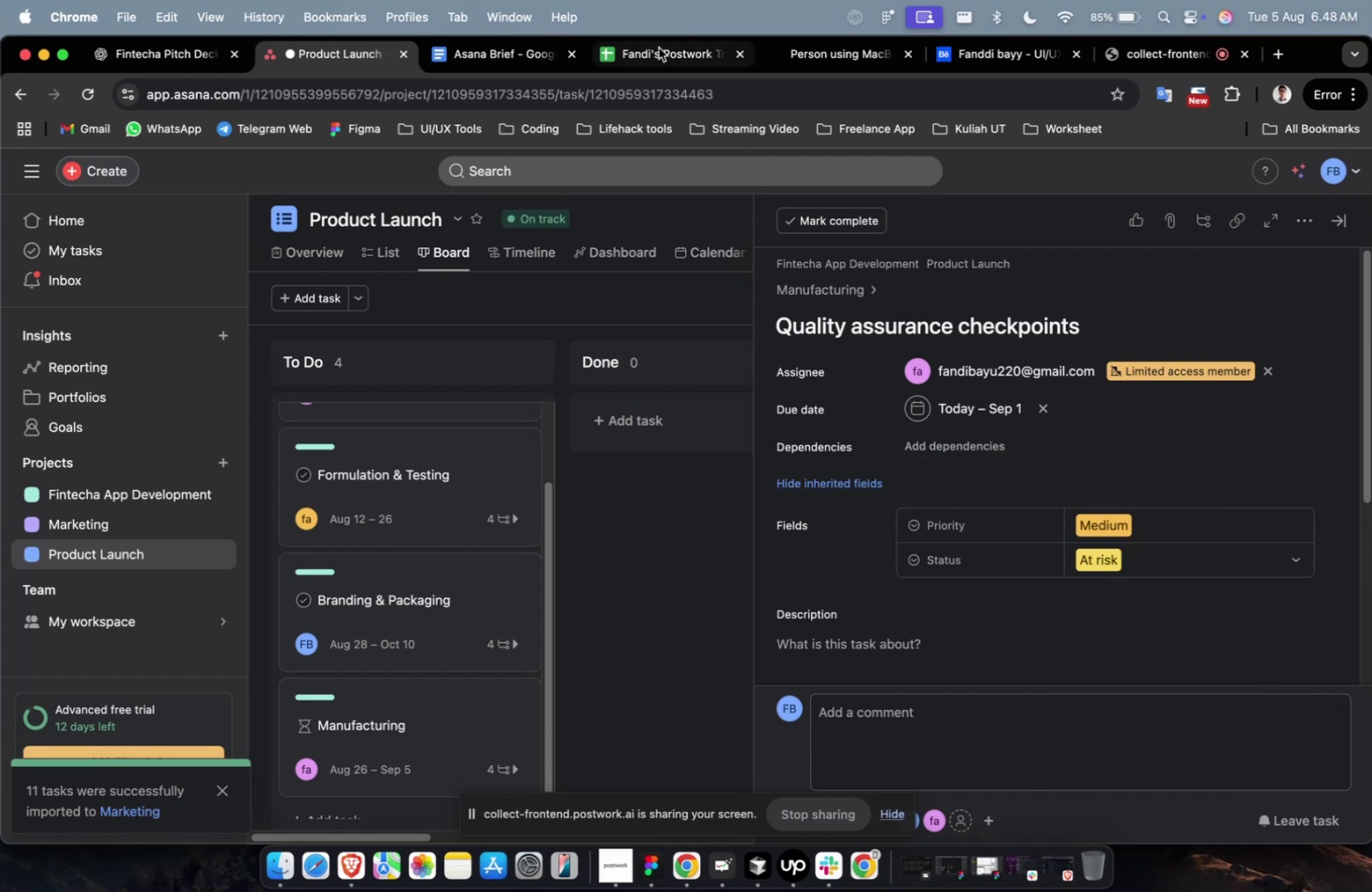 
left_click([658, 48])
 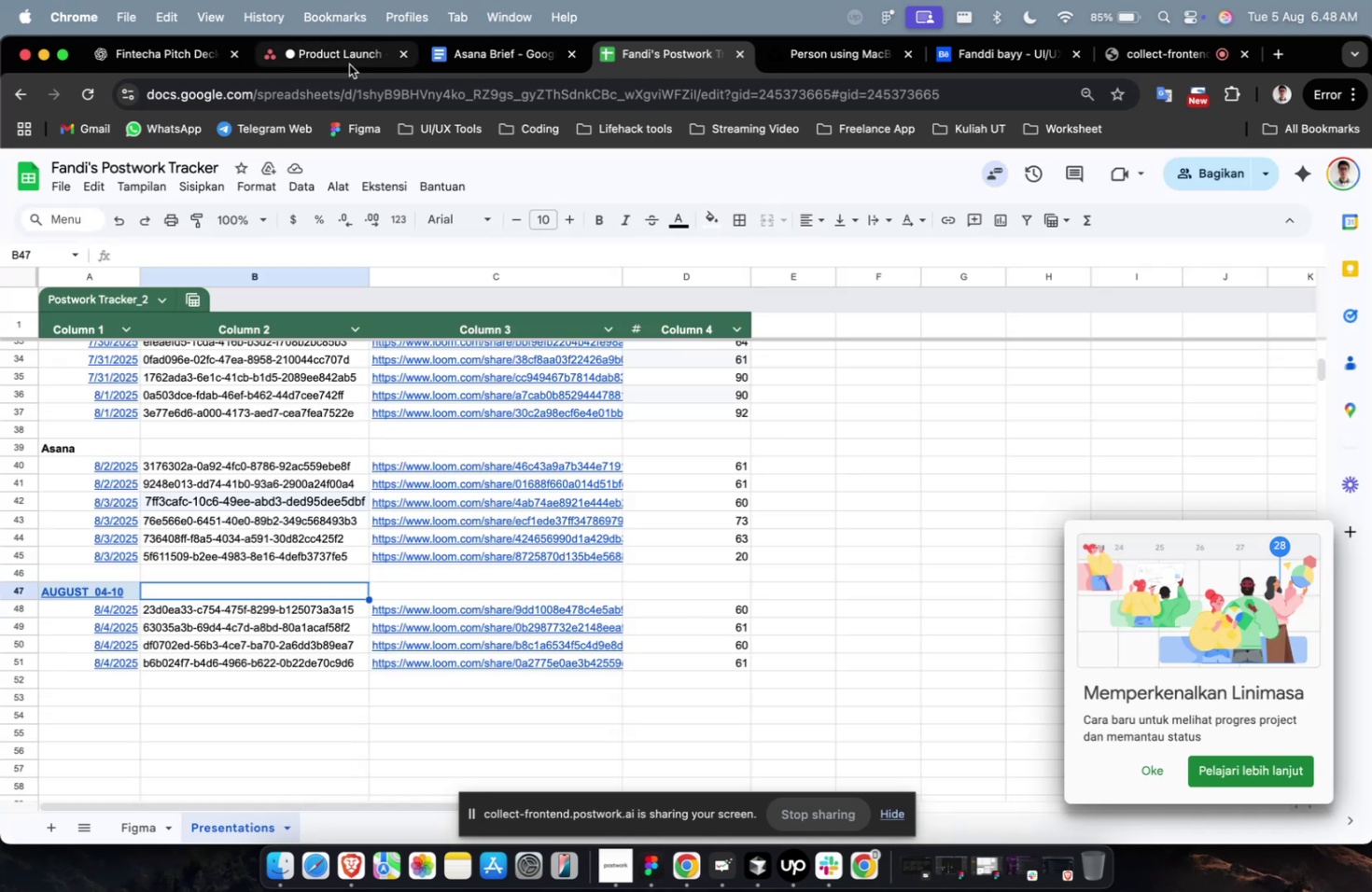 
left_click([348, 64])
 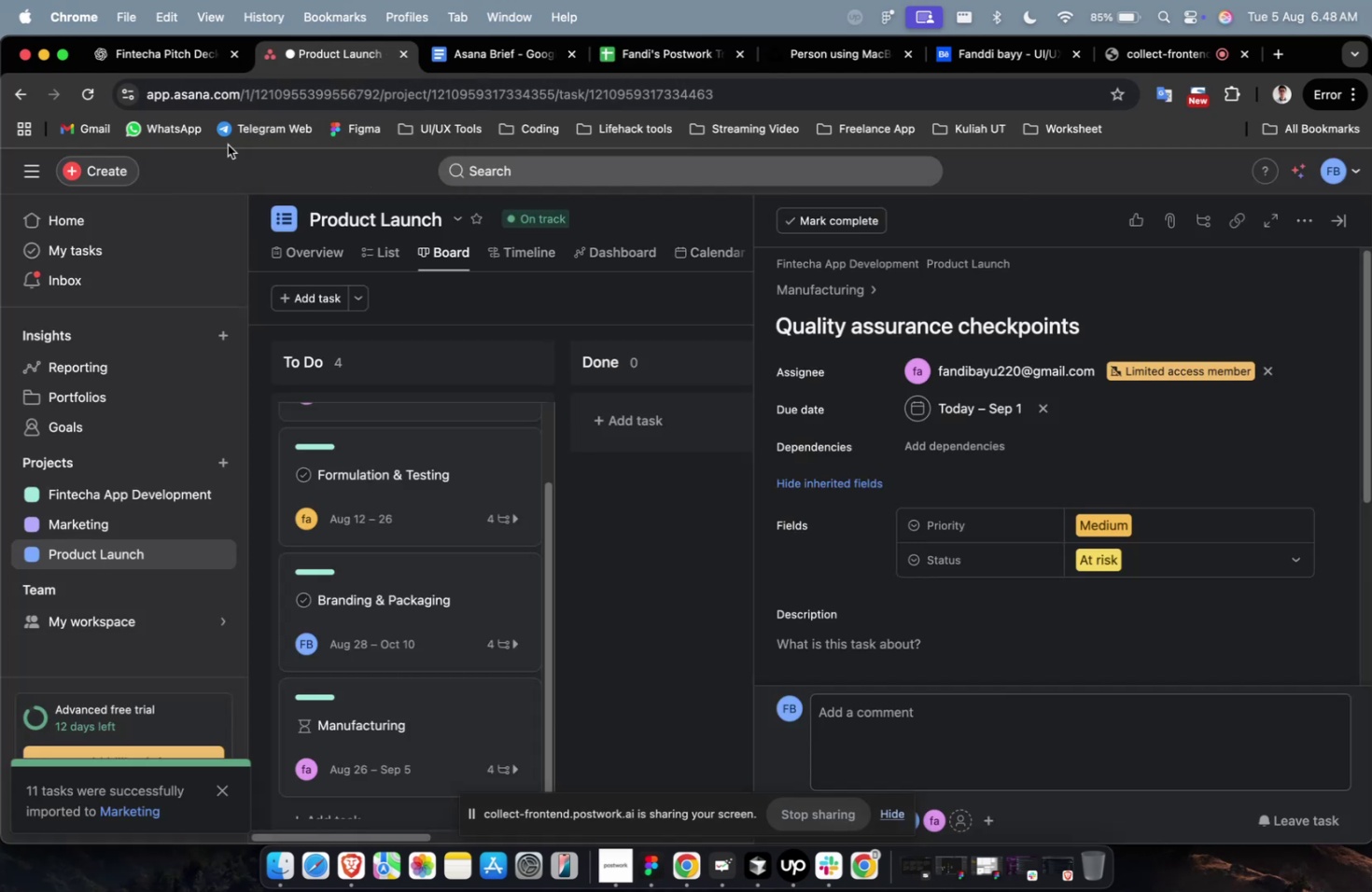 
mouse_move([152, 64])
 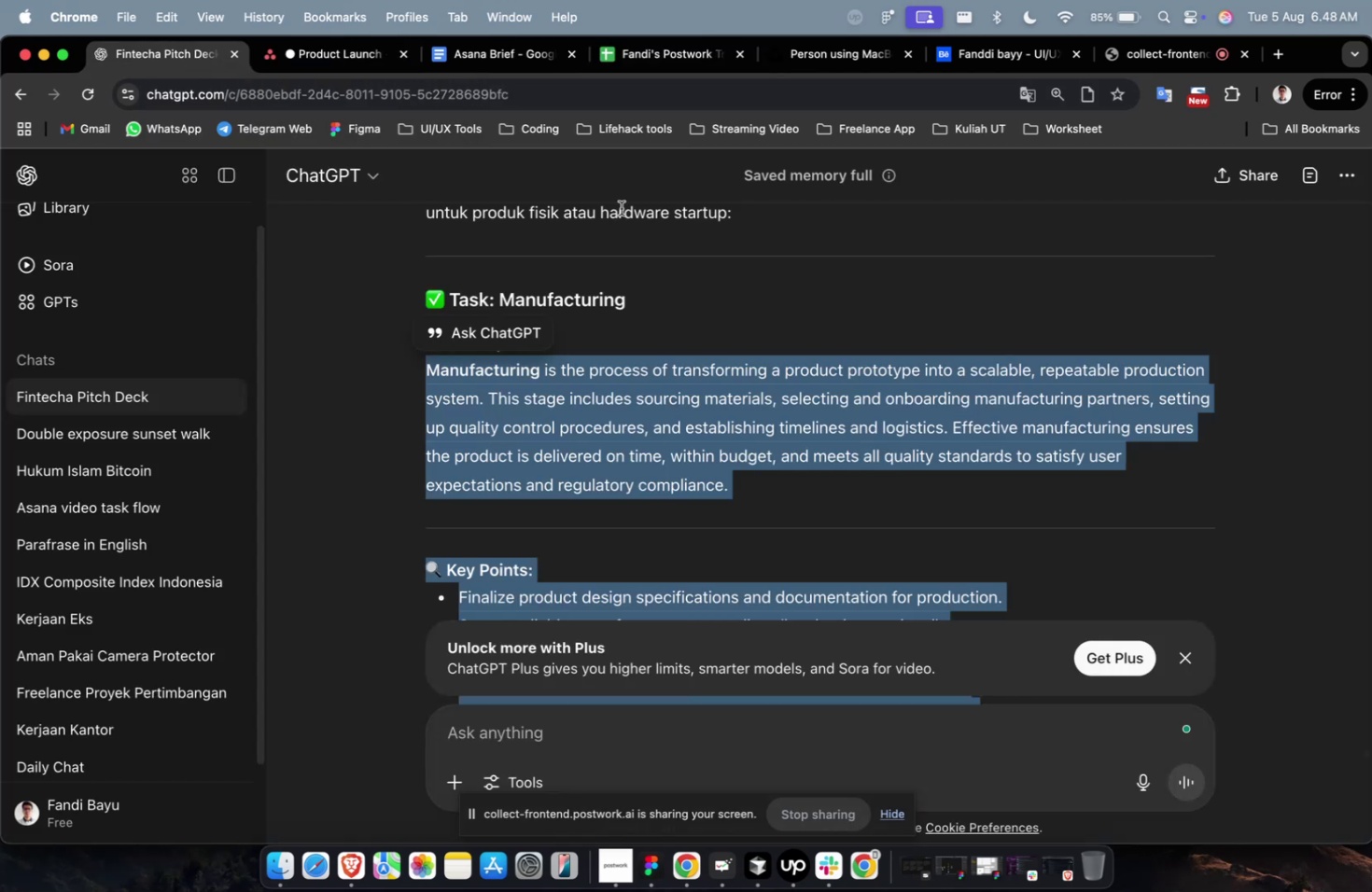 
scroll: coordinate [705, 244], scroll_direction: down, amount: 4.0
 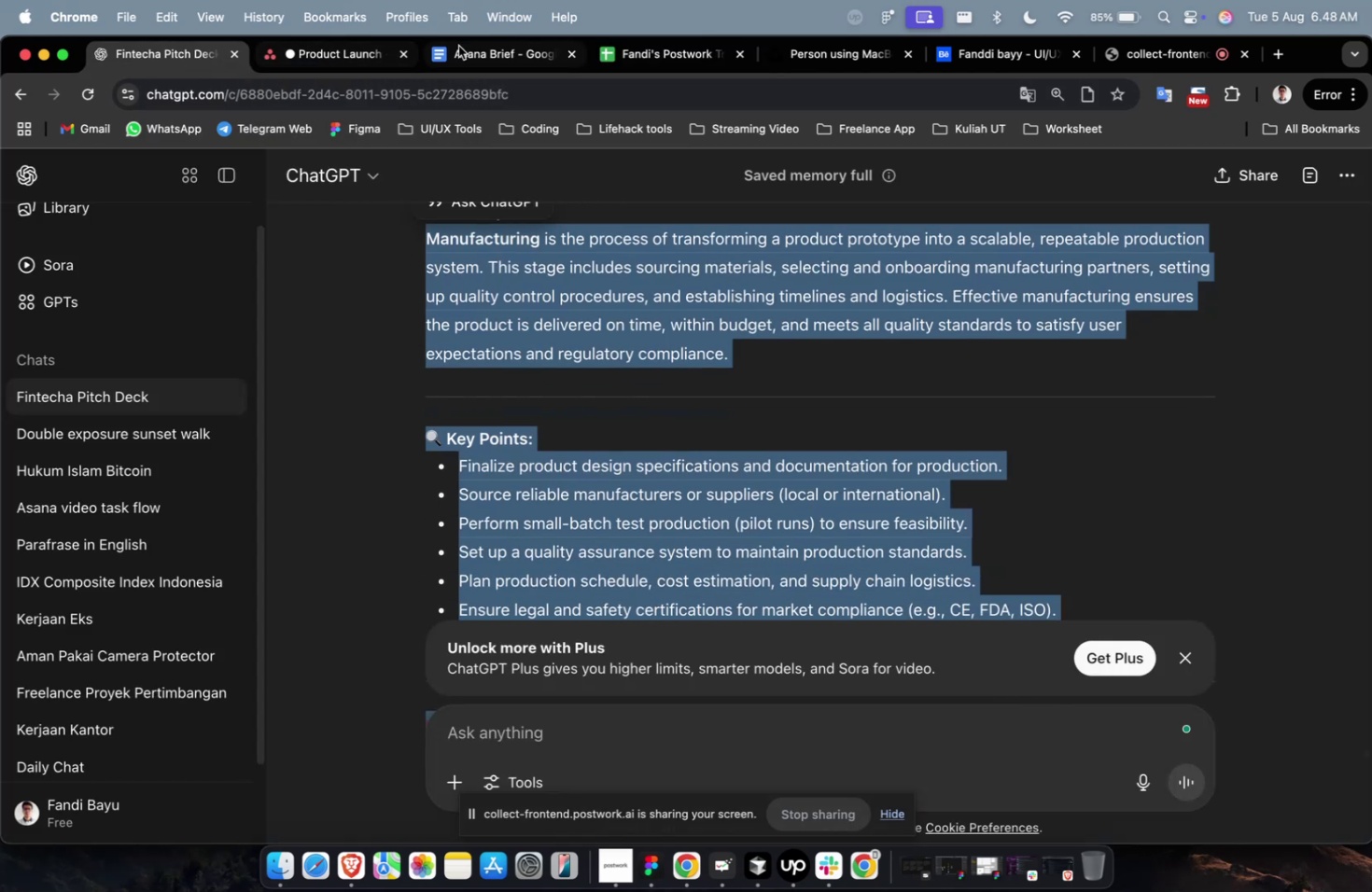 
left_click([470, 58])
 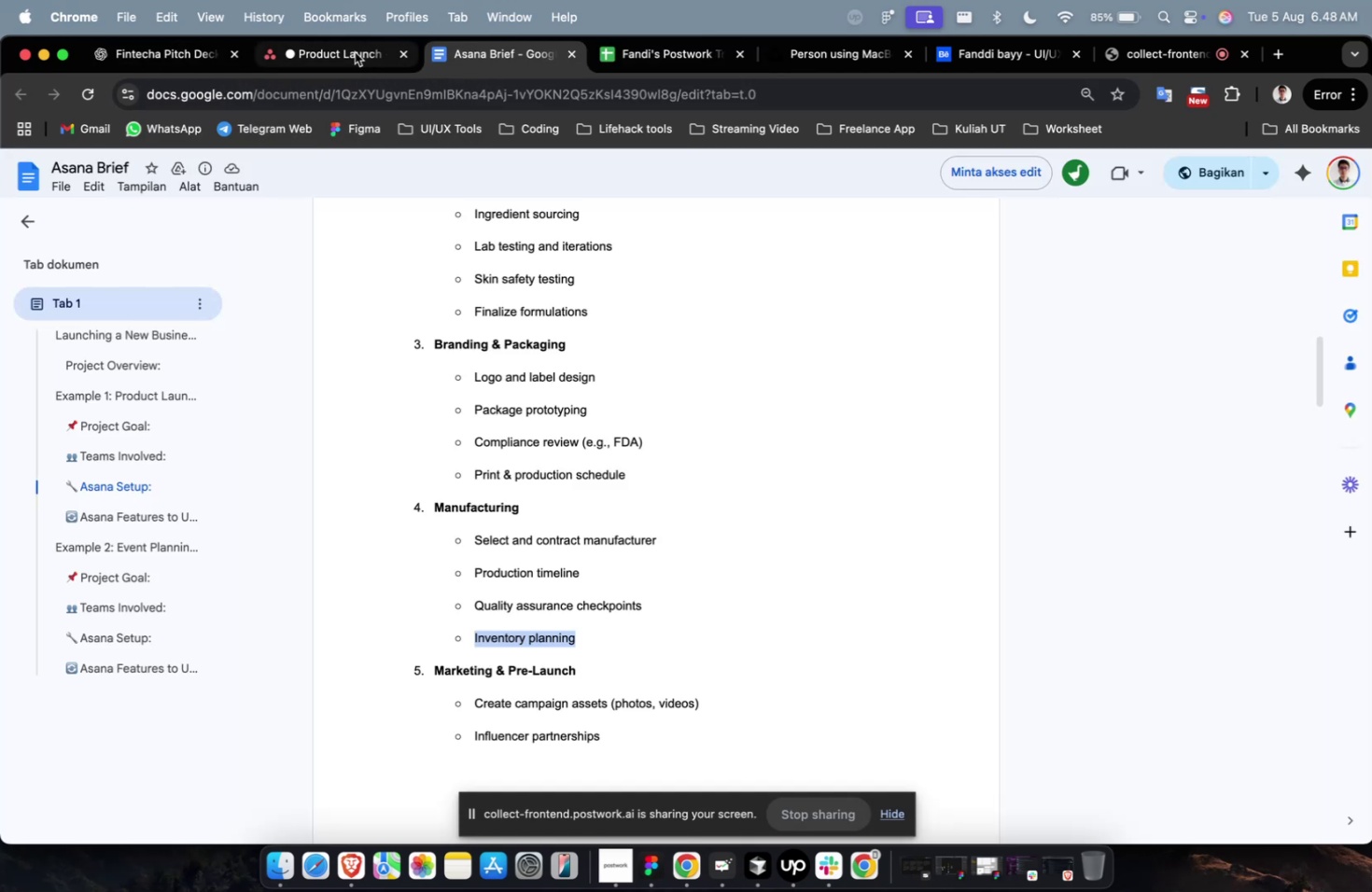 
double_click([310, 51])
 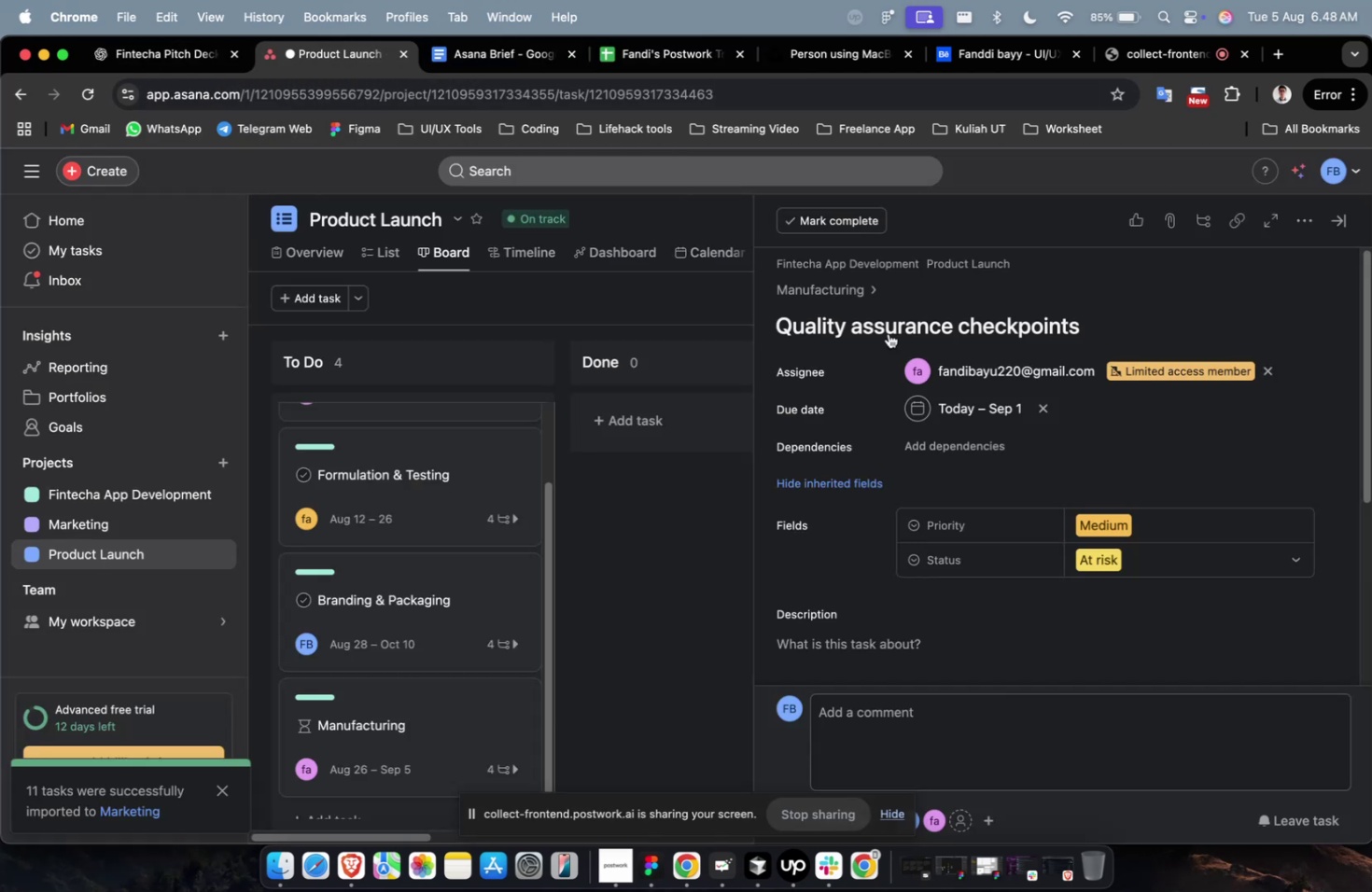 
scroll: coordinate [916, 354], scroll_direction: down, amount: 13.0
 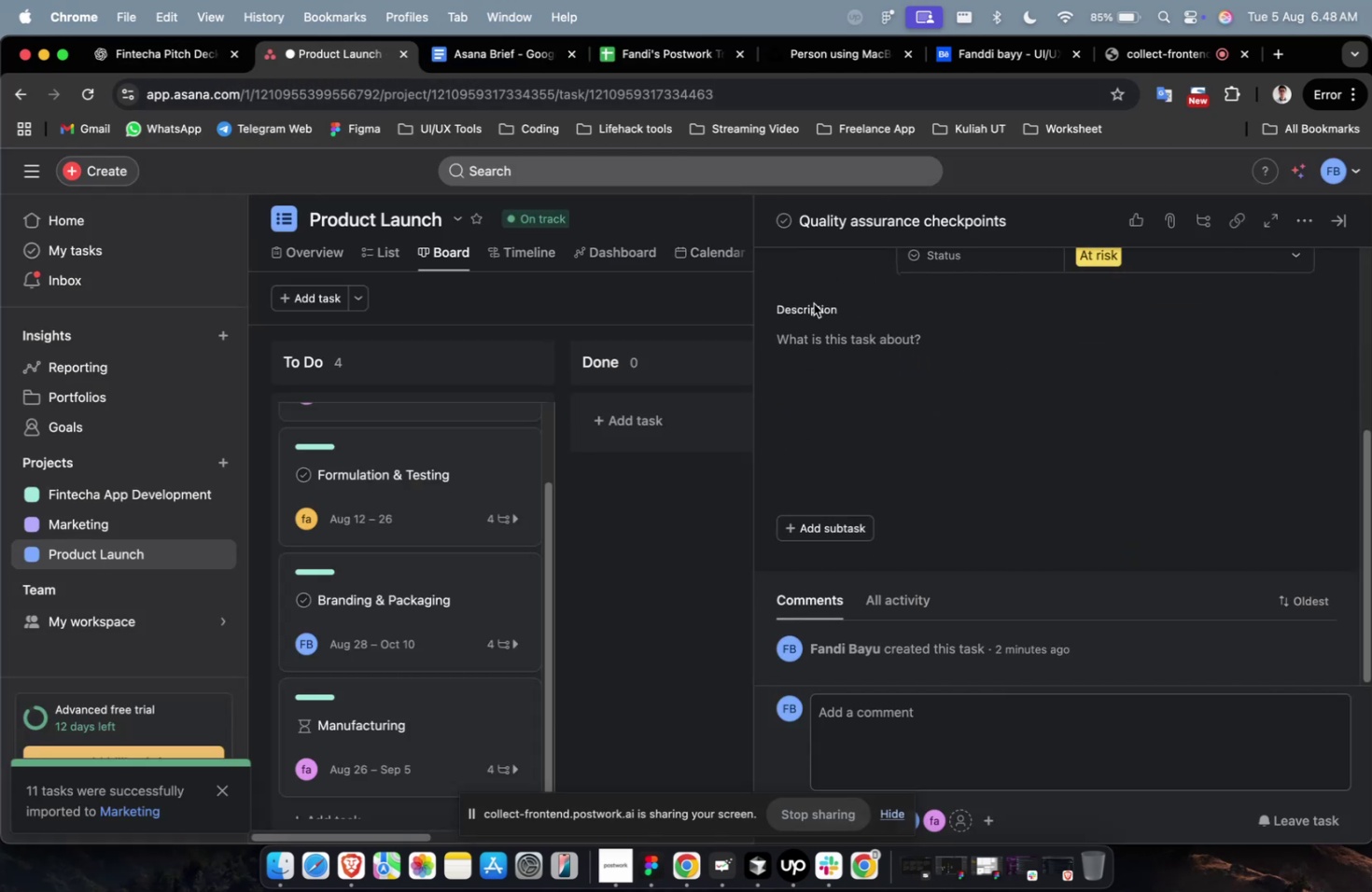 
scroll: coordinate [884, 353], scroll_direction: up, amount: 7.0
 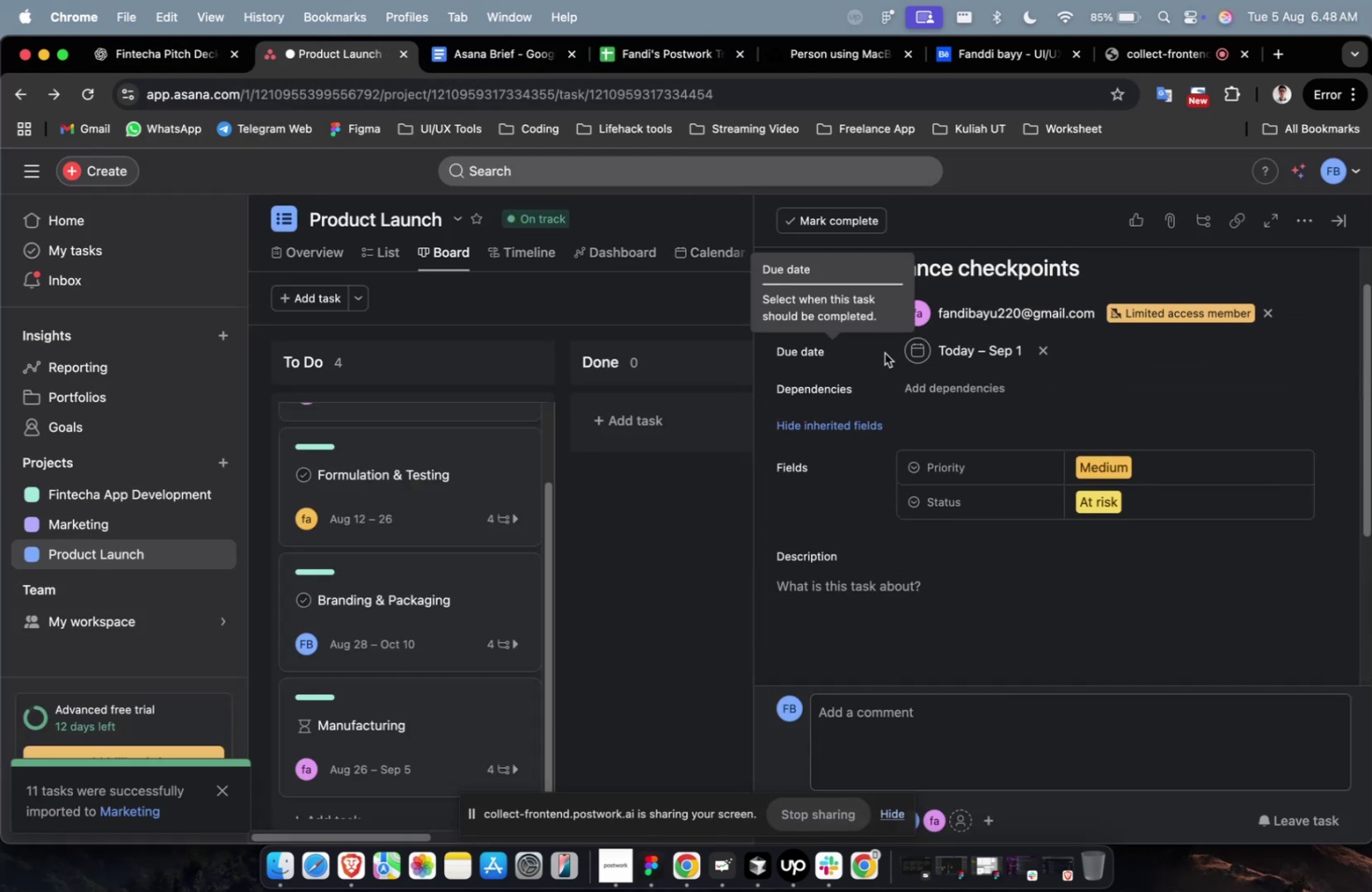 
scroll: coordinate [847, 309], scroll_direction: down, amount: 34.0
 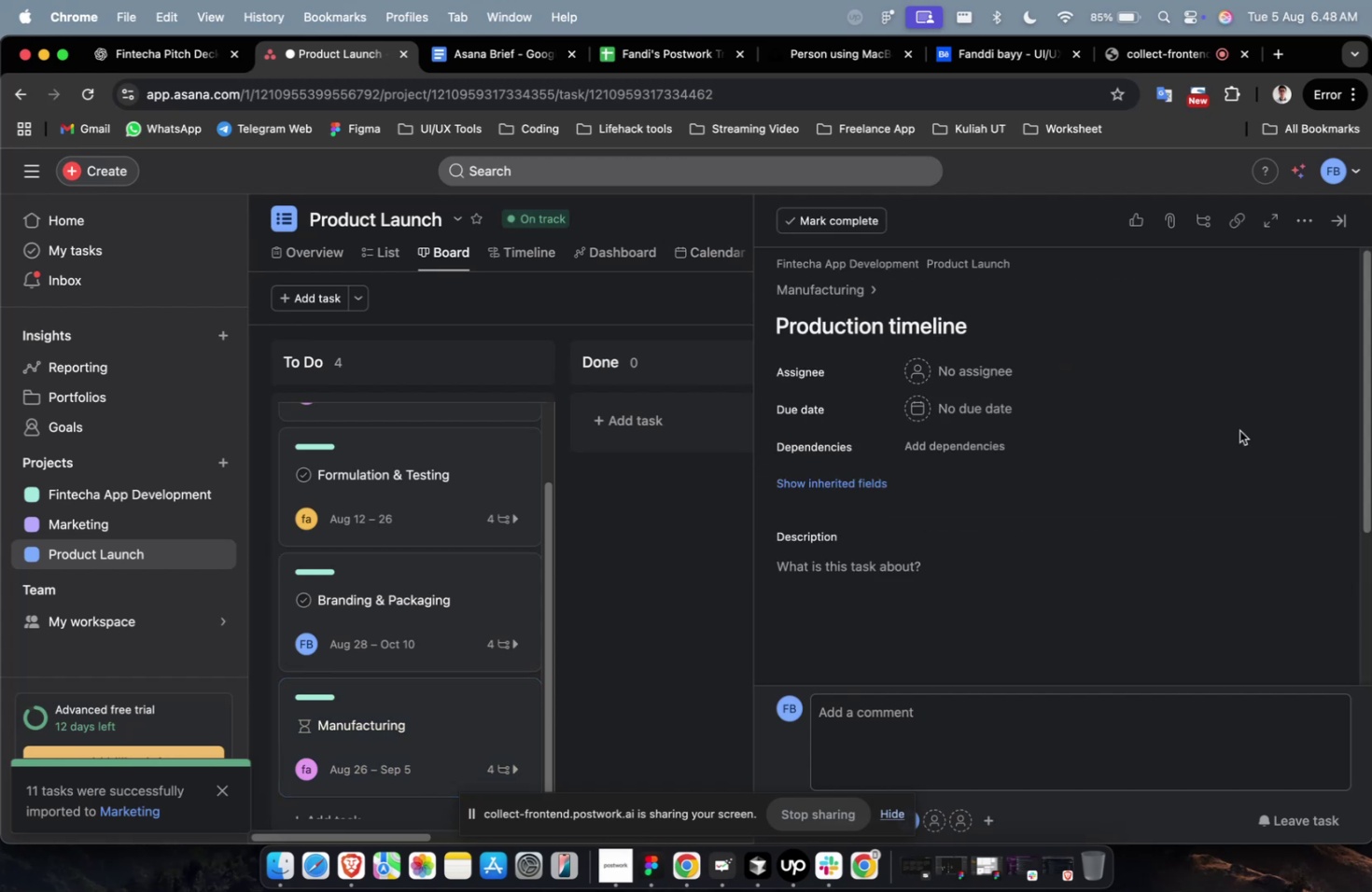 
wait(5.52)
 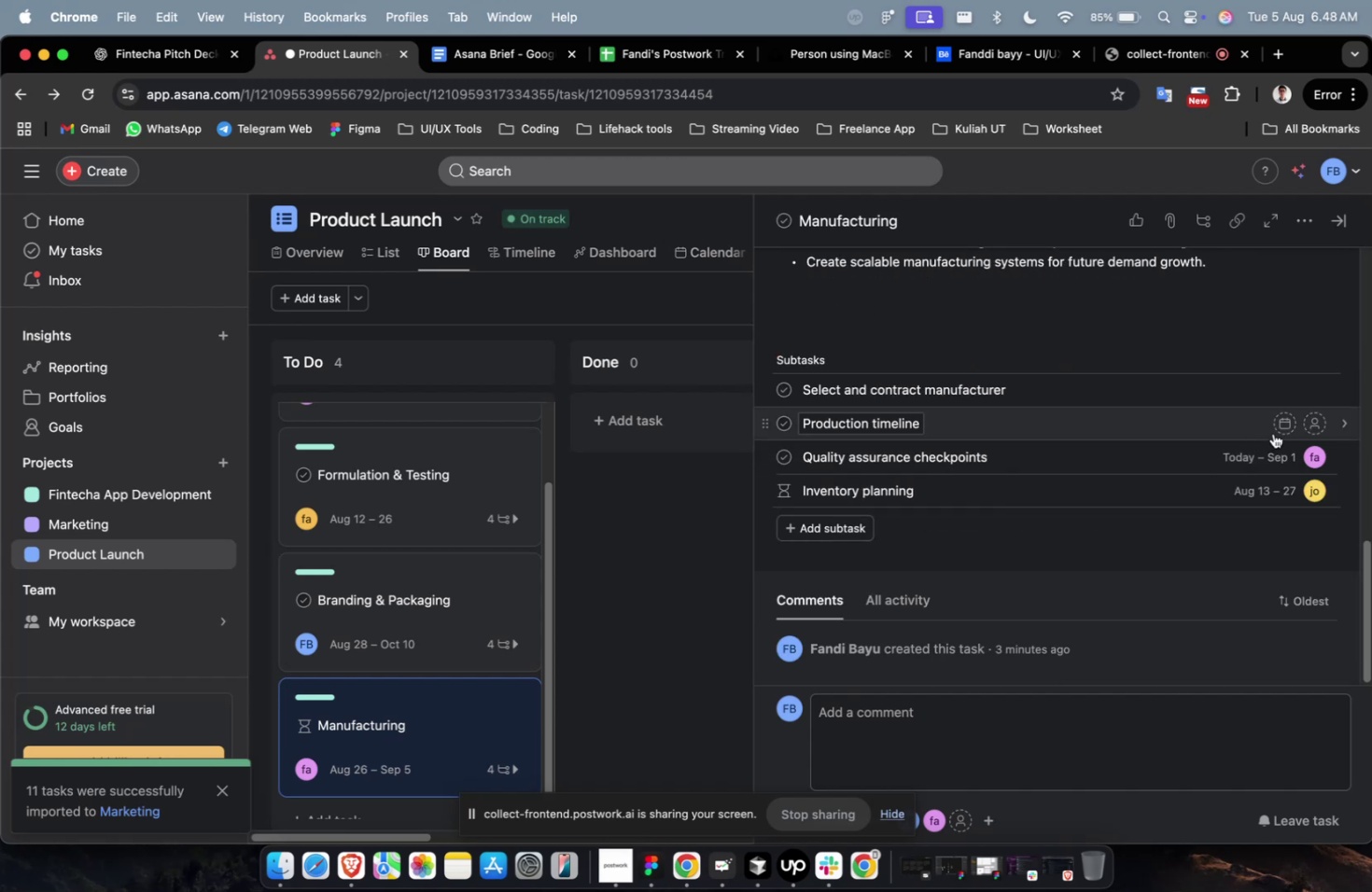 
left_click([970, 369])
 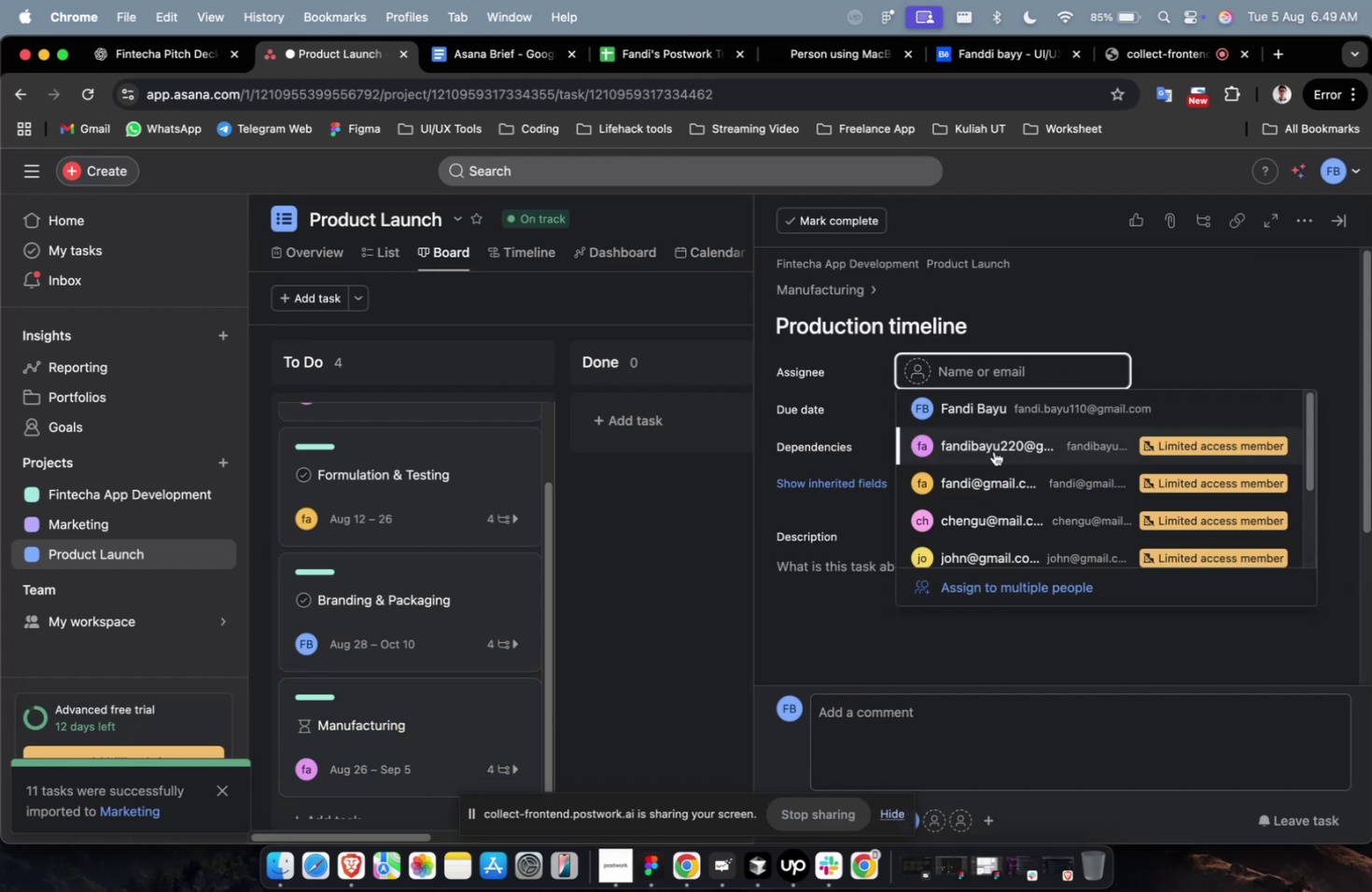 
left_click([1000, 483])
 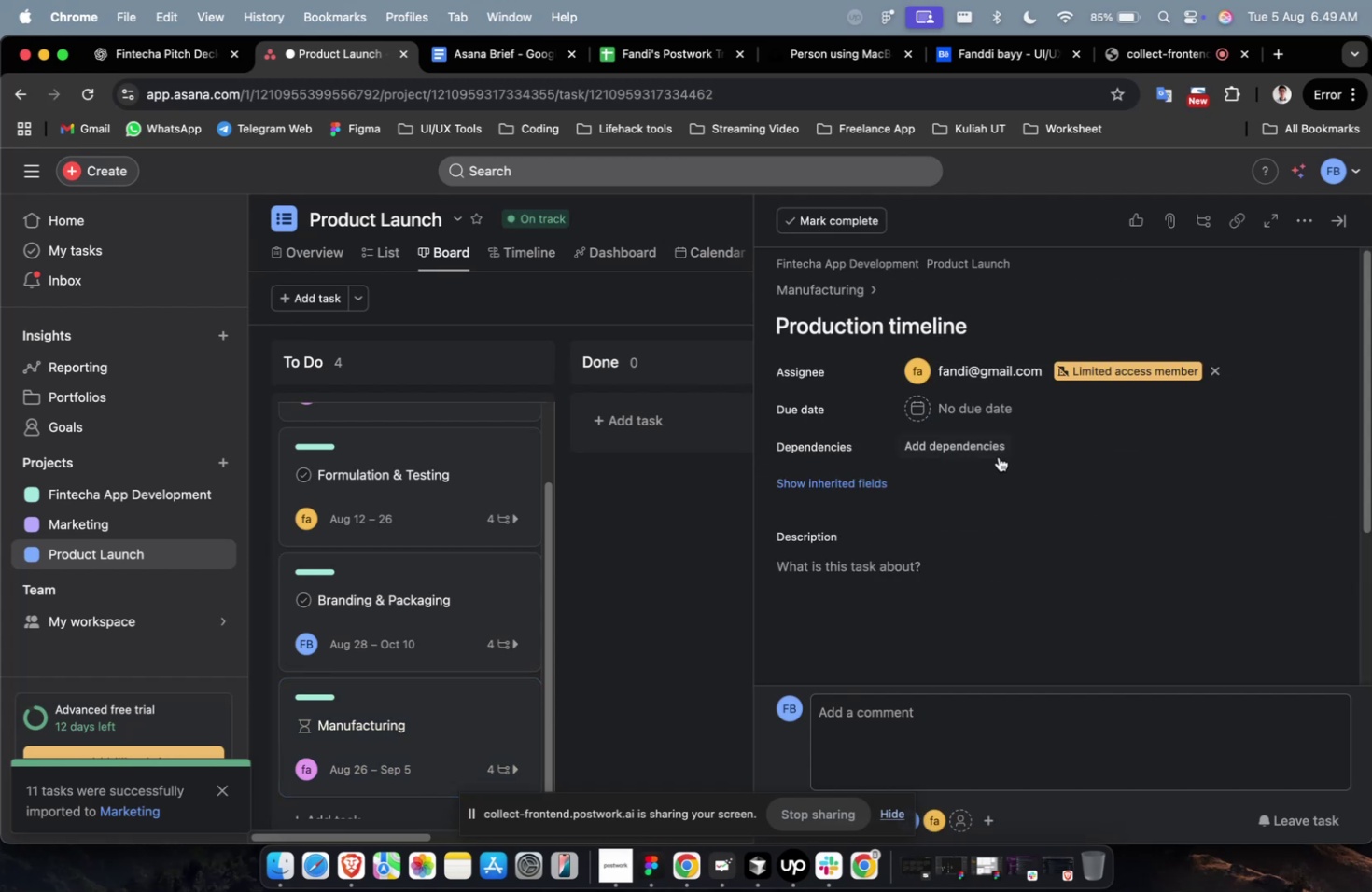 
mouse_move([1012, 407])
 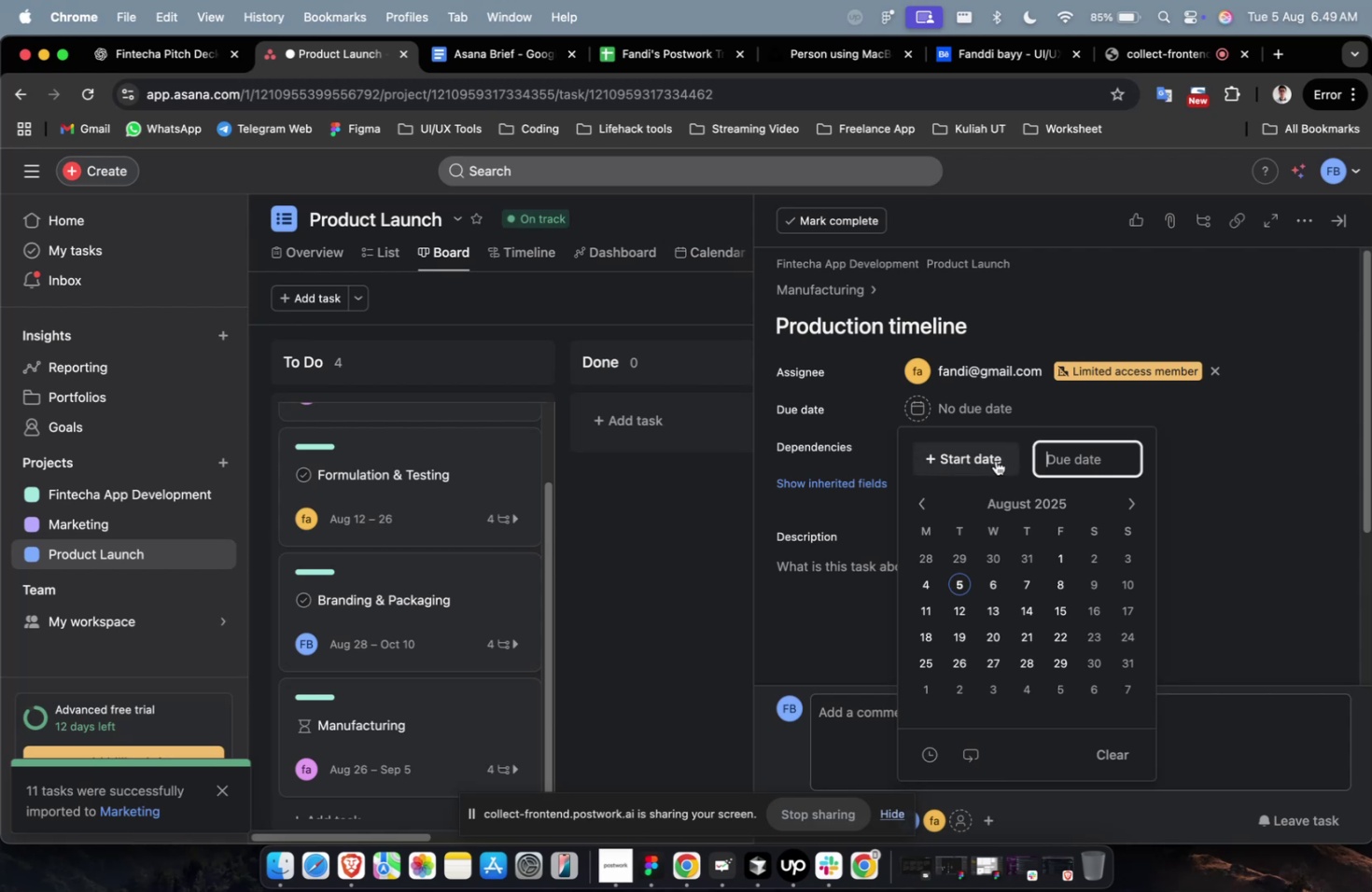 
left_click([992, 458])
 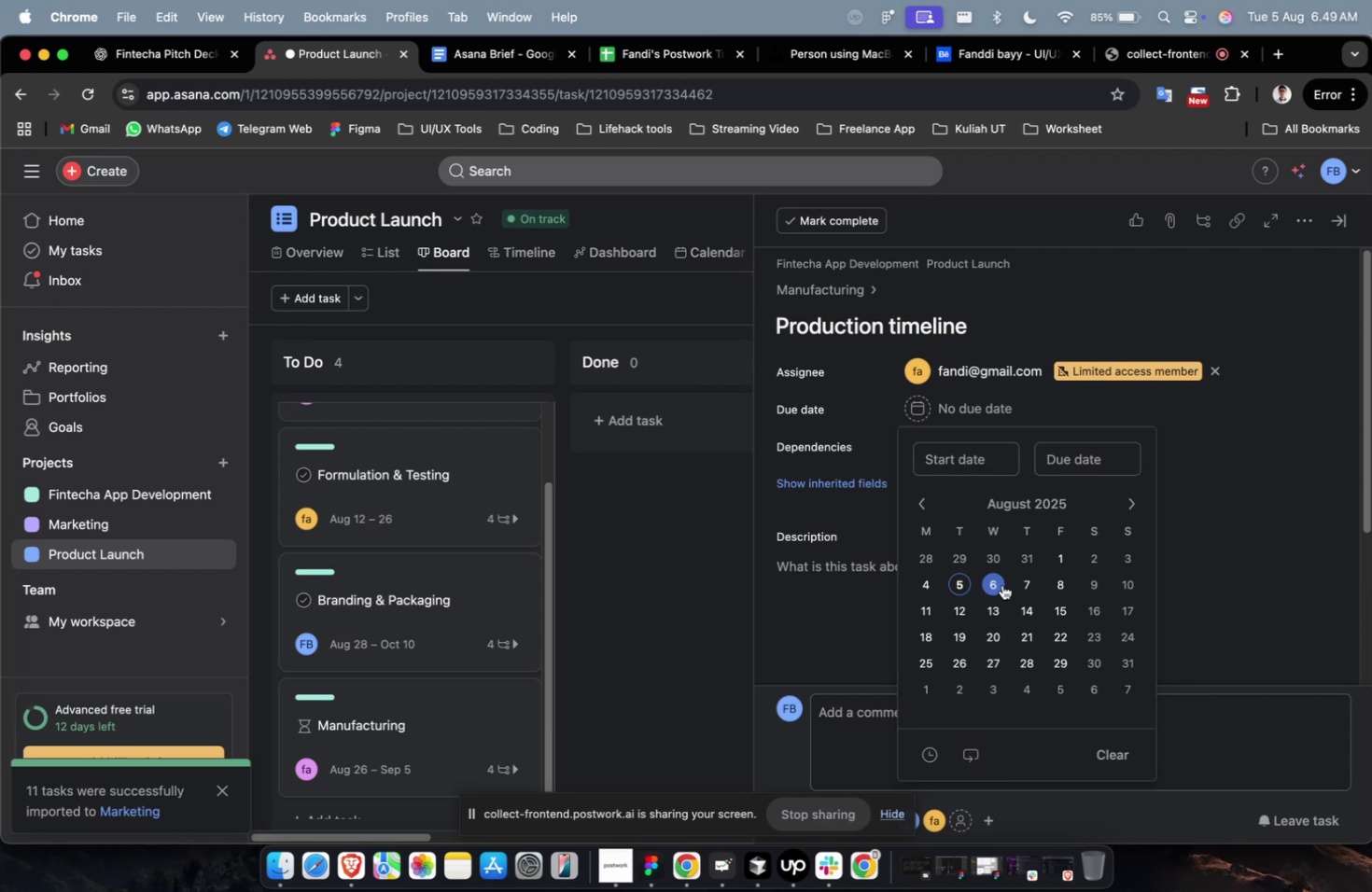 
double_click([1001, 584])
 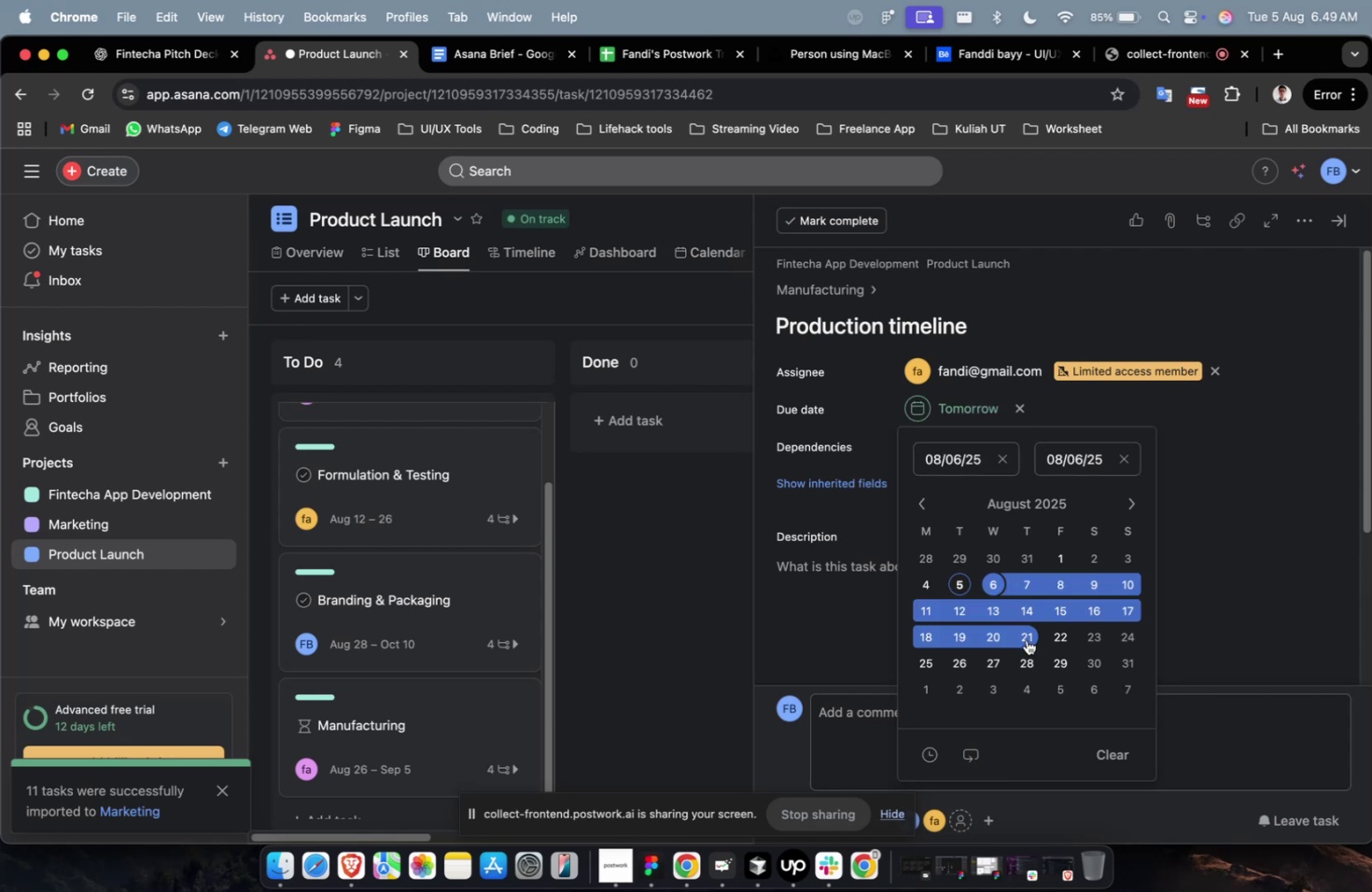 
triple_click([1027, 641])
 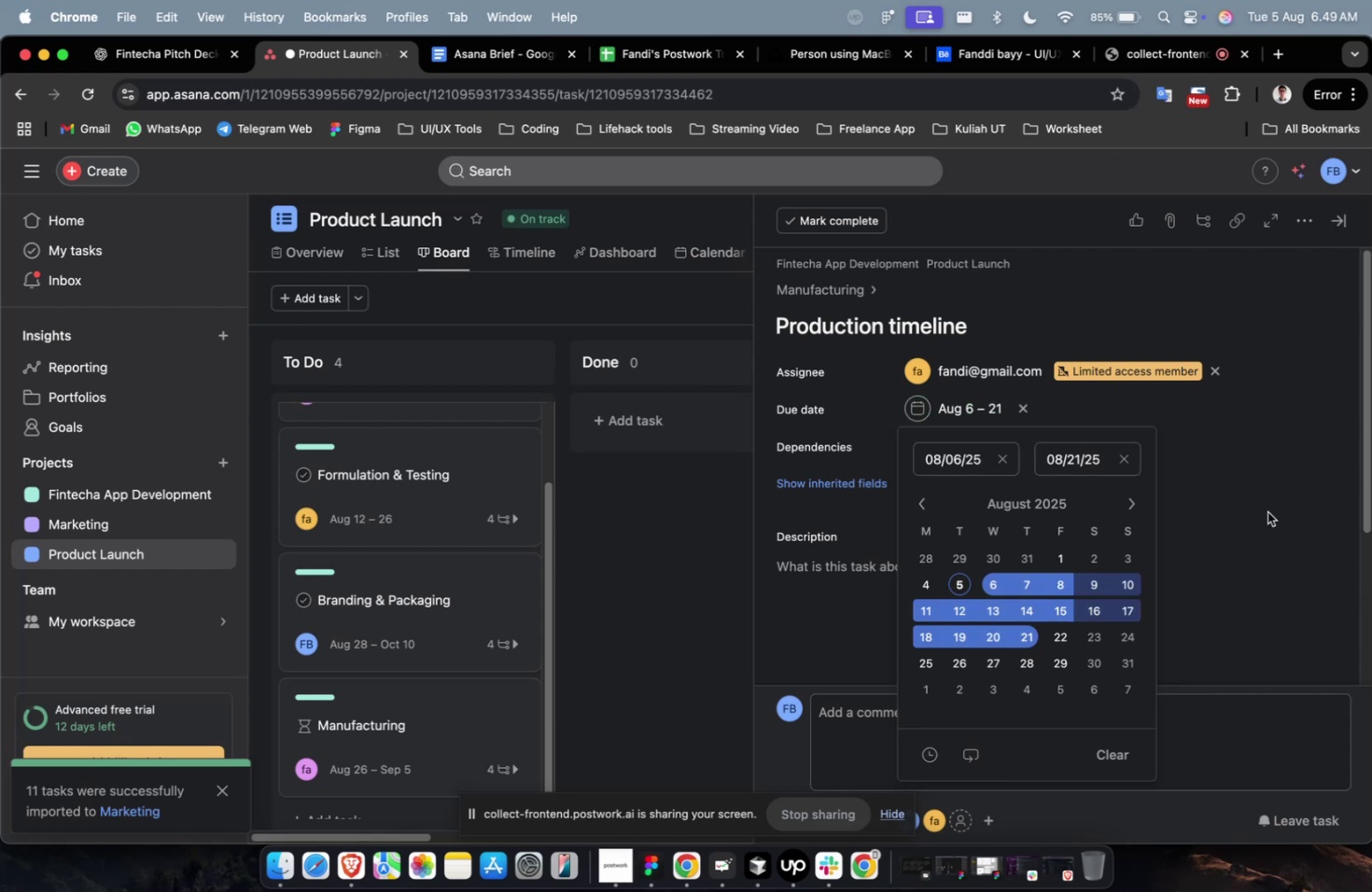 
left_click([1267, 511])
 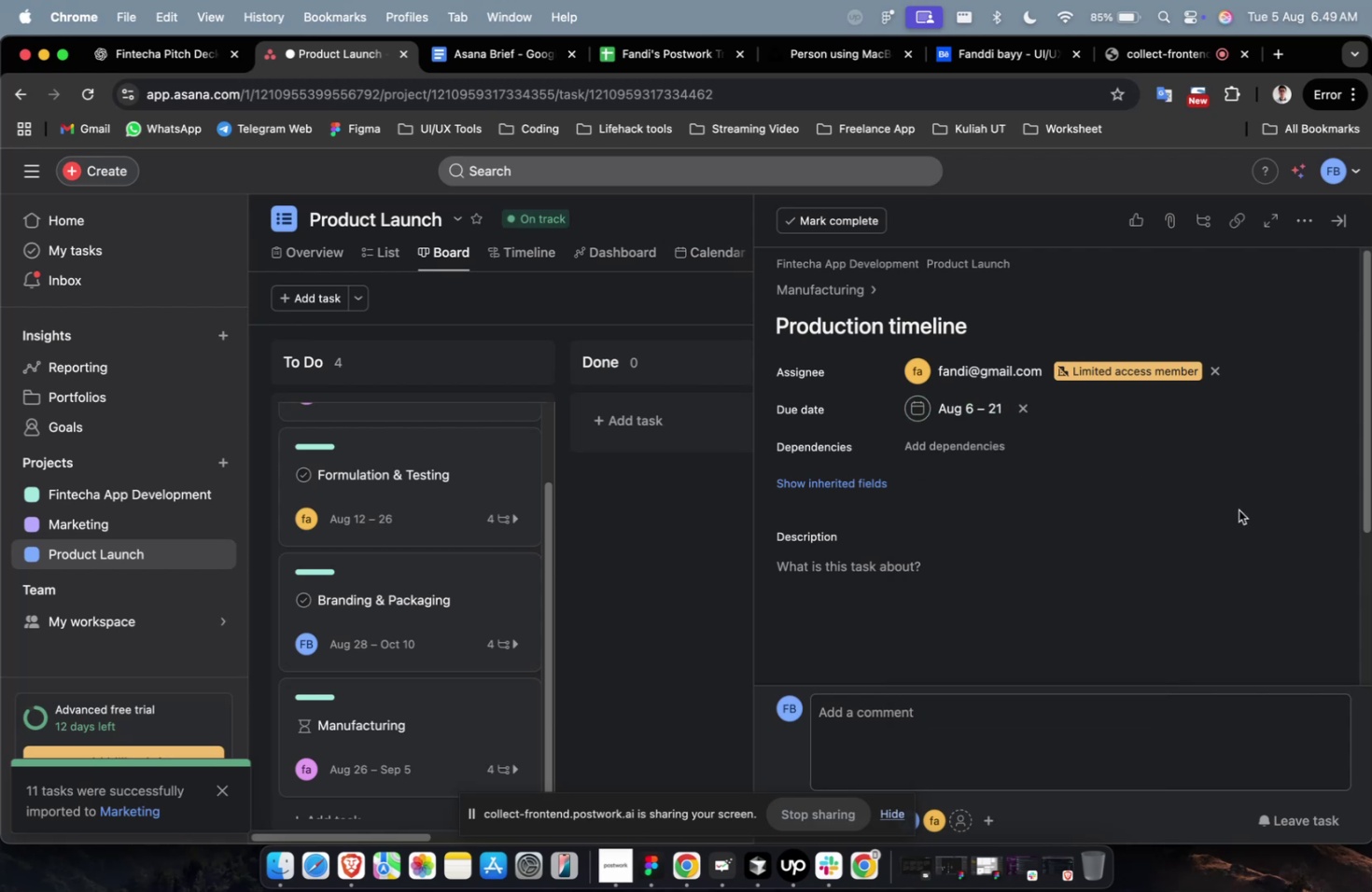 
wait(10.69)
 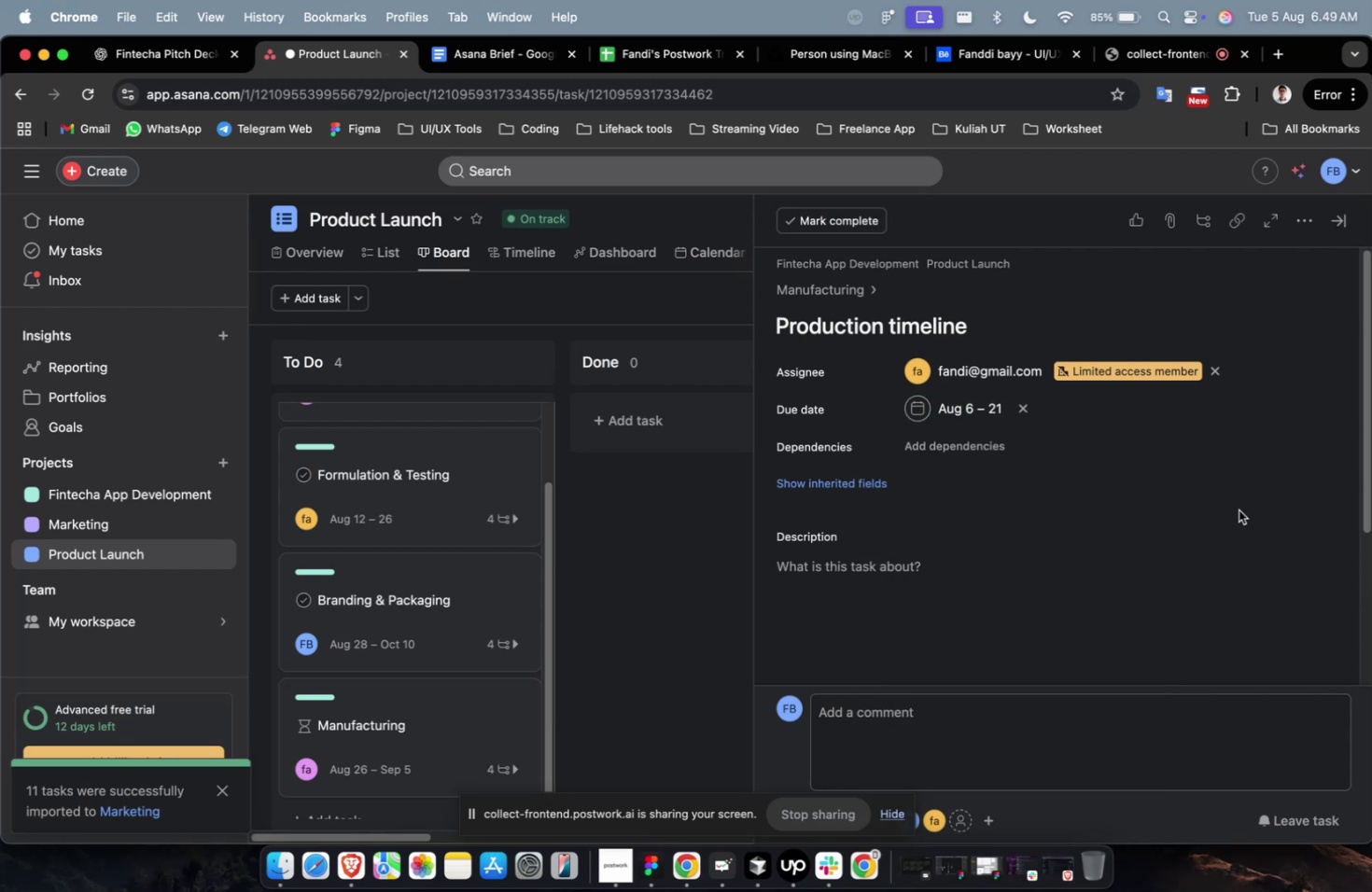 
left_click([1025, 567])
 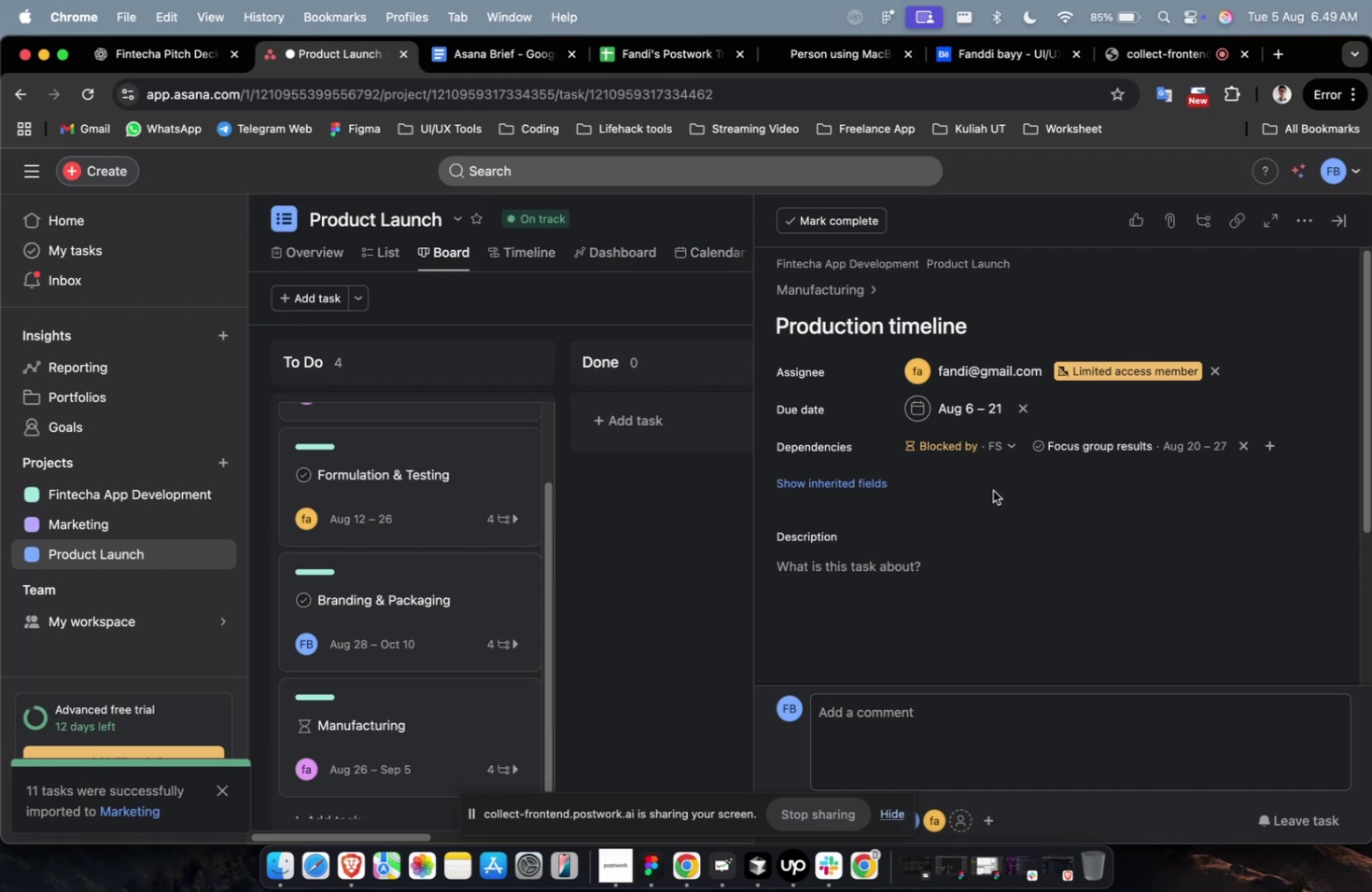 
wait(14.22)
 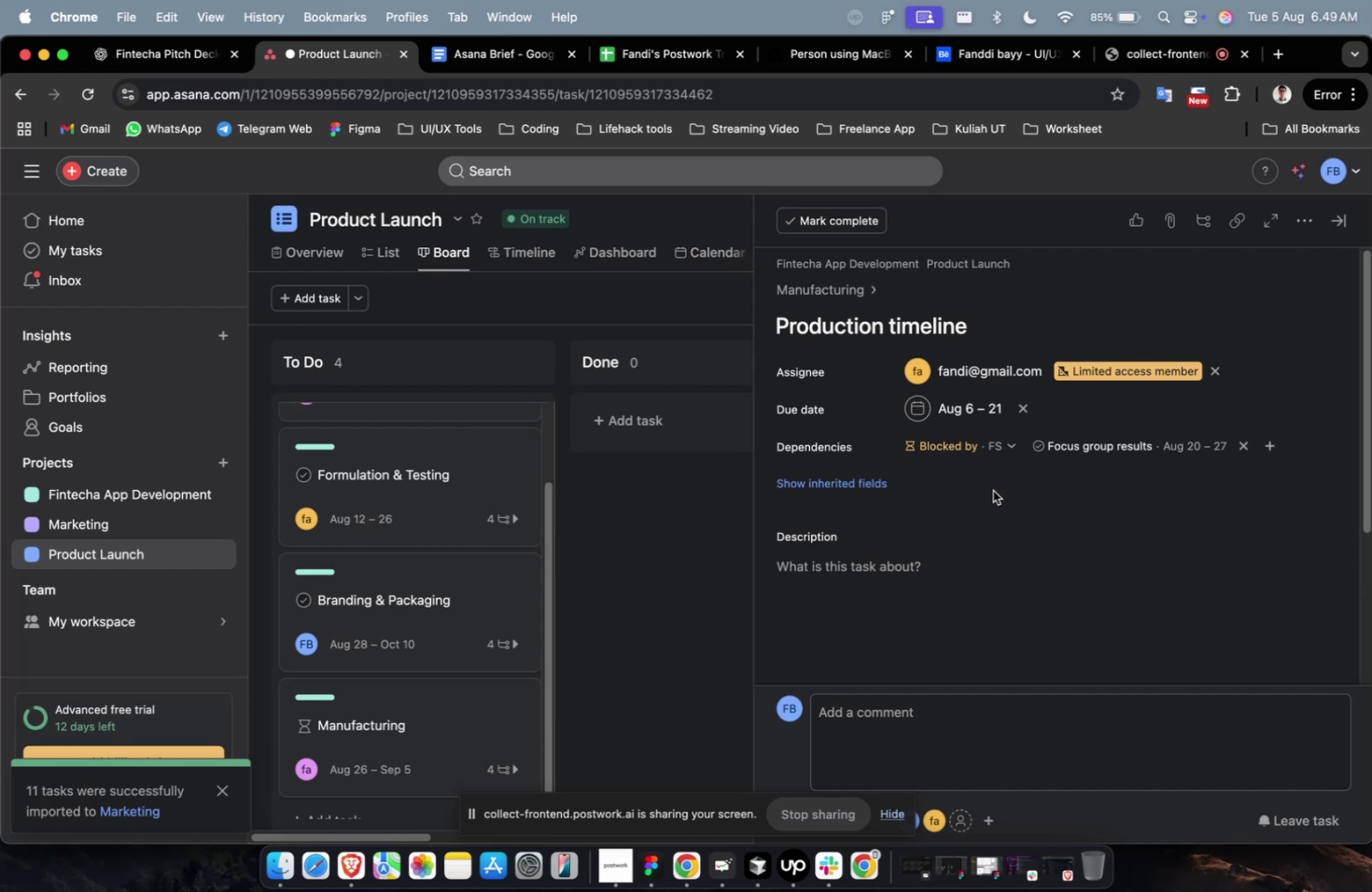 
scroll: coordinate [1062, 441], scroll_direction: down, amount: 1.0
 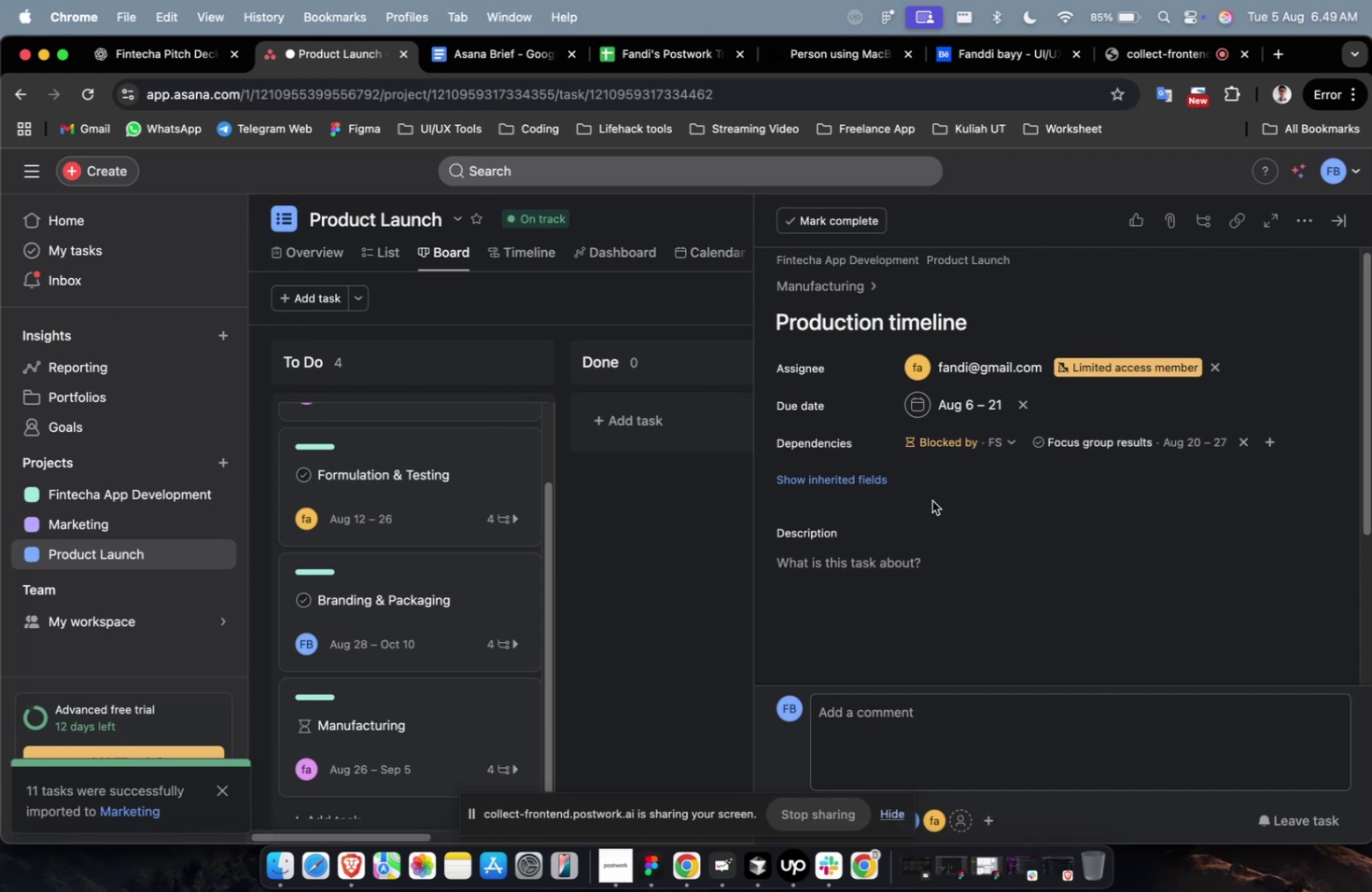 
left_click([860, 481])
 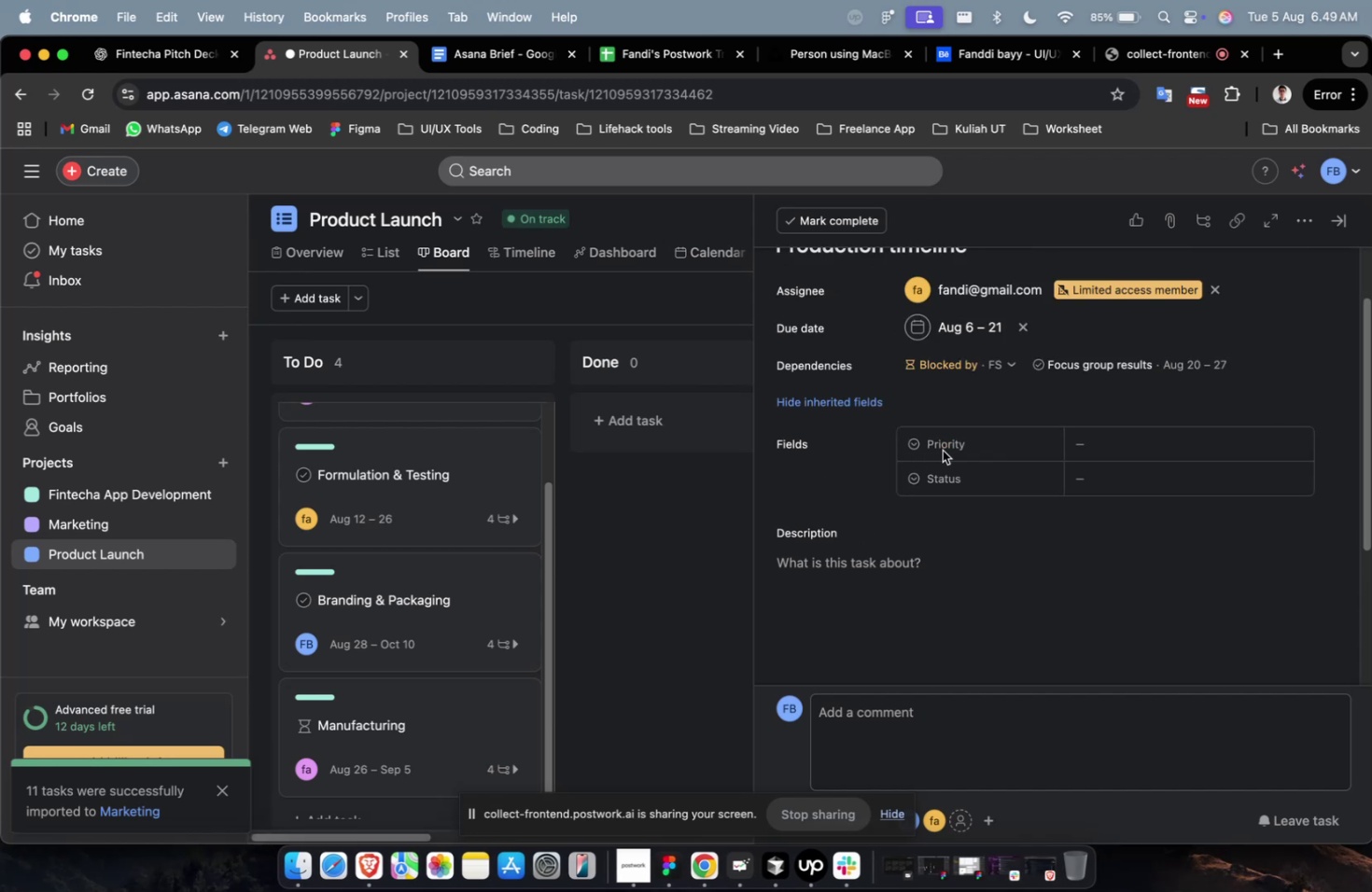 
left_click([1139, 446])
 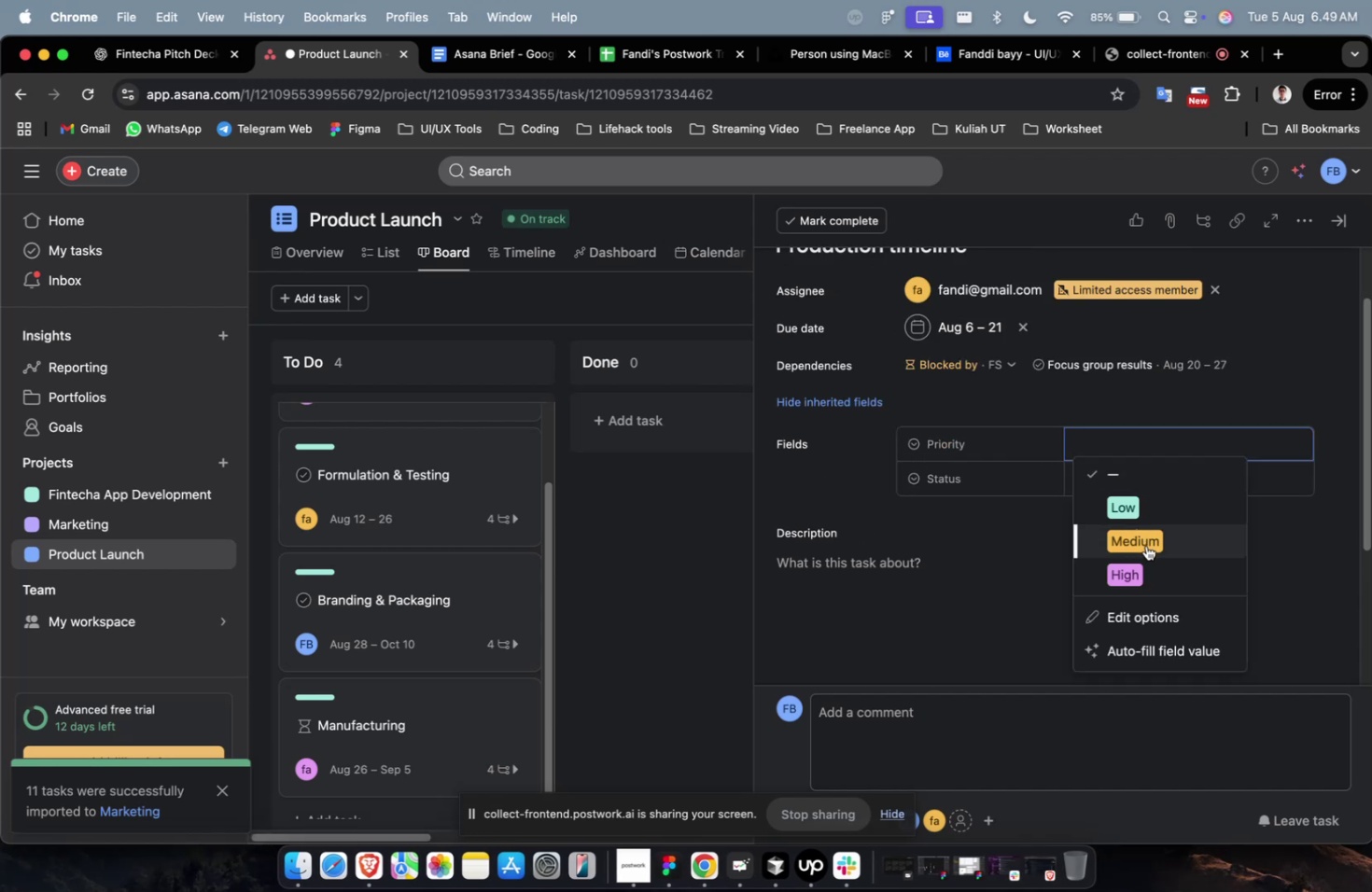 
left_click([1145, 545])
 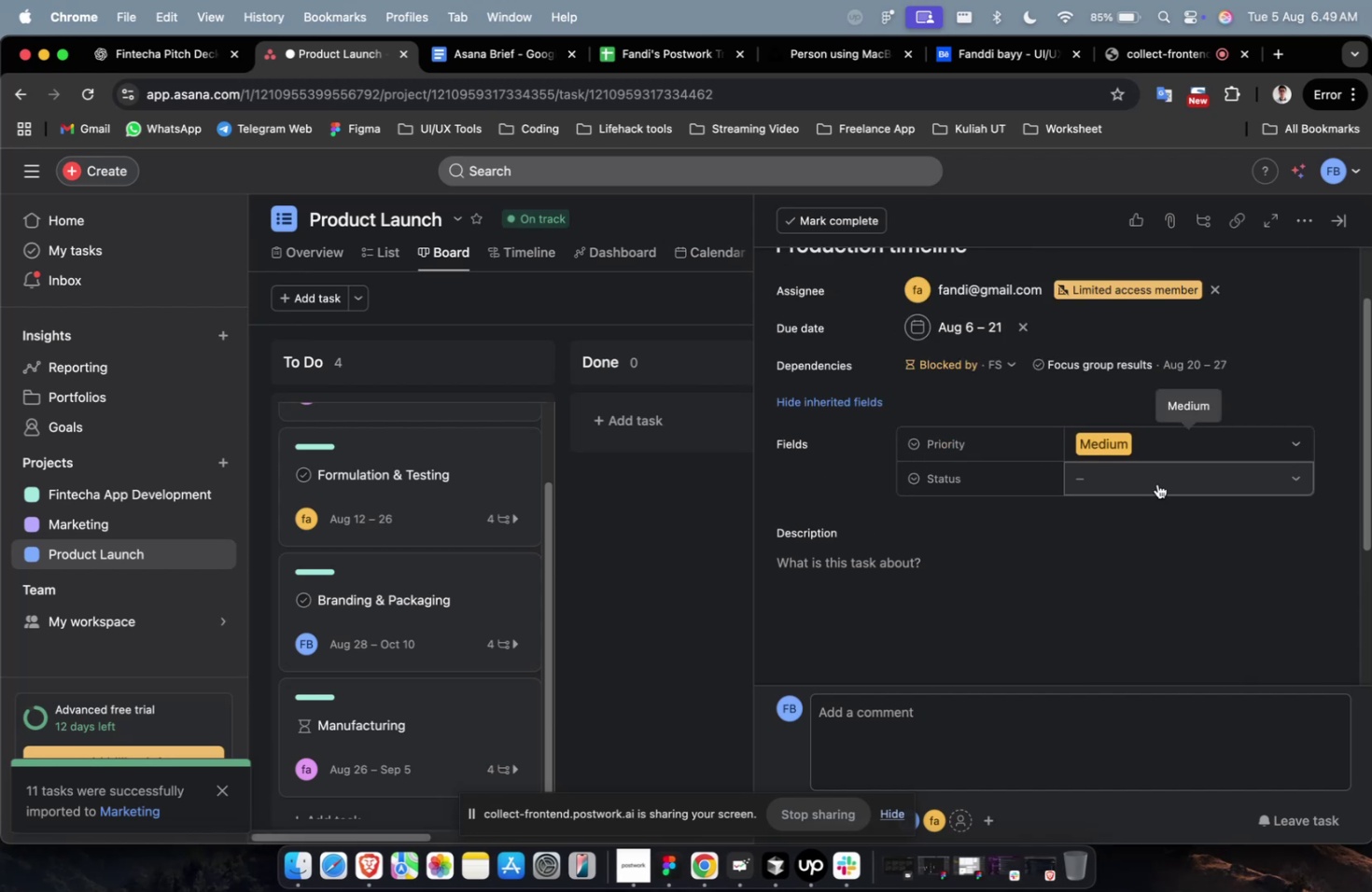 
left_click([1156, 481])
 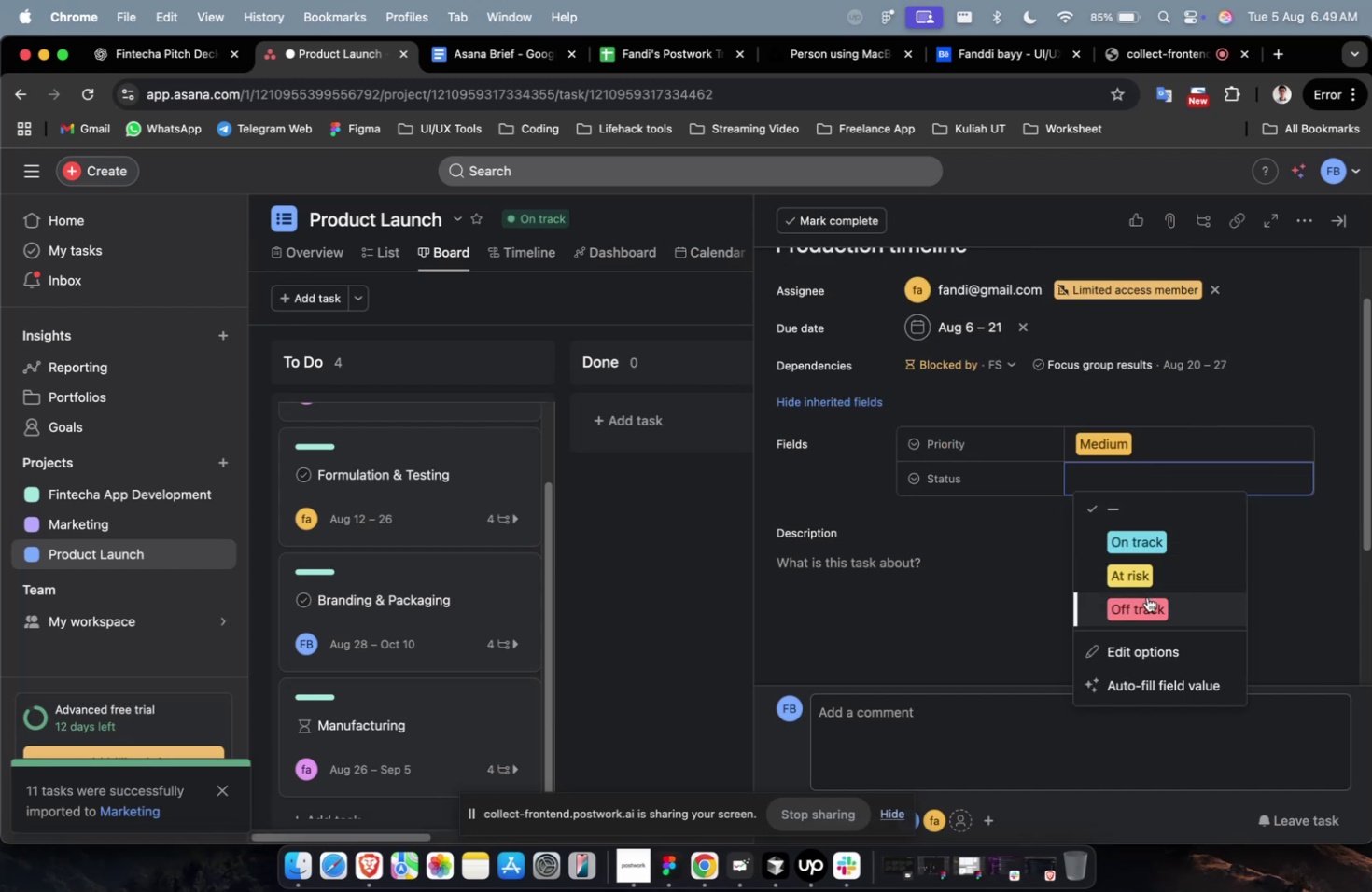 
left_click([1146, 595])
 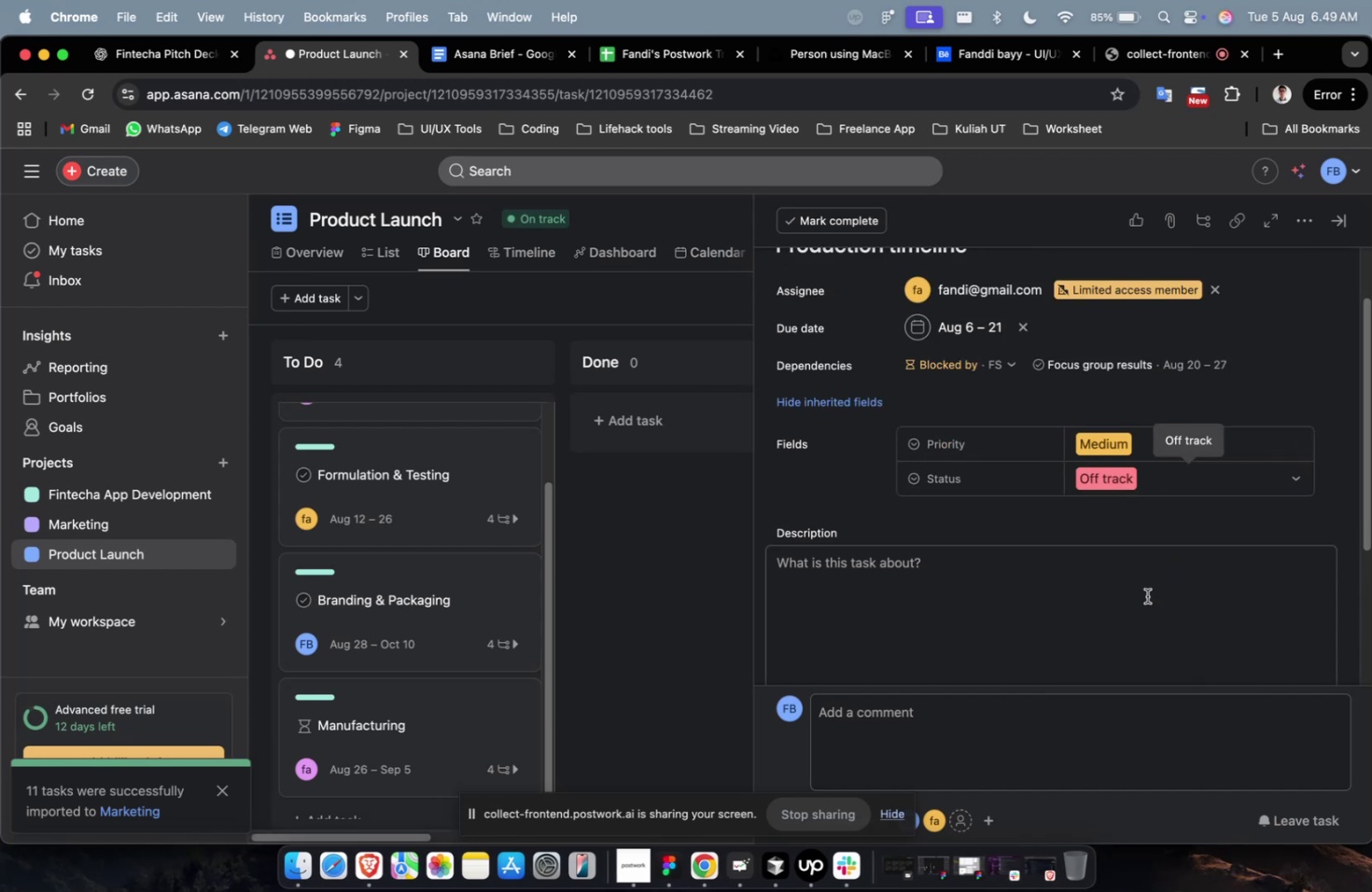 
scroll: coordinate [1146, 595], scroll_direction: up, amount: 6.0
 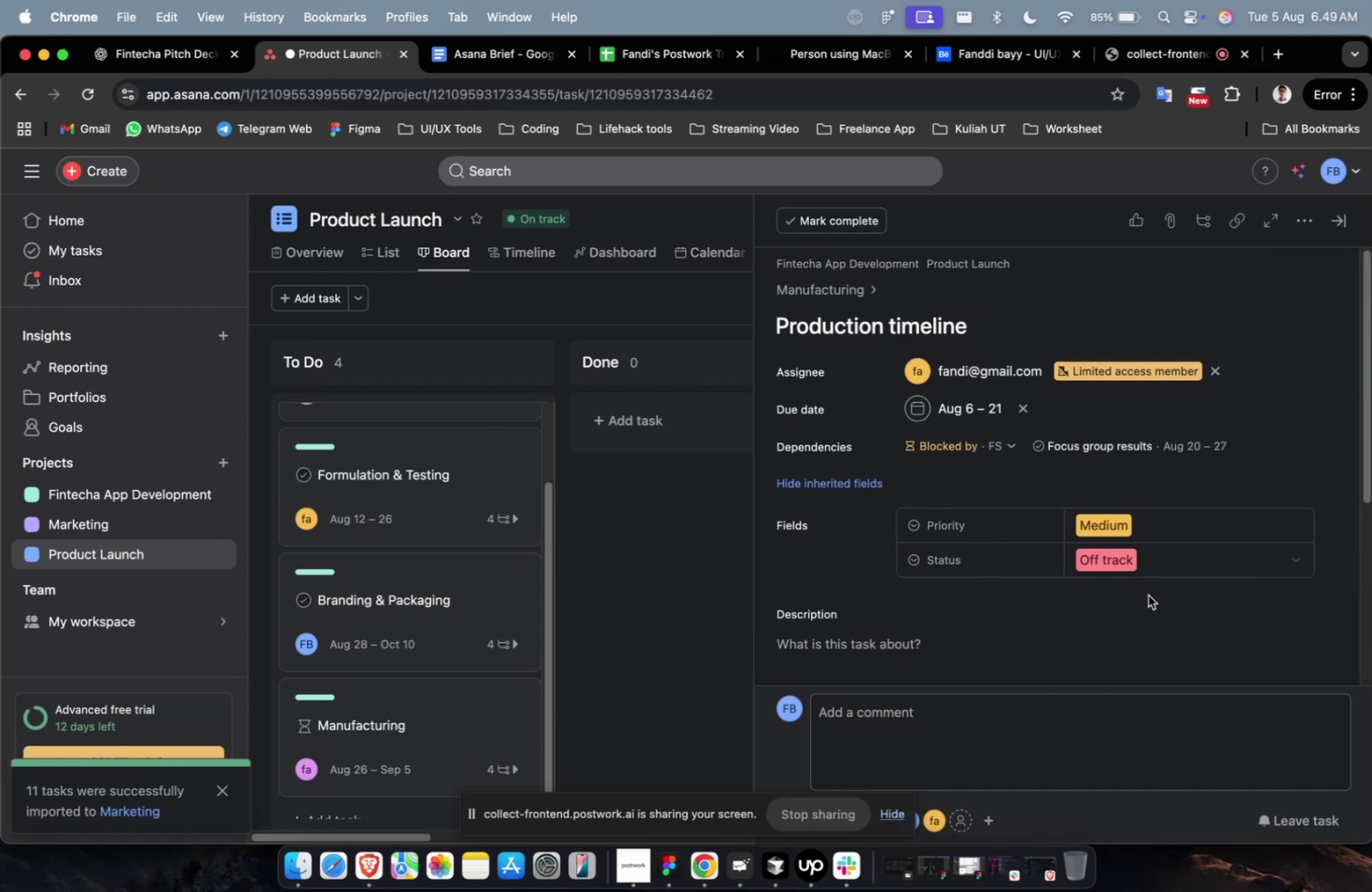 
scroll: coordinate [1146, 592], scroll_direction: down, amount: 27.0
 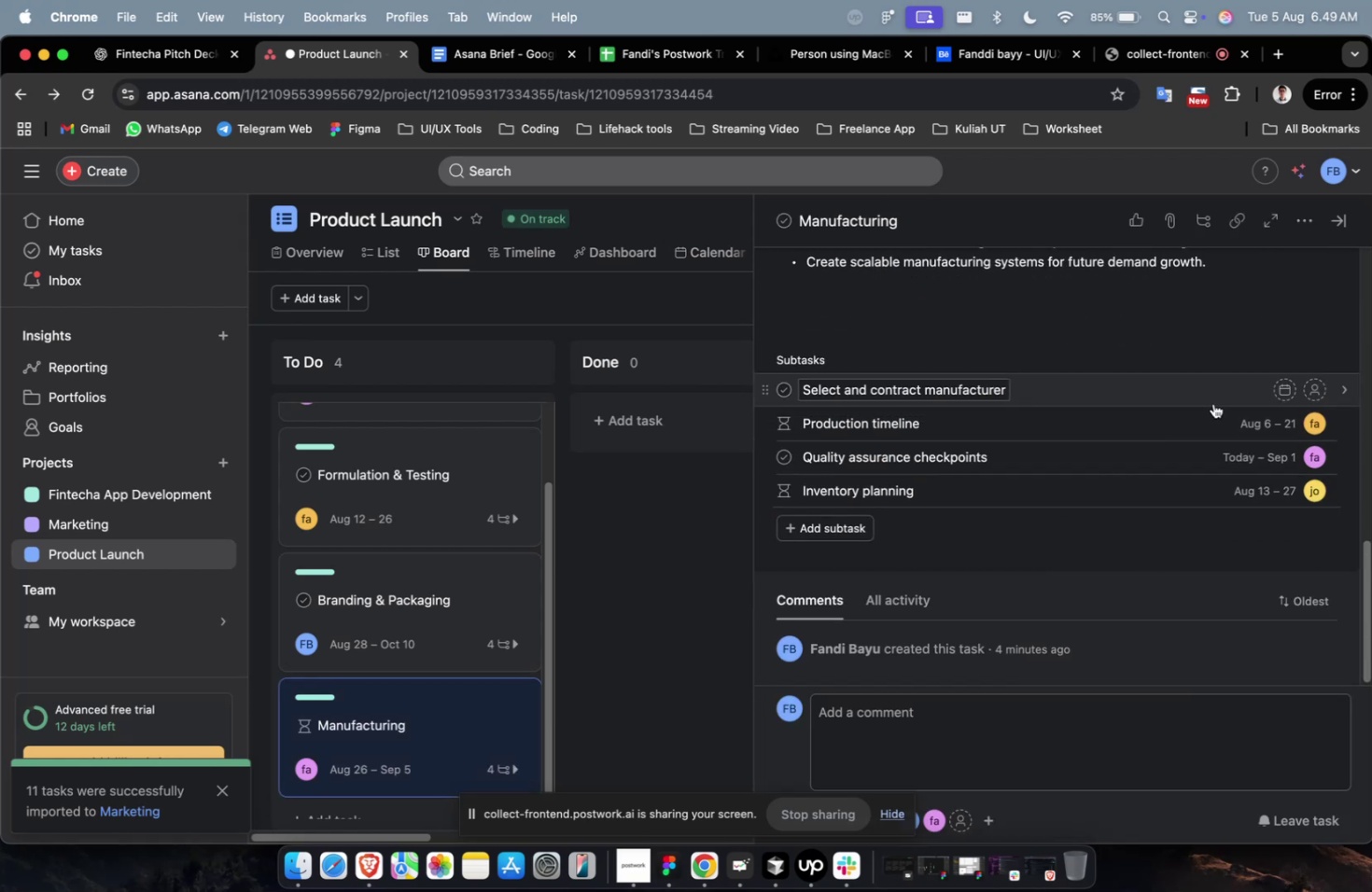 
left_click([1211, 396])
 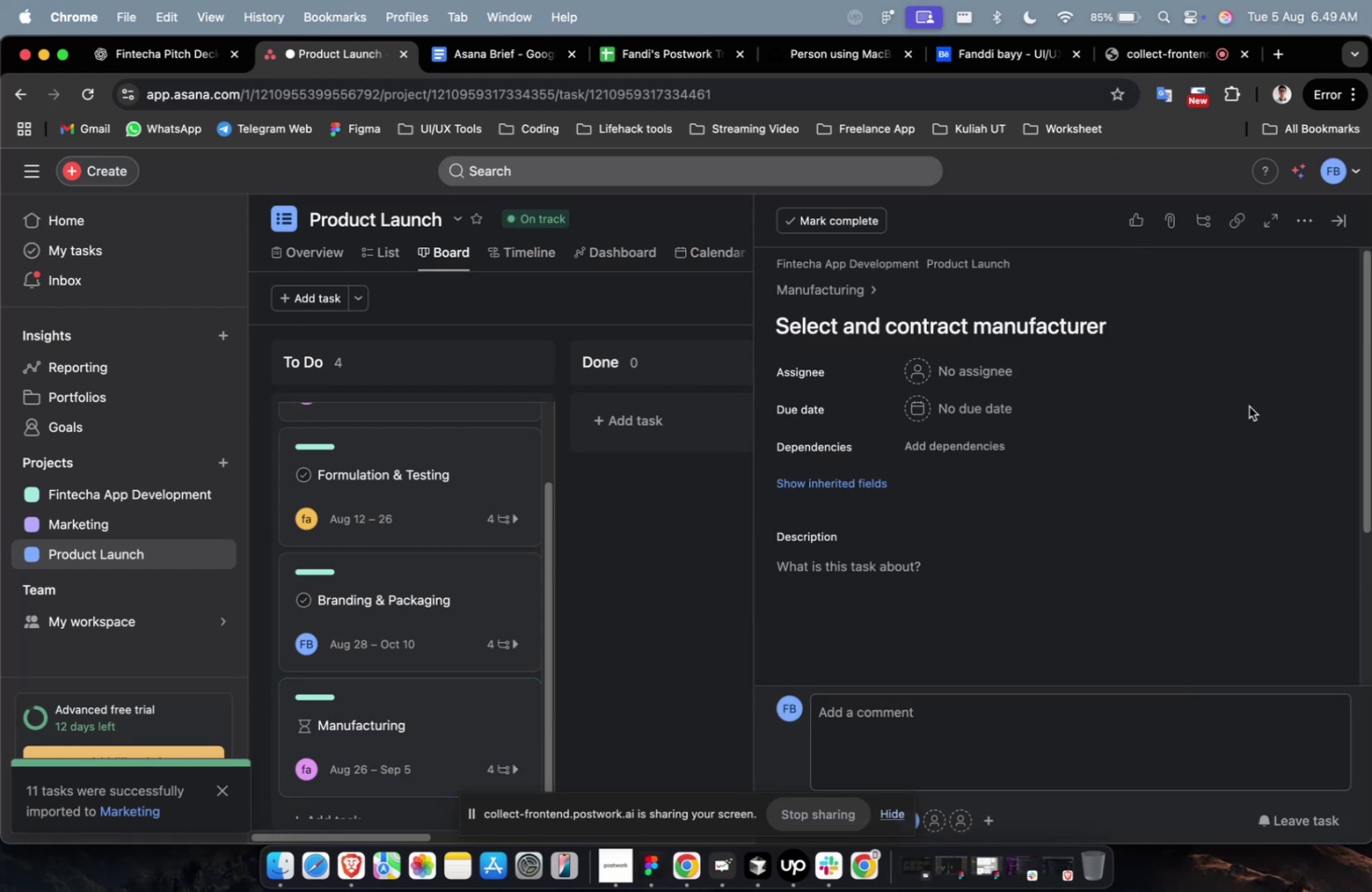 
wait(5.81)
 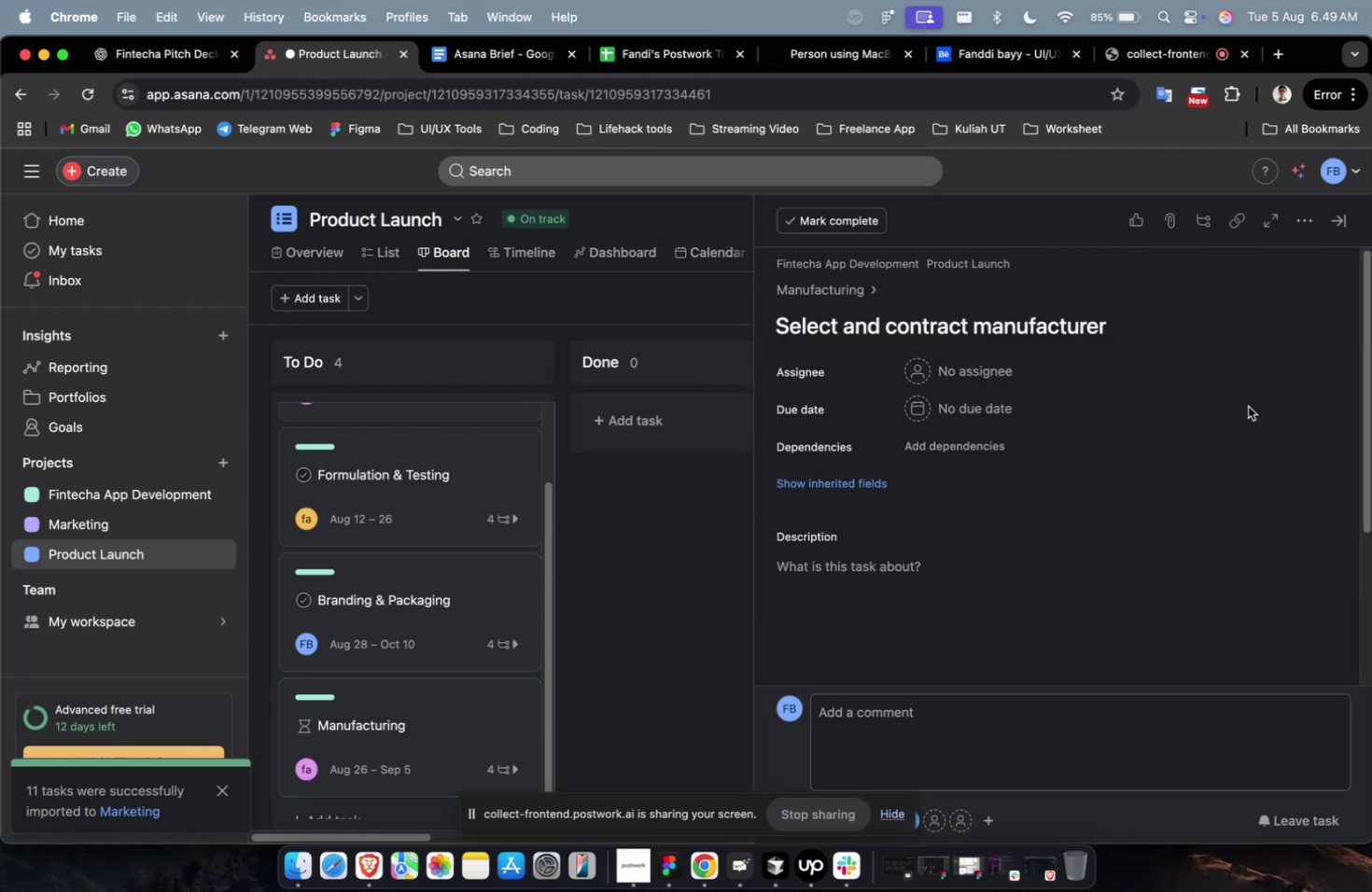 
scroll: coordinate [1331, 363], scroll_direction: down, amount: 4.0
 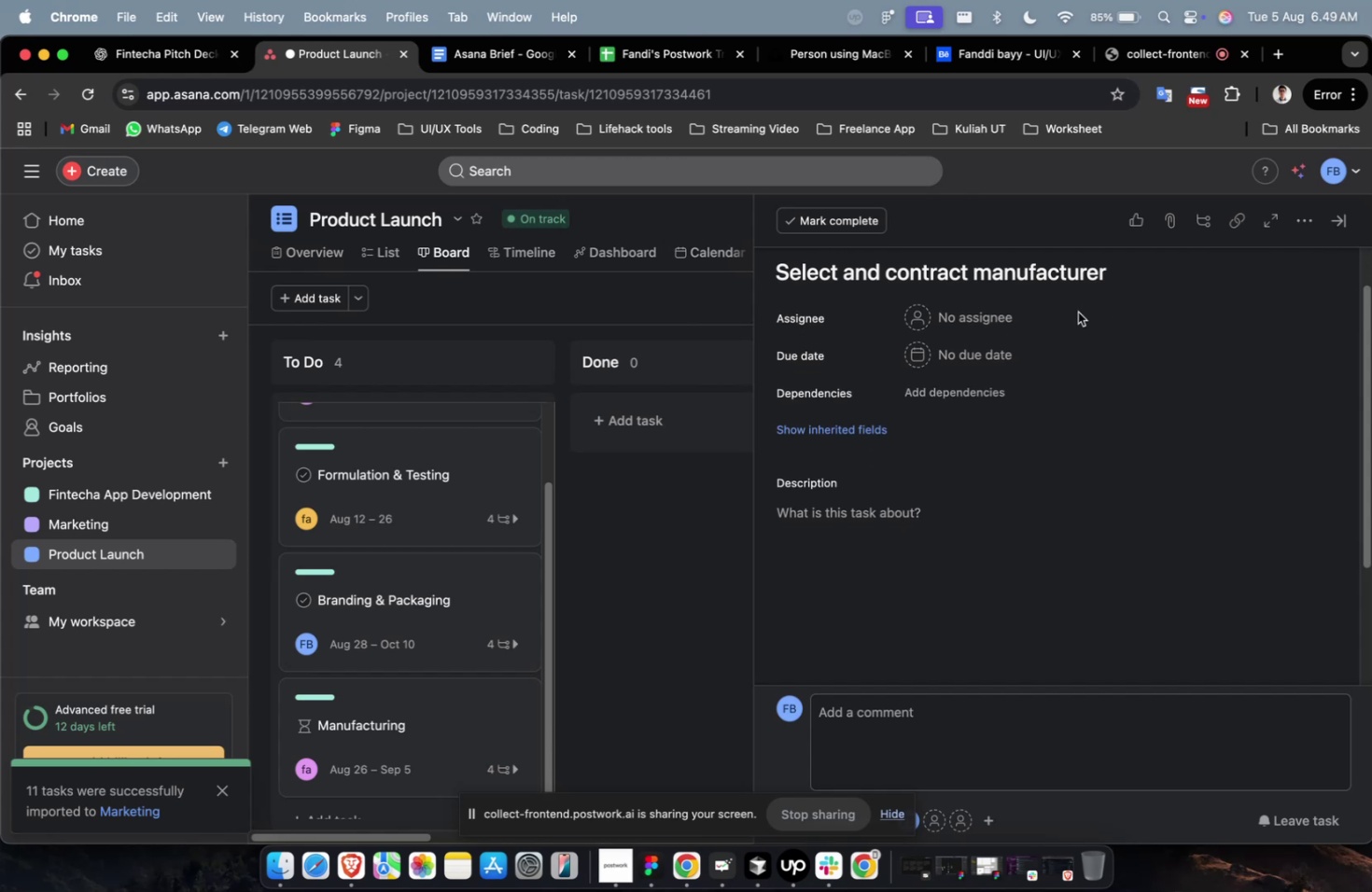 
left_click([1070, 316])
 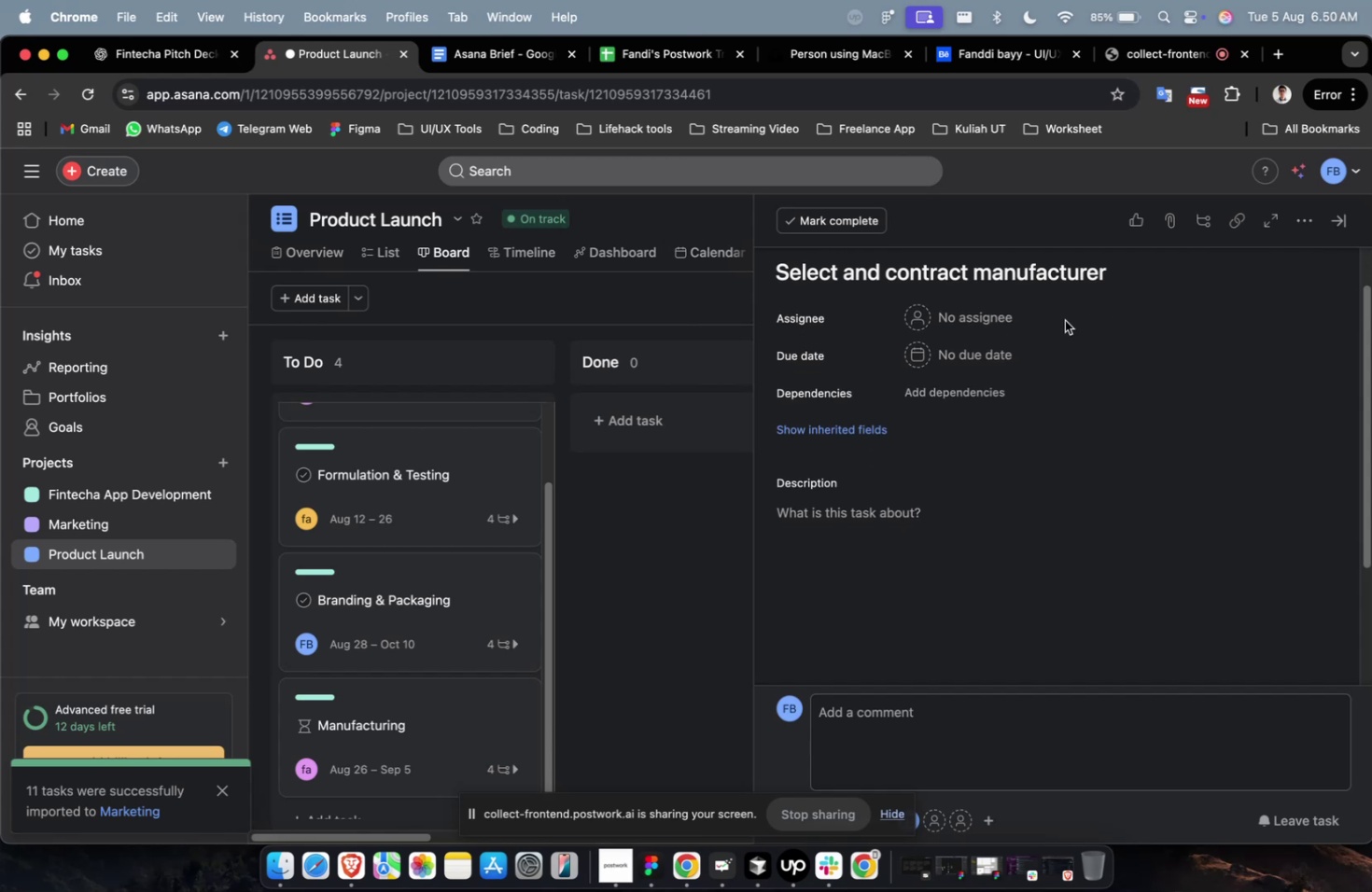 
mouse_move([1002, 353])
 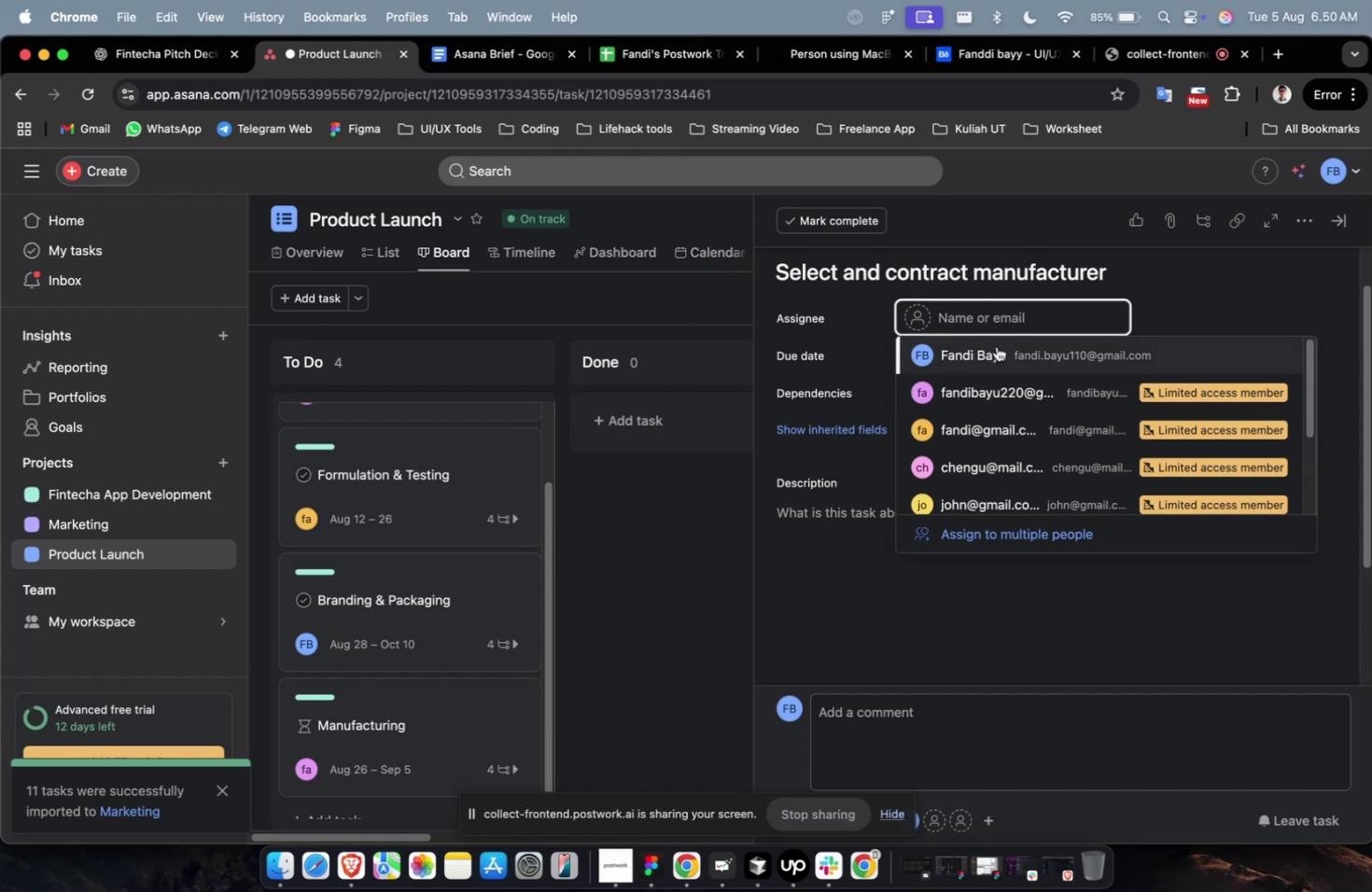 
left_click([997, 345])
 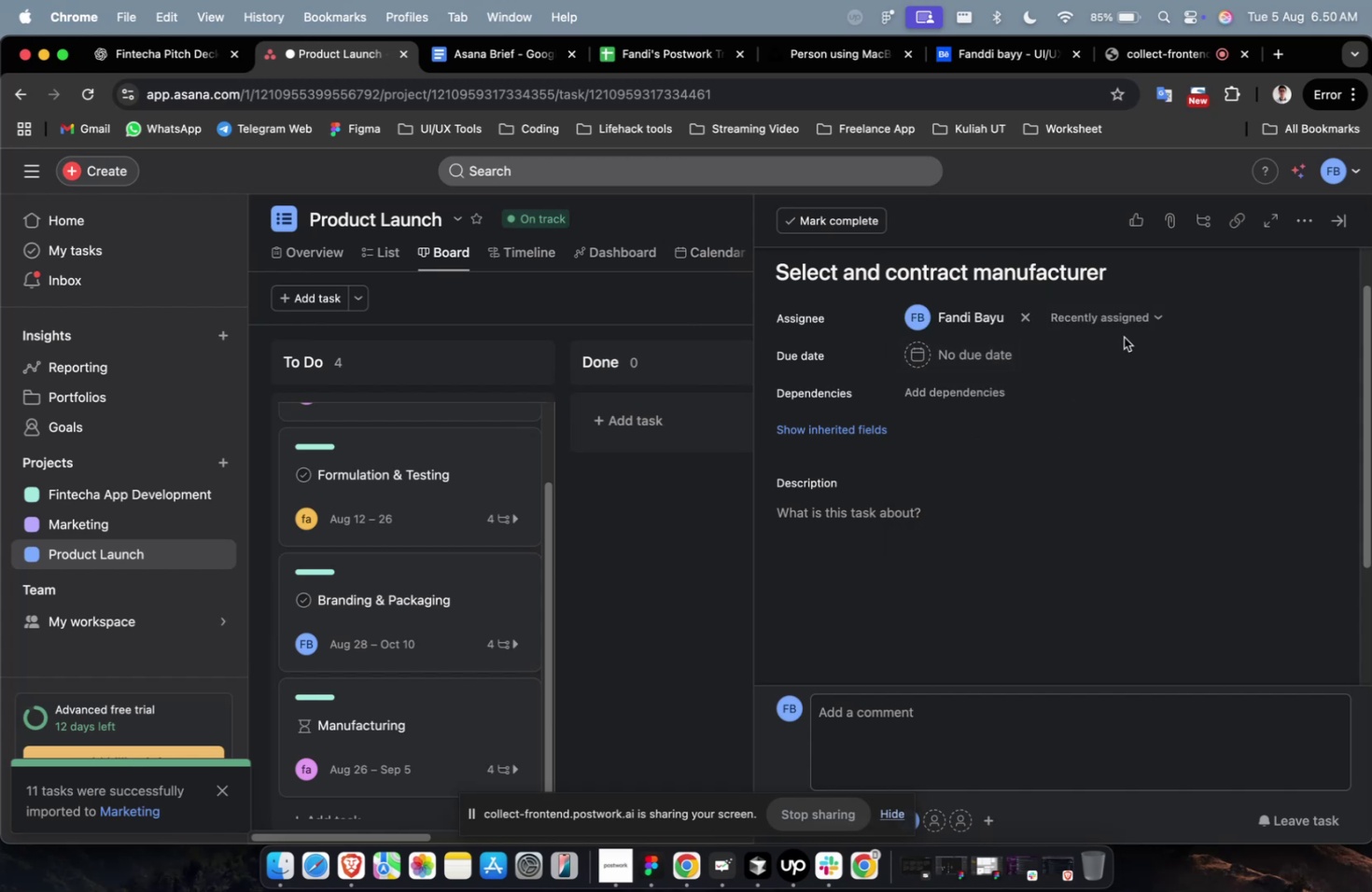 
left_click([1124, 324])
 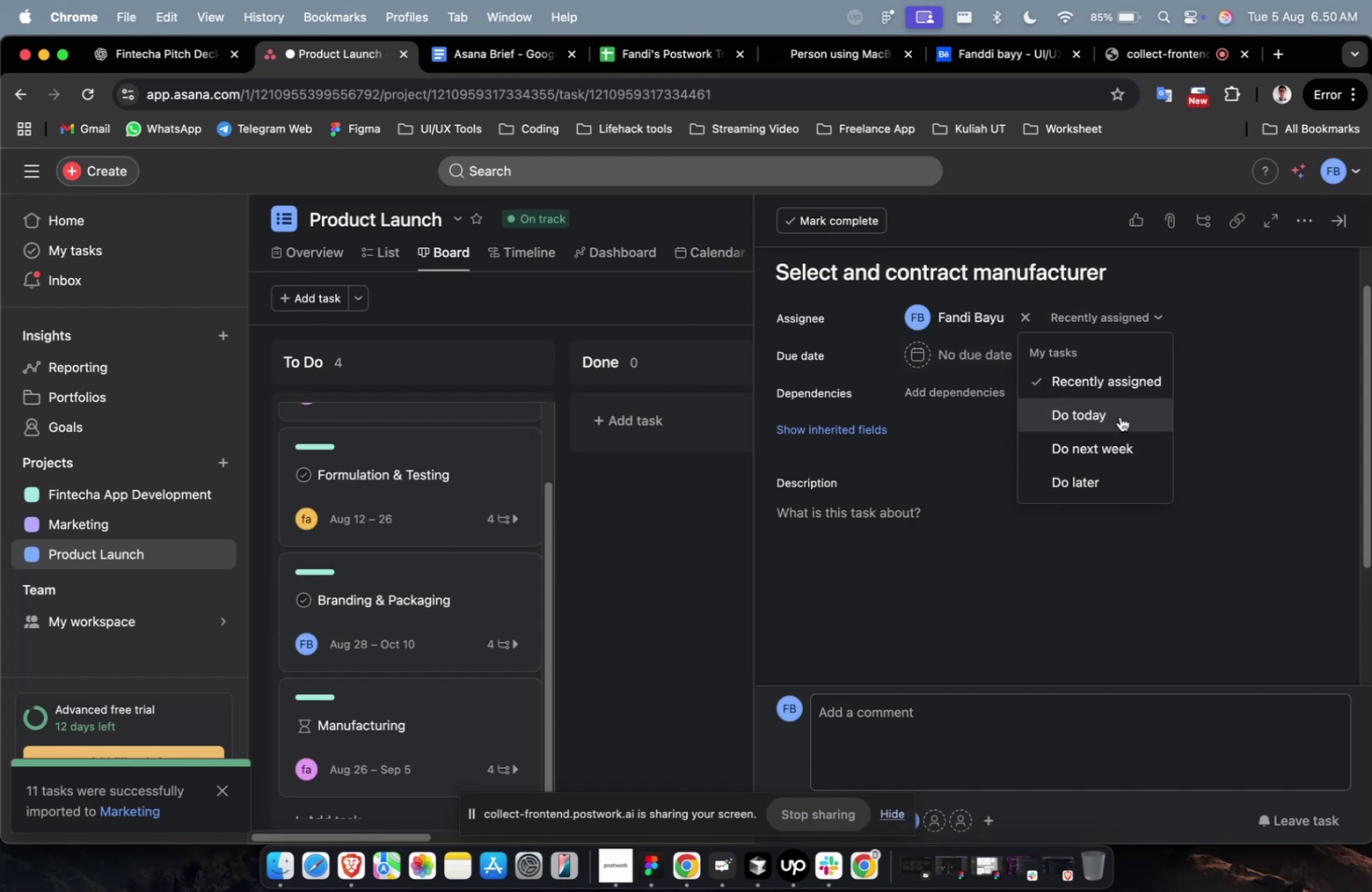 
left_click([1119, 418])
 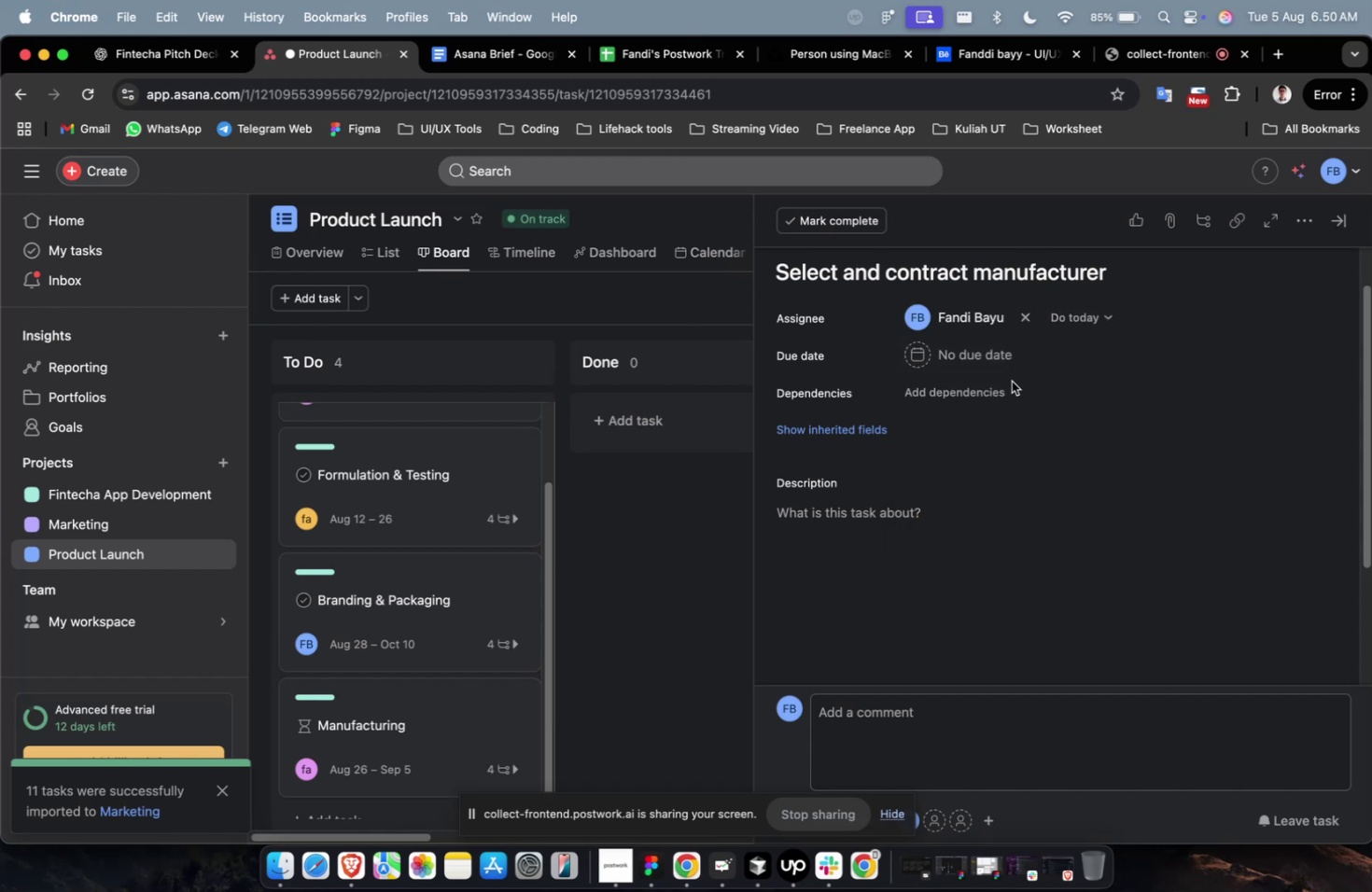 
mouse_move([1008, 395])
 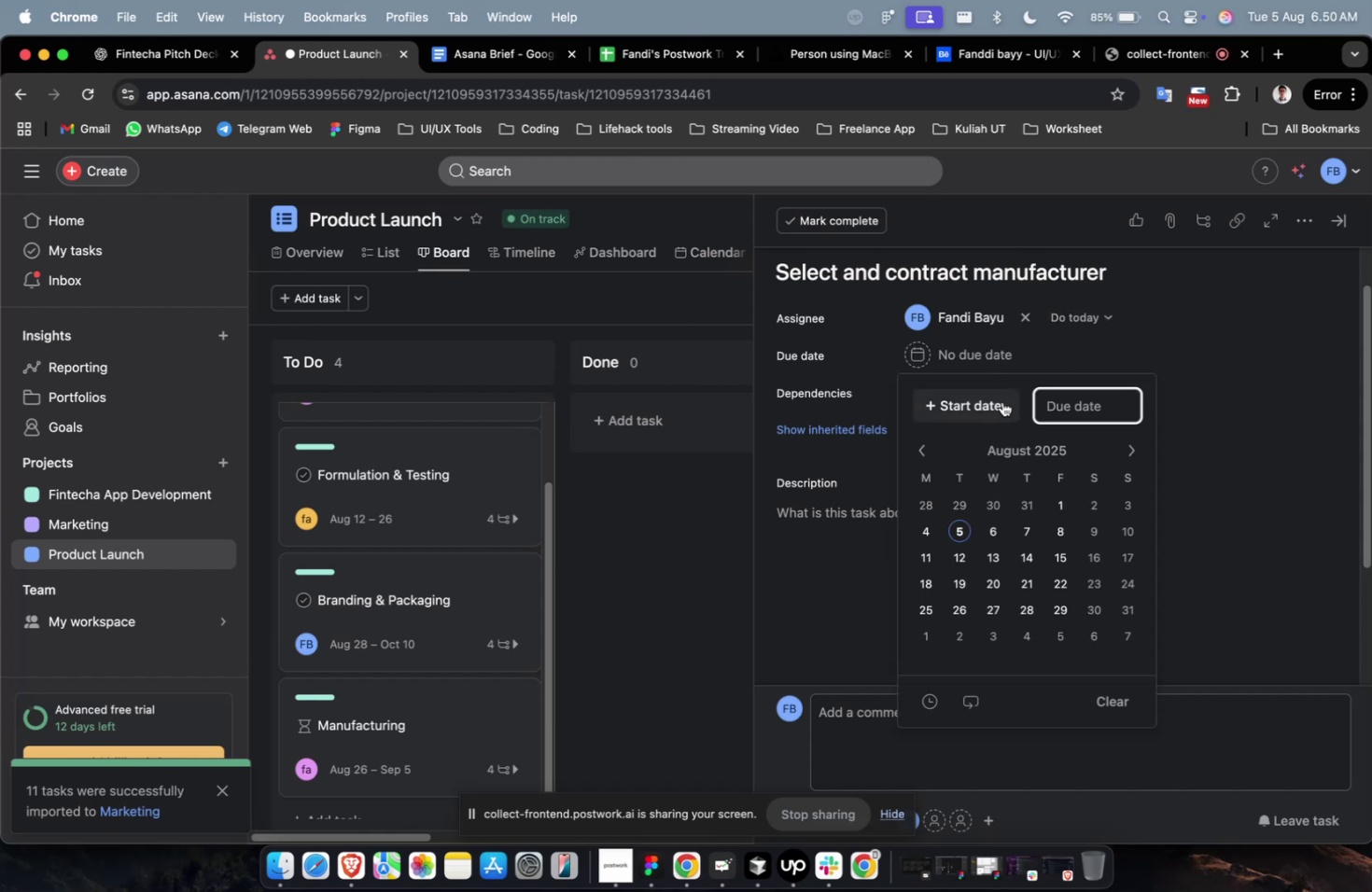 
left_click([998, 401])
 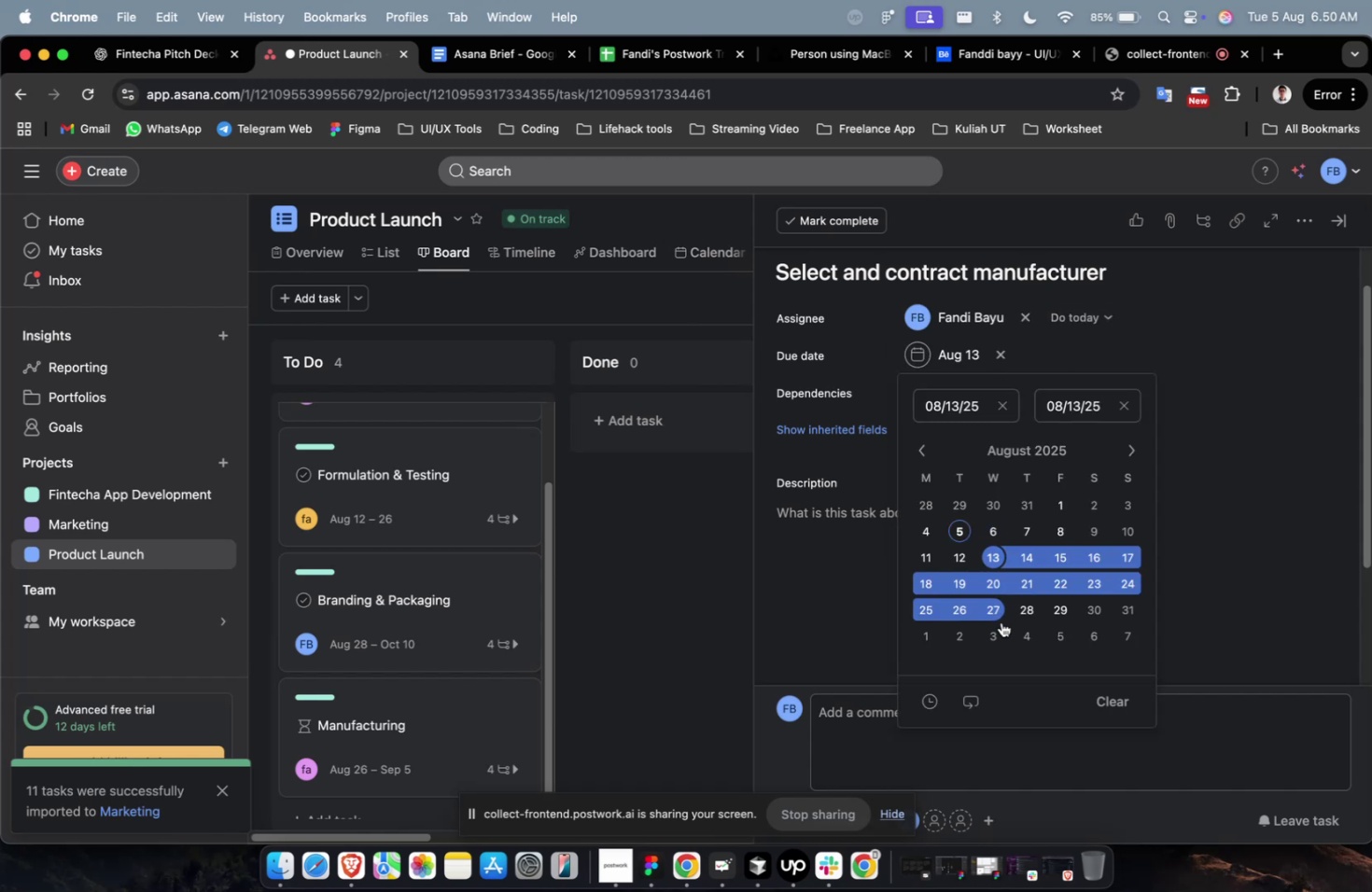 
triple_click([1001, 622])
 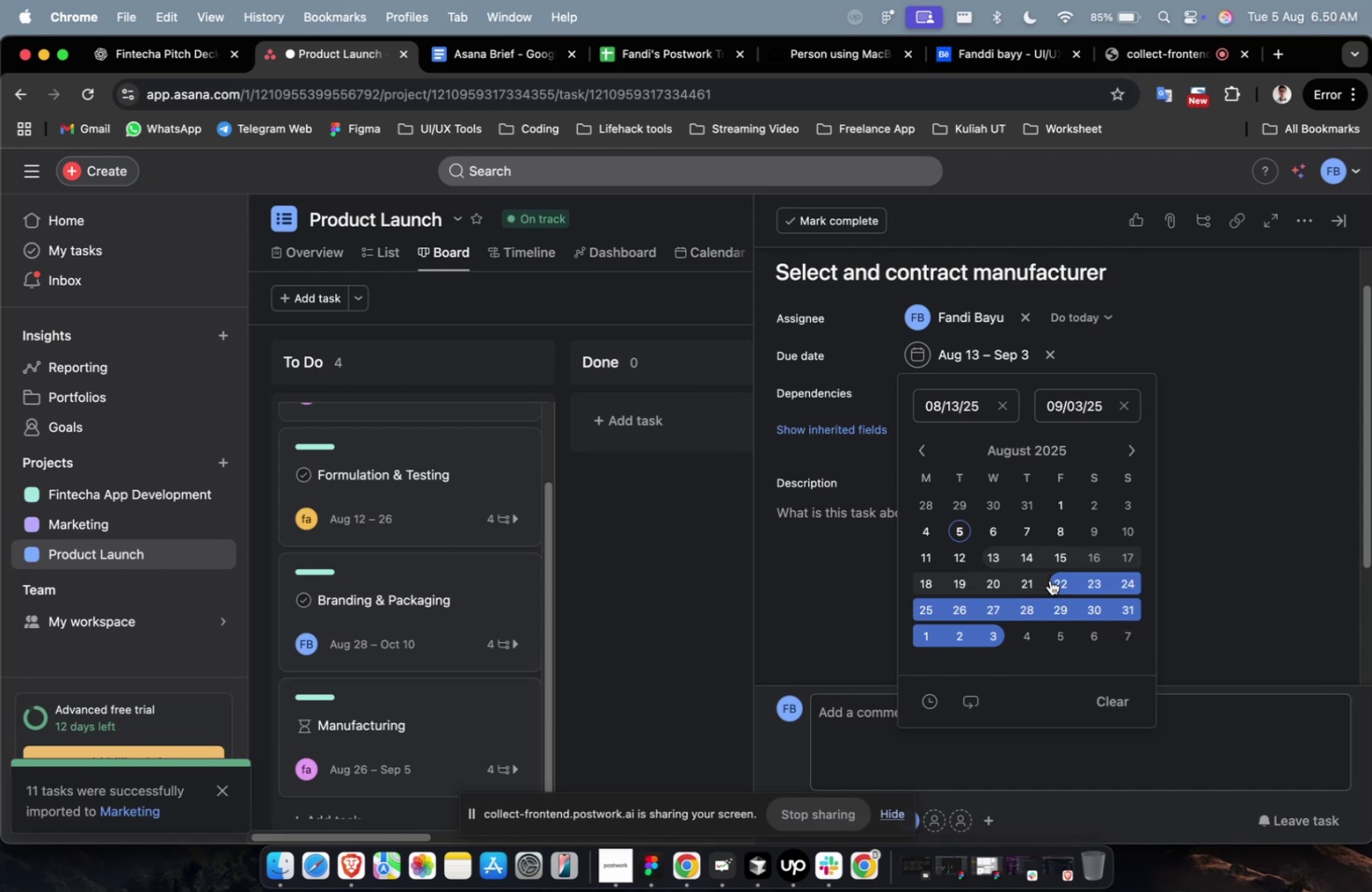 
wait(7.8)
 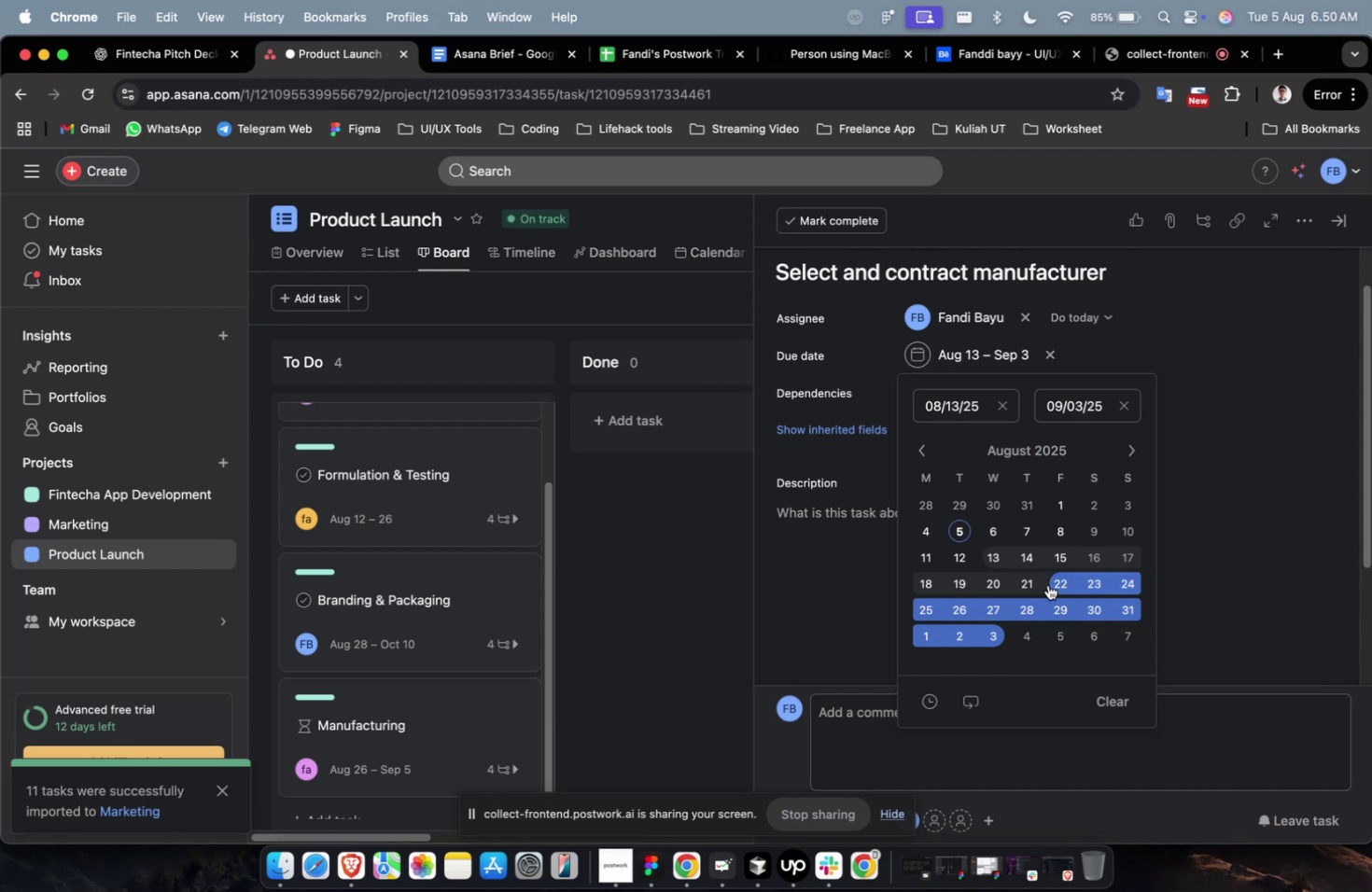 
left_click([1242, 549])
 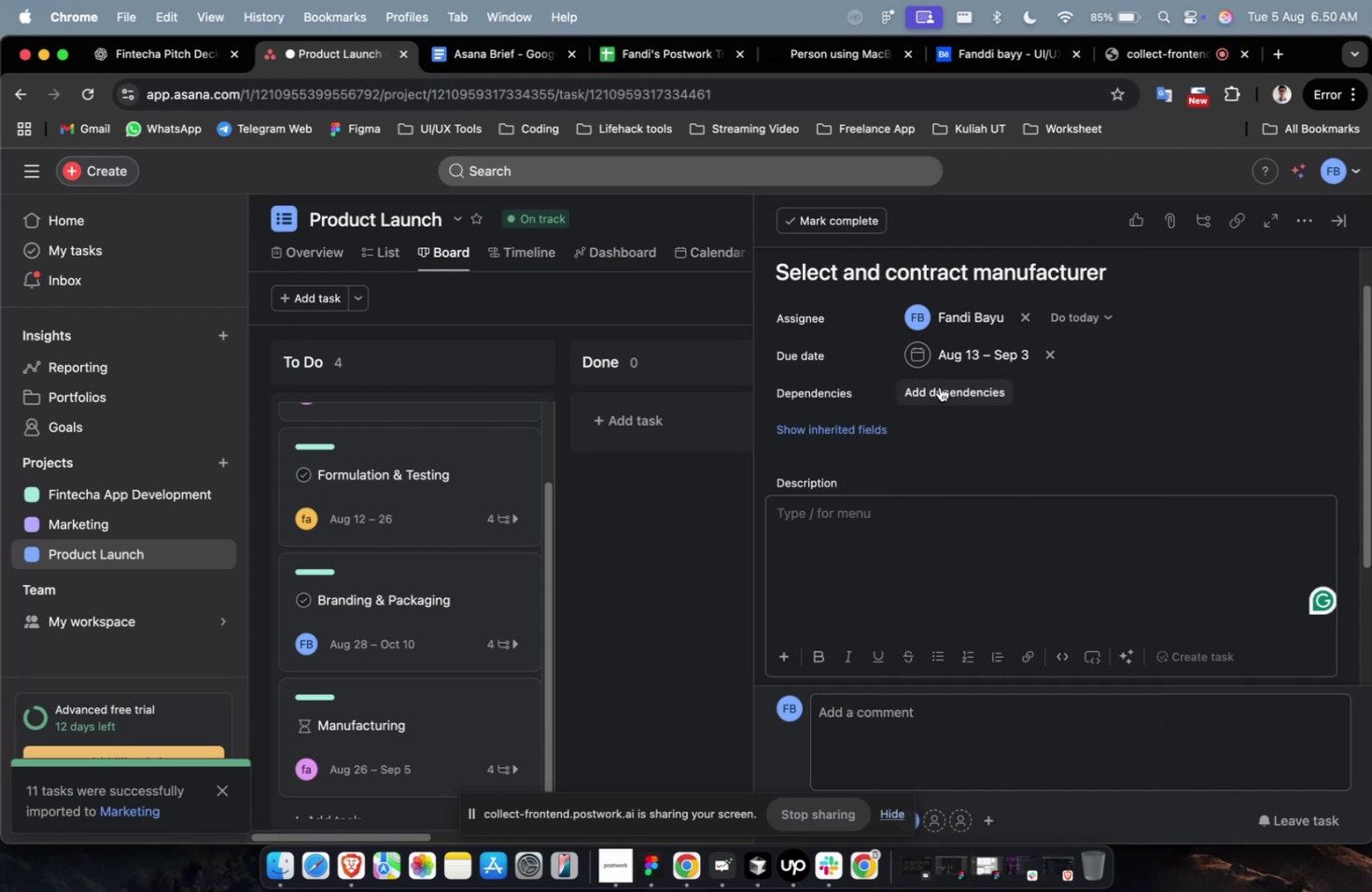 
left_click([866, 434])
 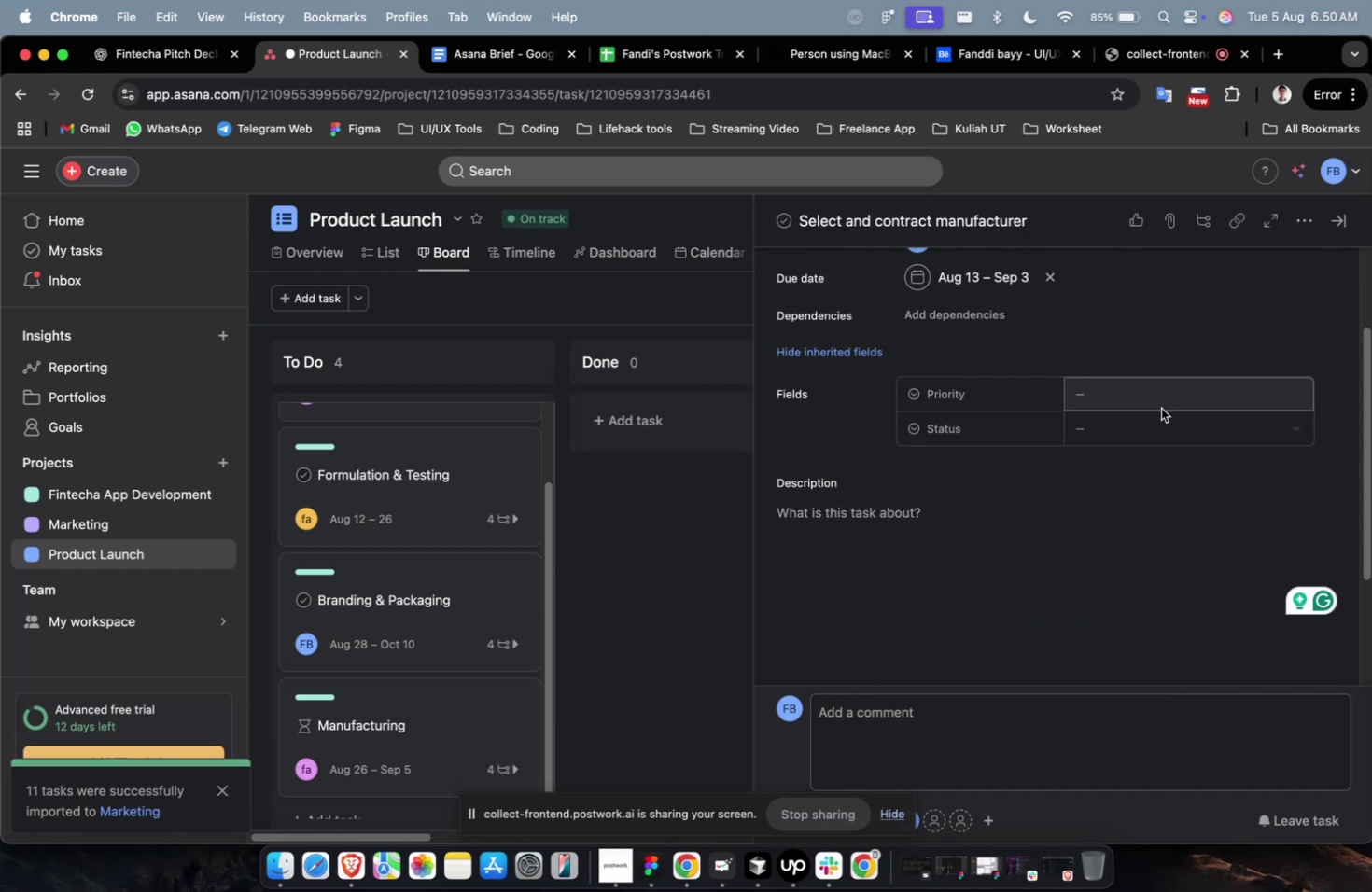 
left_click([1162, 398])
 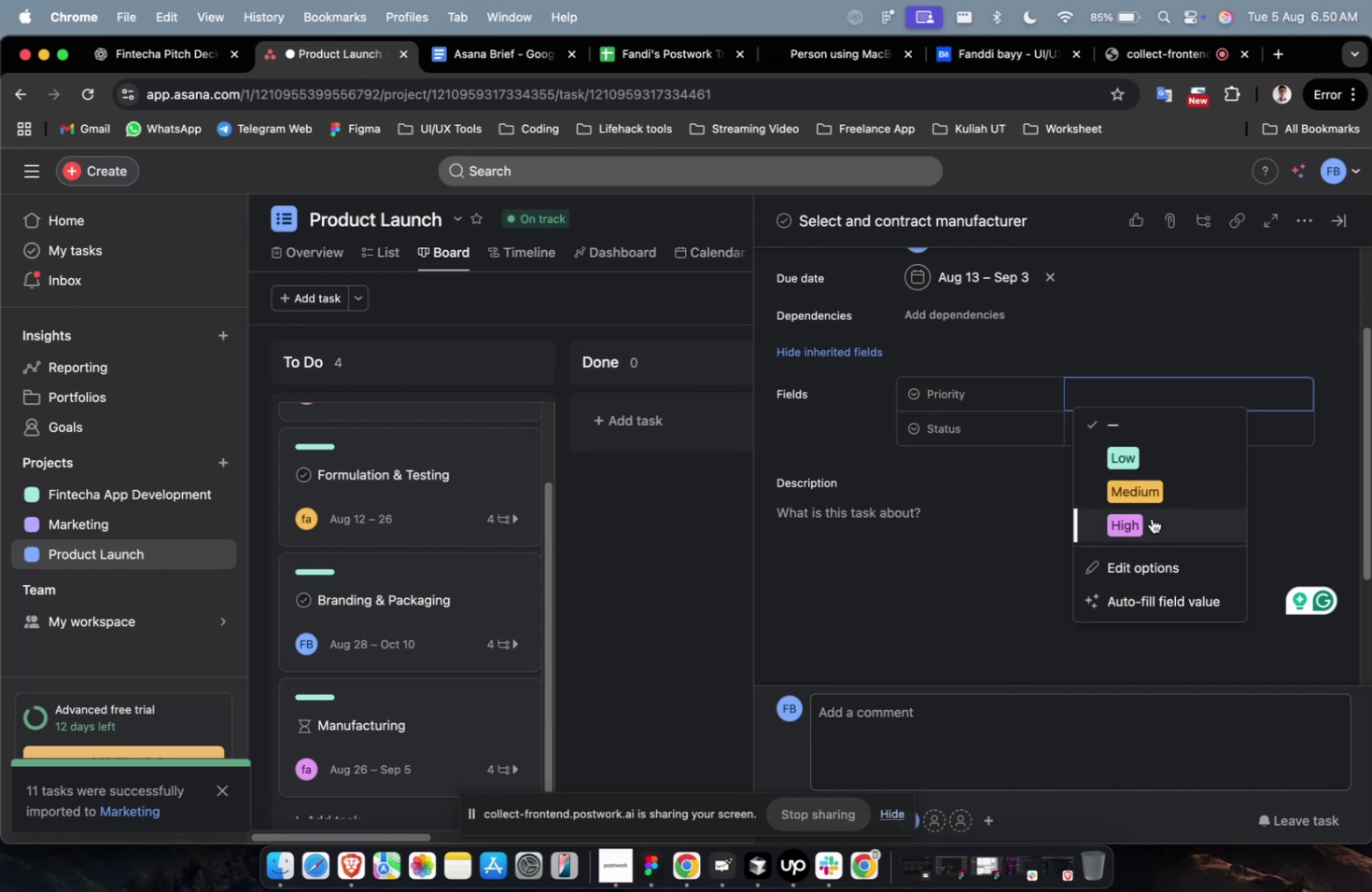 
left_click([1148, 515])
 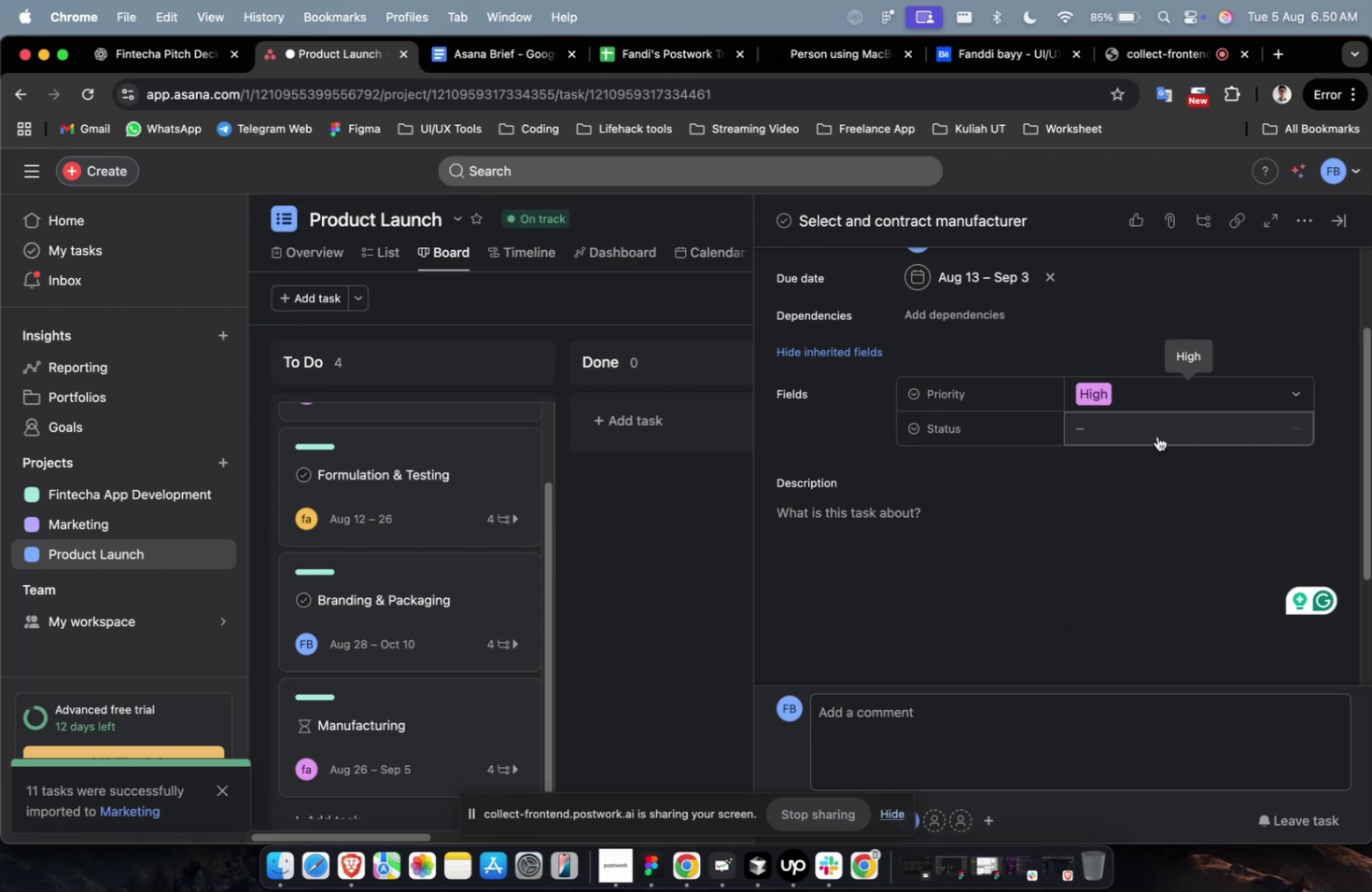 
double_click([1156, 435])
 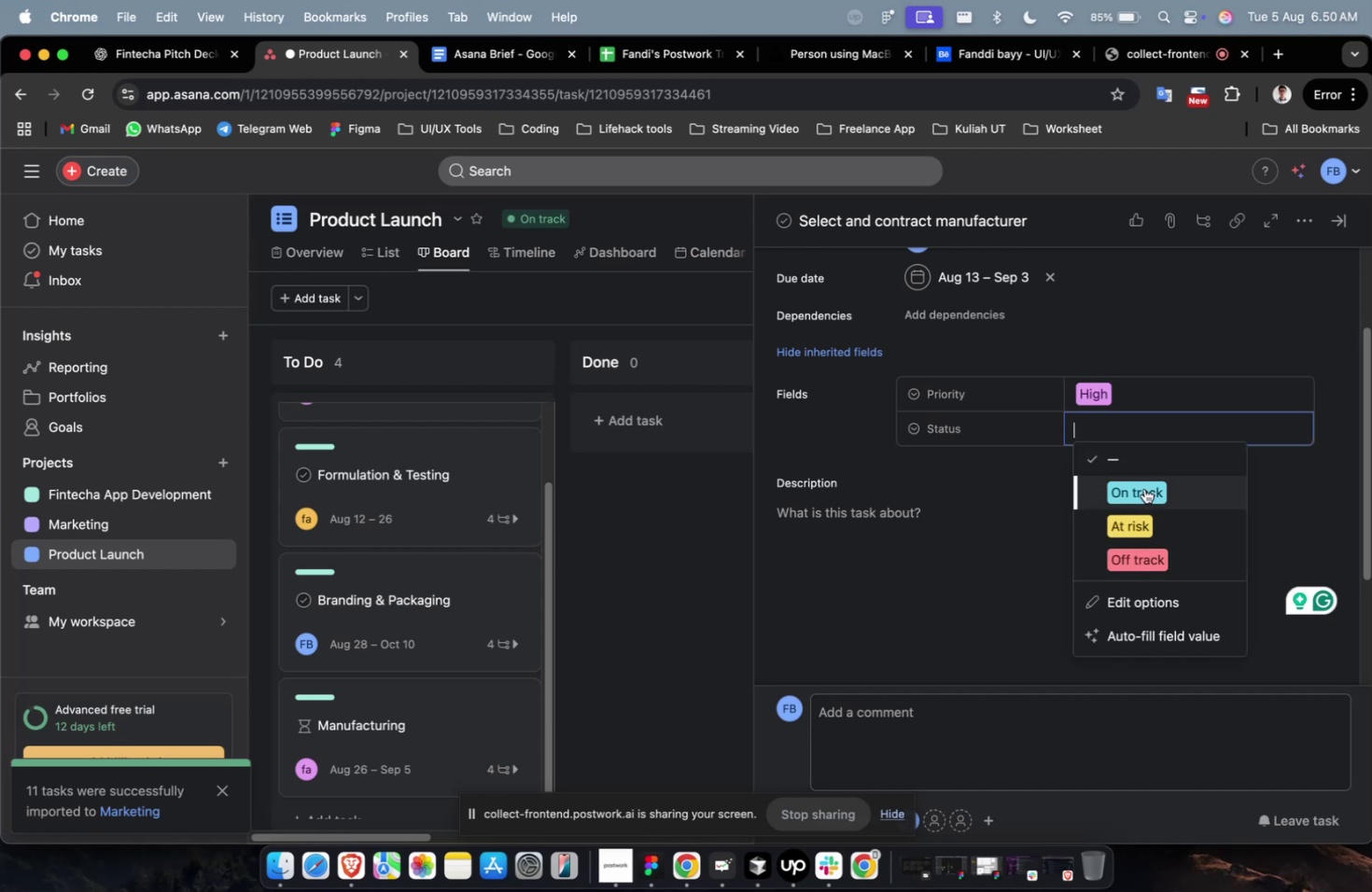 
triple_click([1143, 488])
 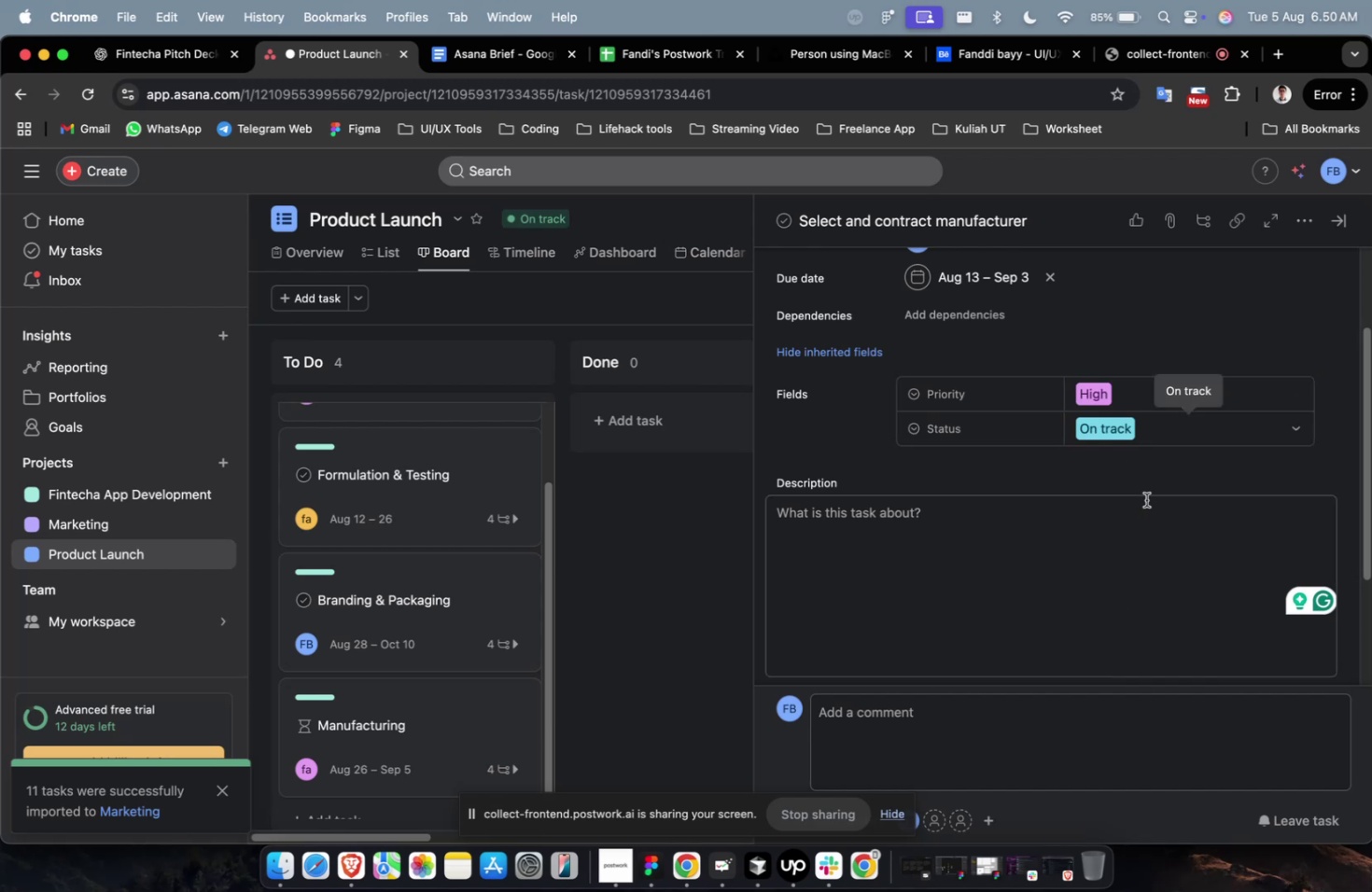 
scroll: coordinate [1155, 501], scroll_direction: down, amount: 21.0
 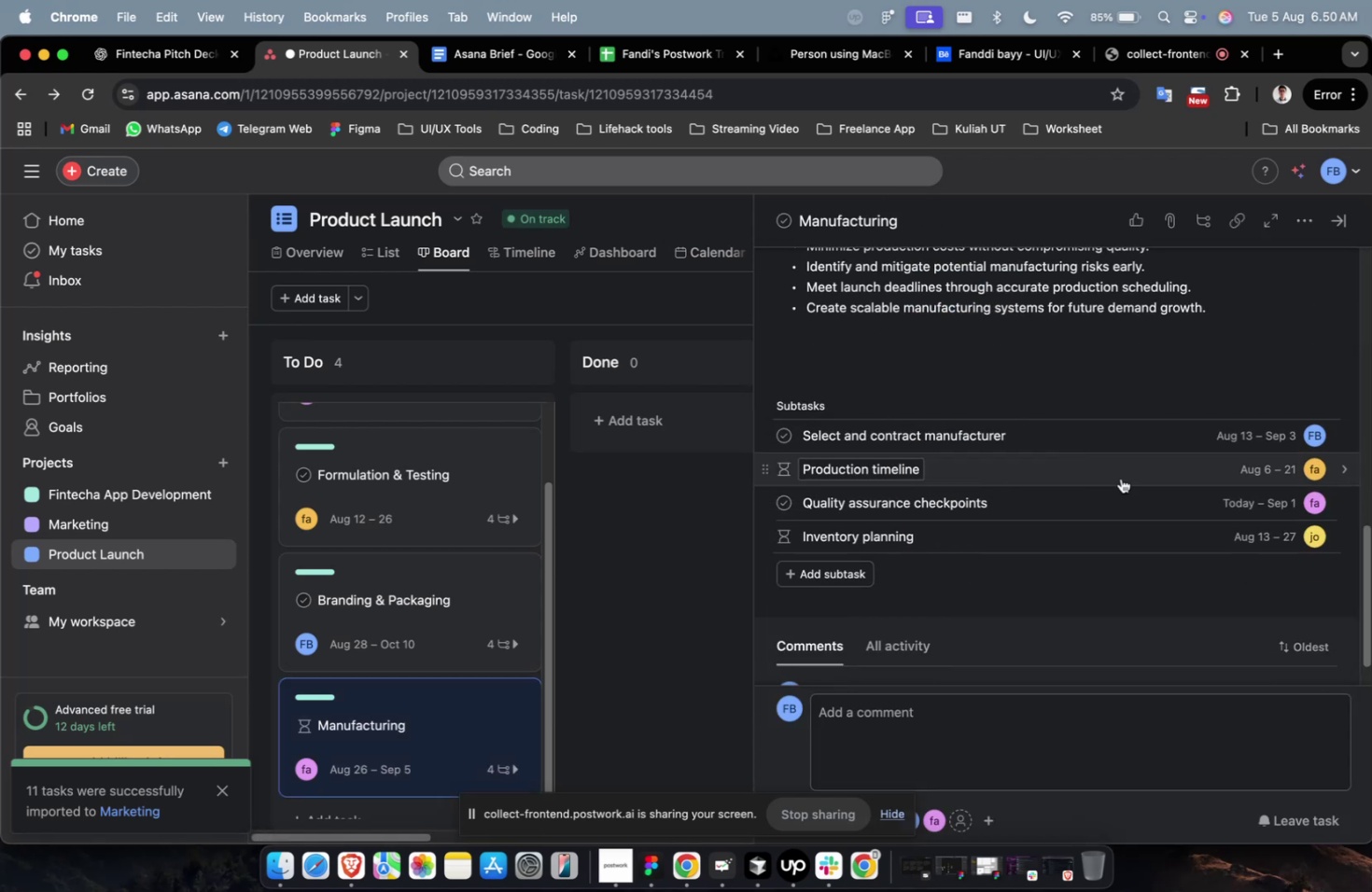 
scroll: coordinate [1008, 537], scroll_direction: up, amount: 4.0
 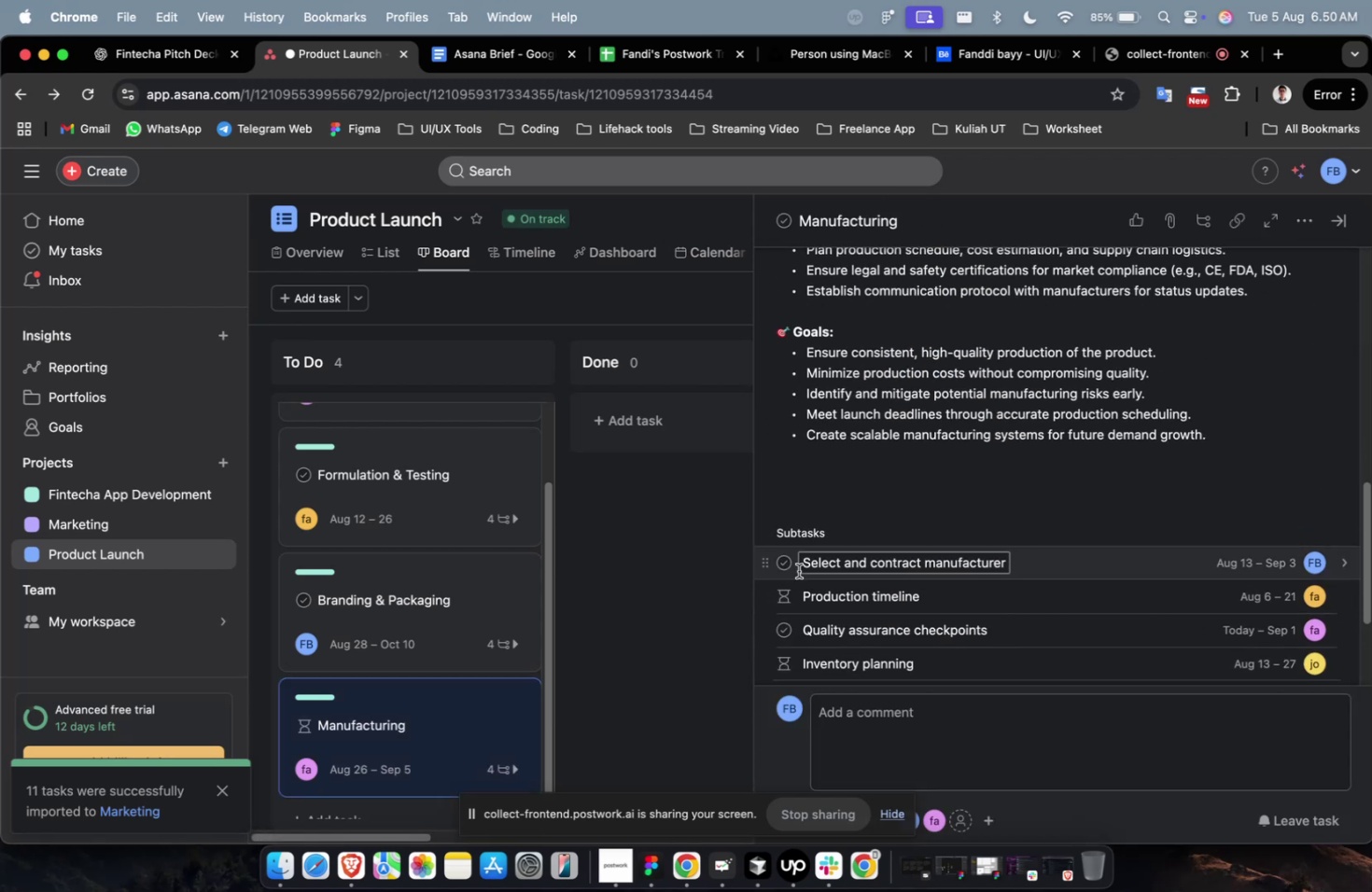 
left_click([785, 565])
 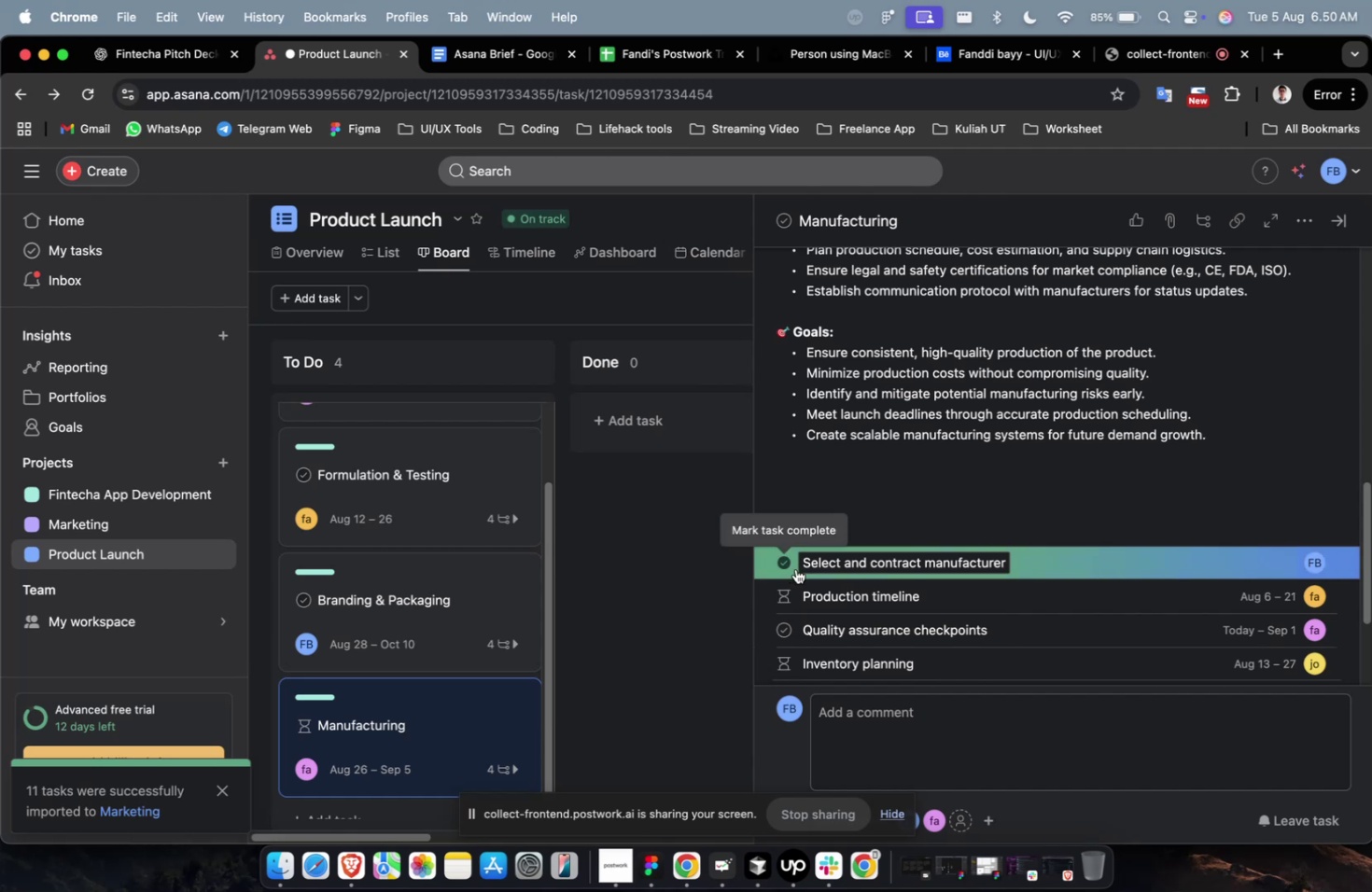 
scroll: coordinate [987, 509], scroll_direction: up, amount: 26.0
 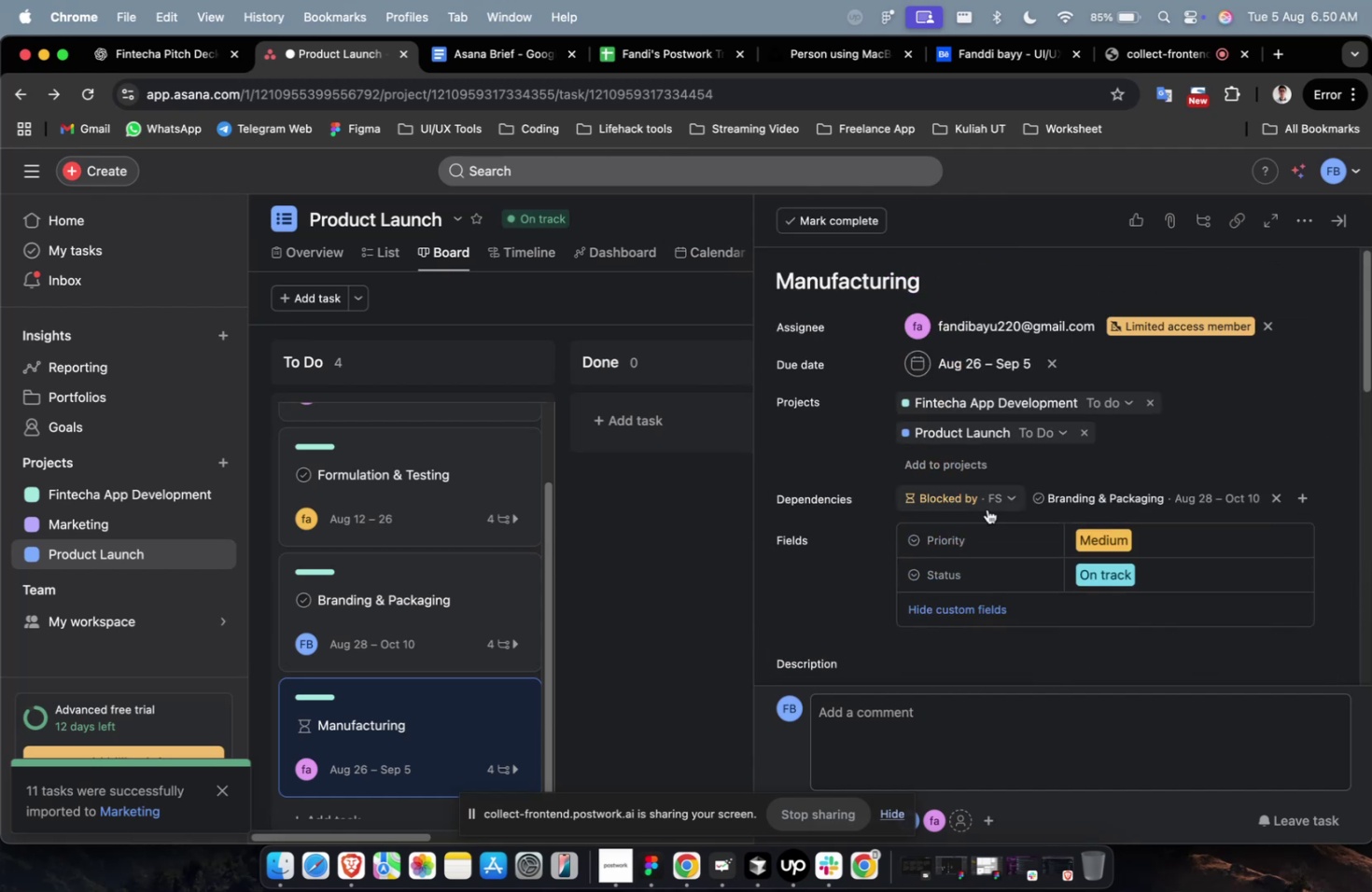 
scroll: coordinate [484, 676], scroll_direction: down, amount: 84.0
 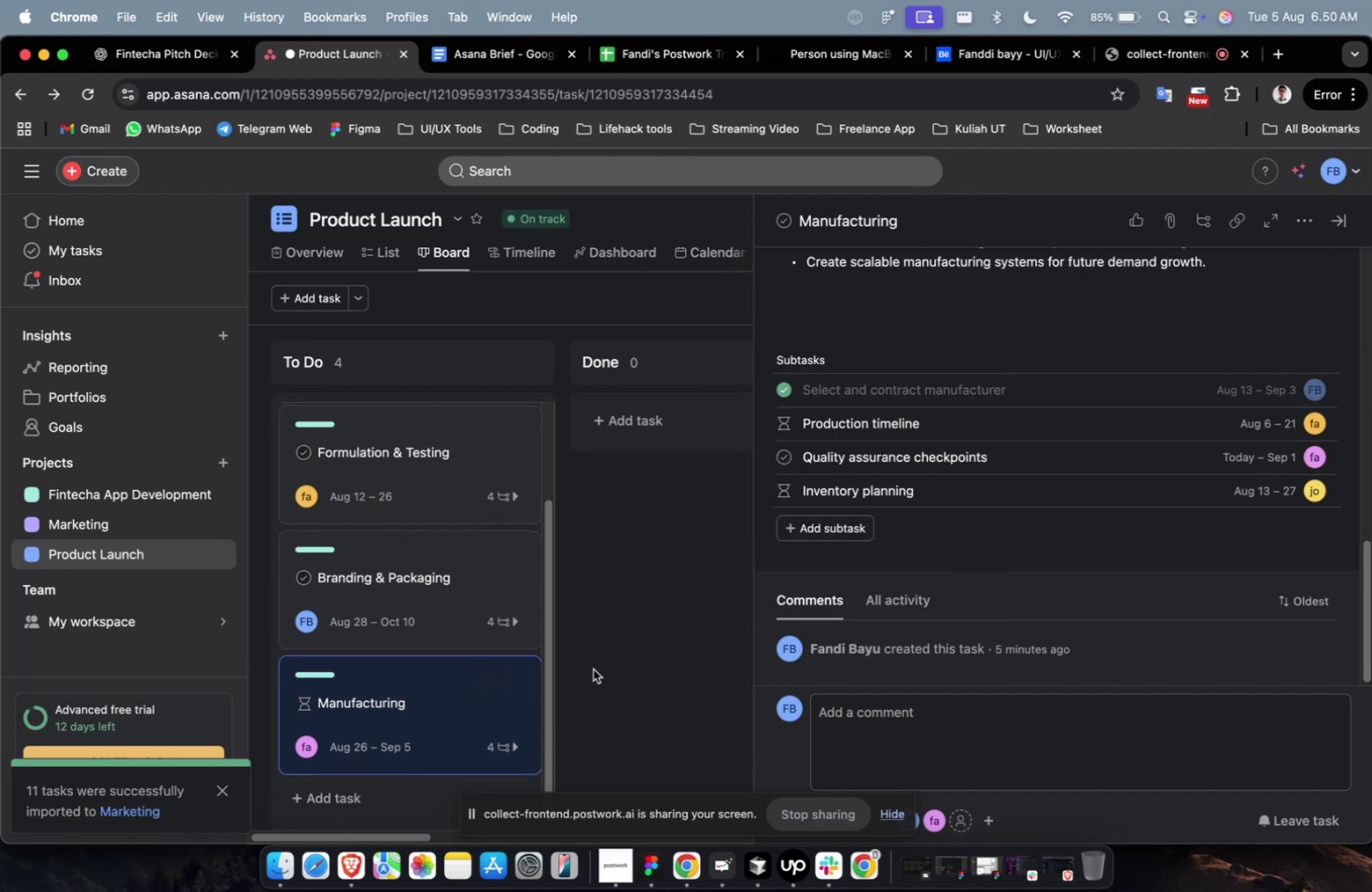 
left_click([344, 800])
 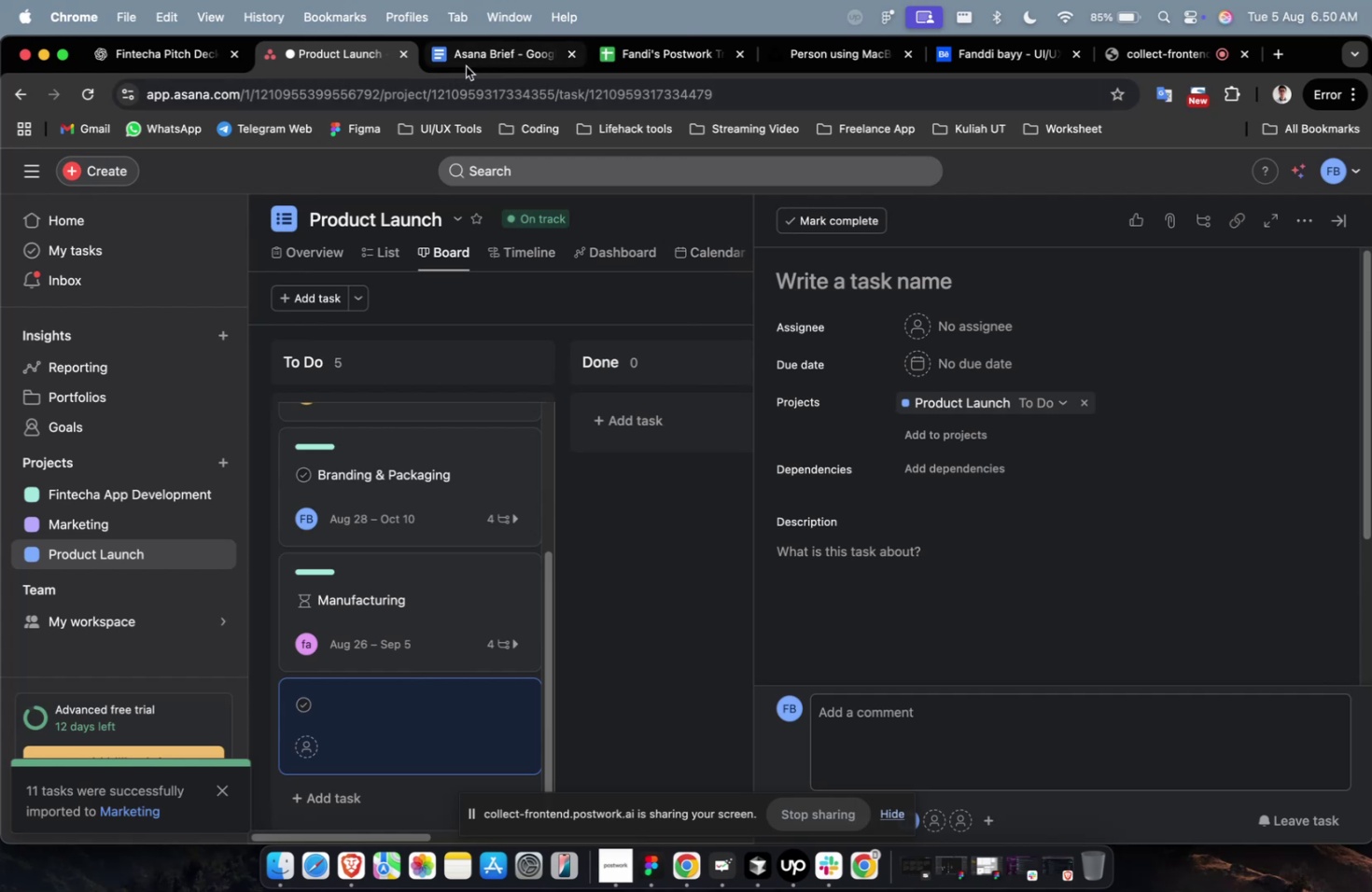 
scroll: coordinate [578, 476], scroll_direction: down, amount: 7.0
 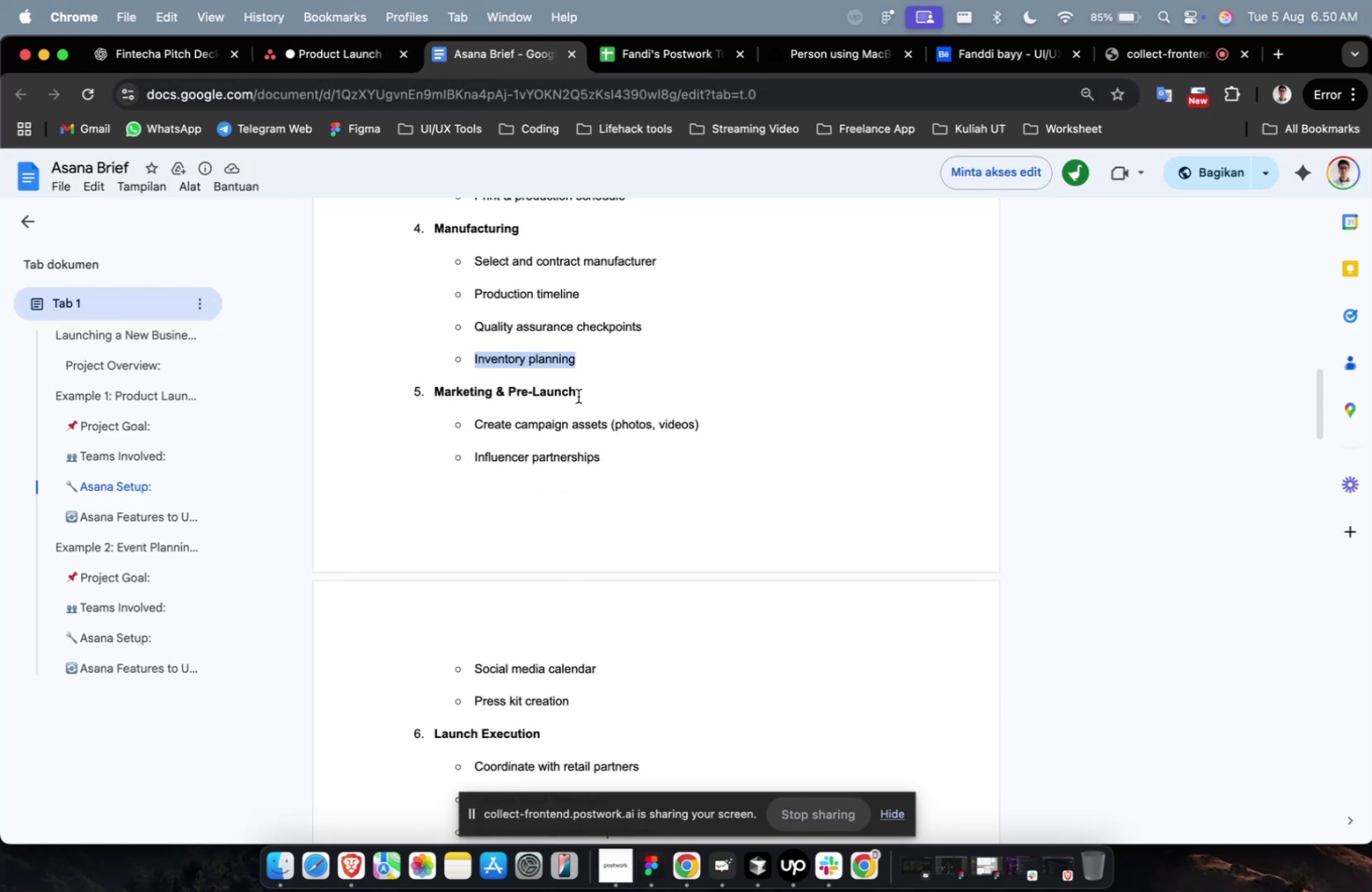 
left_click_drag(start_coordinate=[585, 398], to_coordinate=[422, 399])
 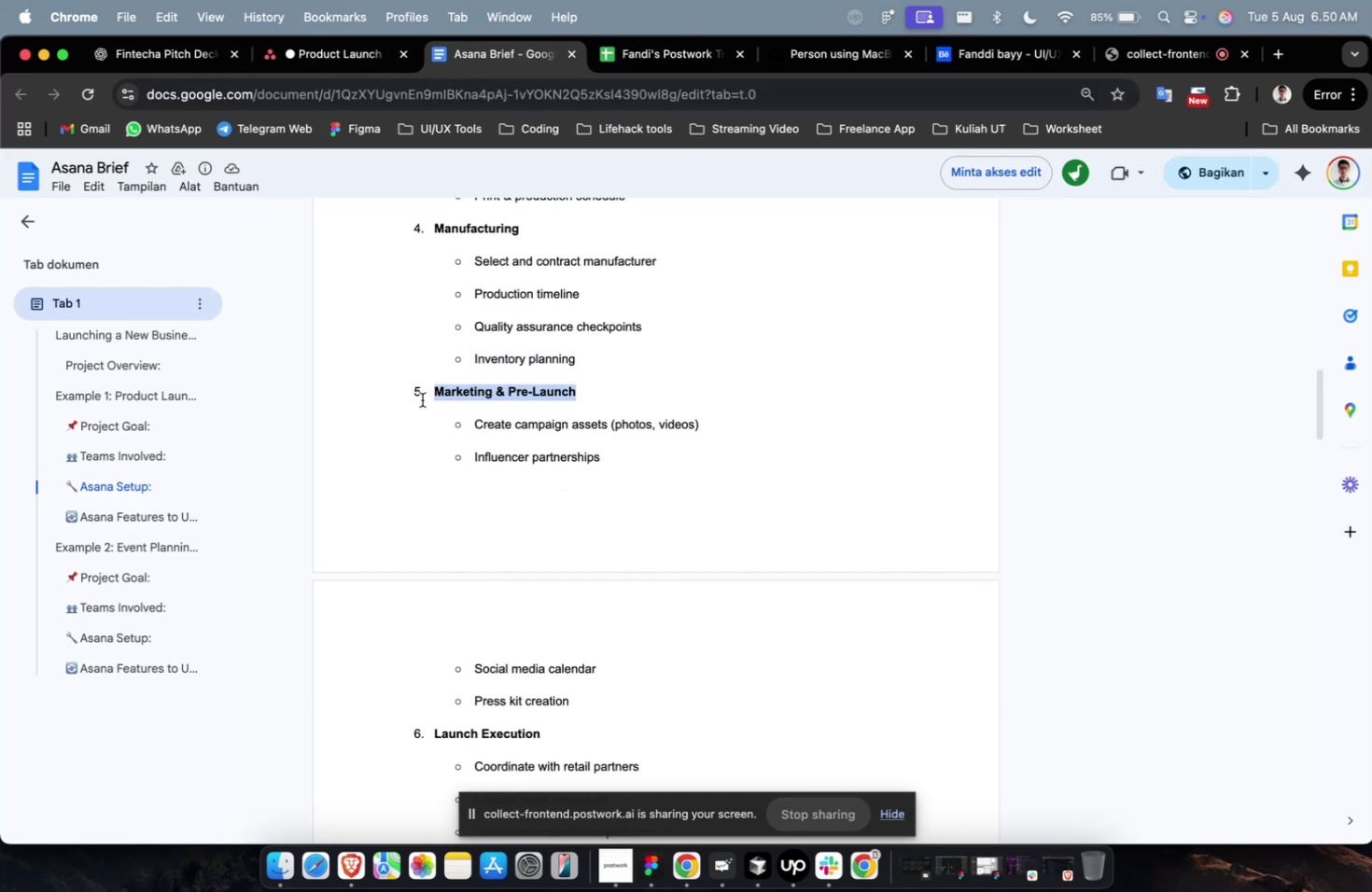 
key(Meta+C)
 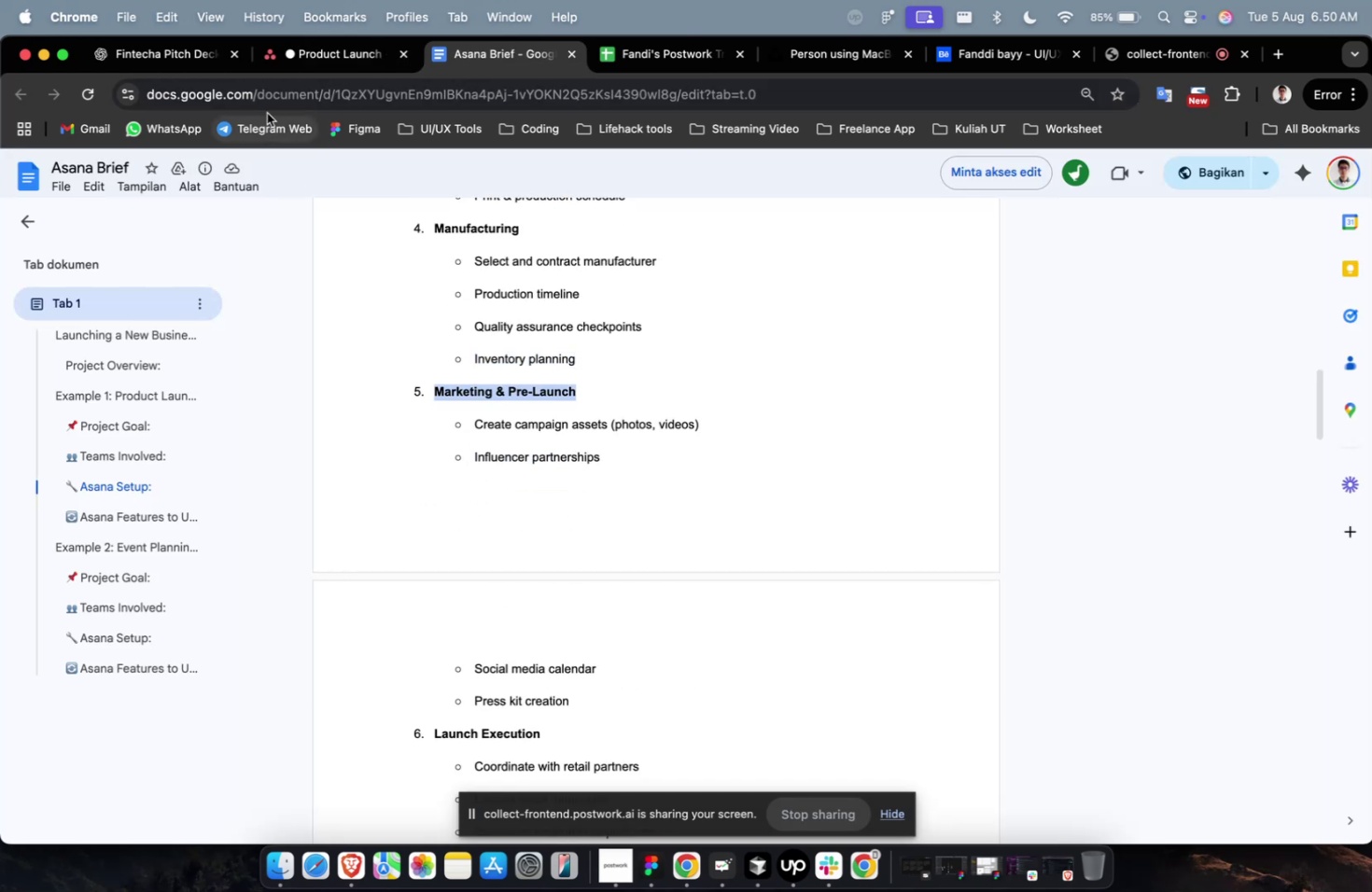 
key(Meta+C)
 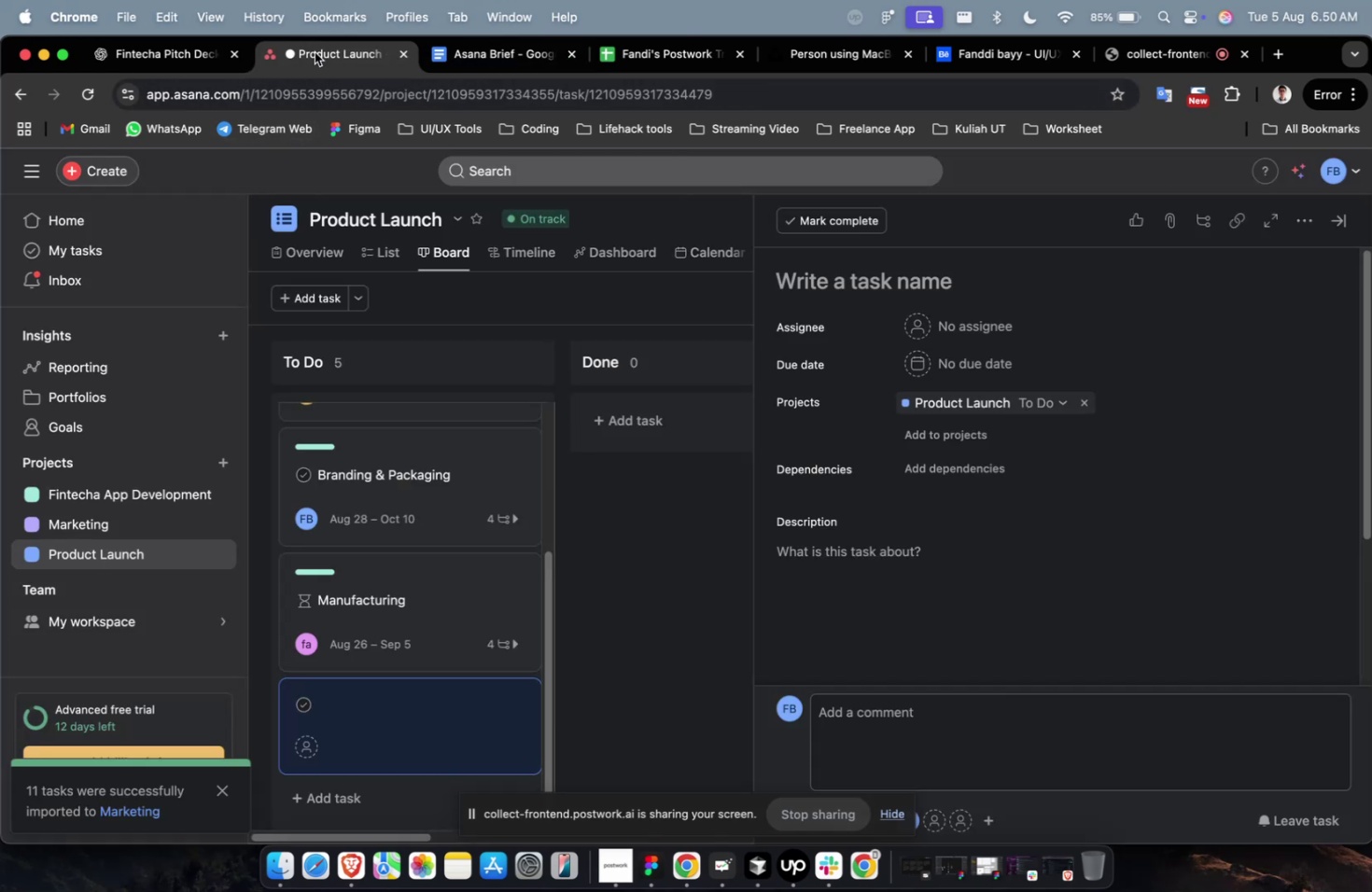 
key(Meta+CommandLeft)
 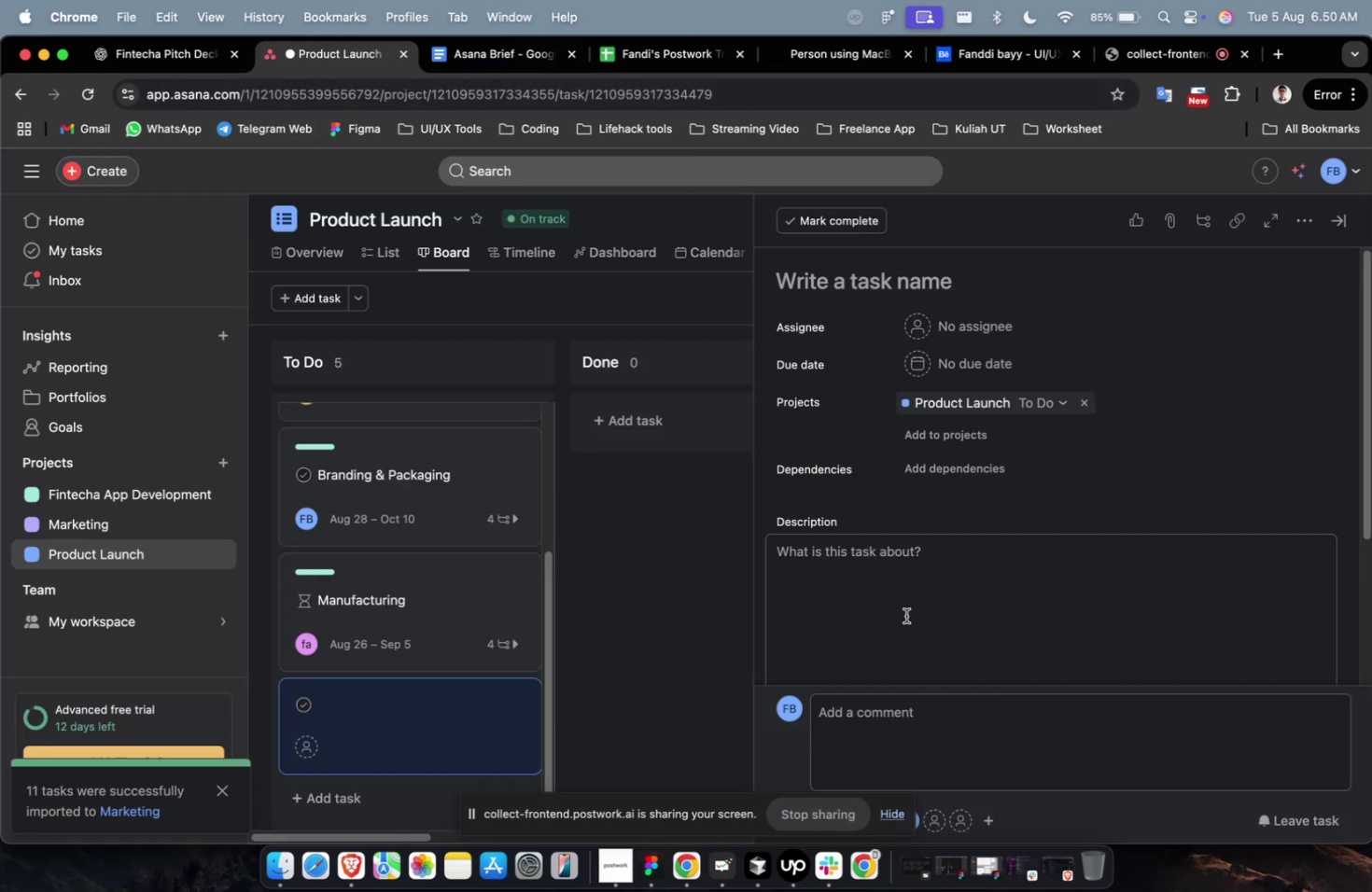 
left_click([904, 618])
 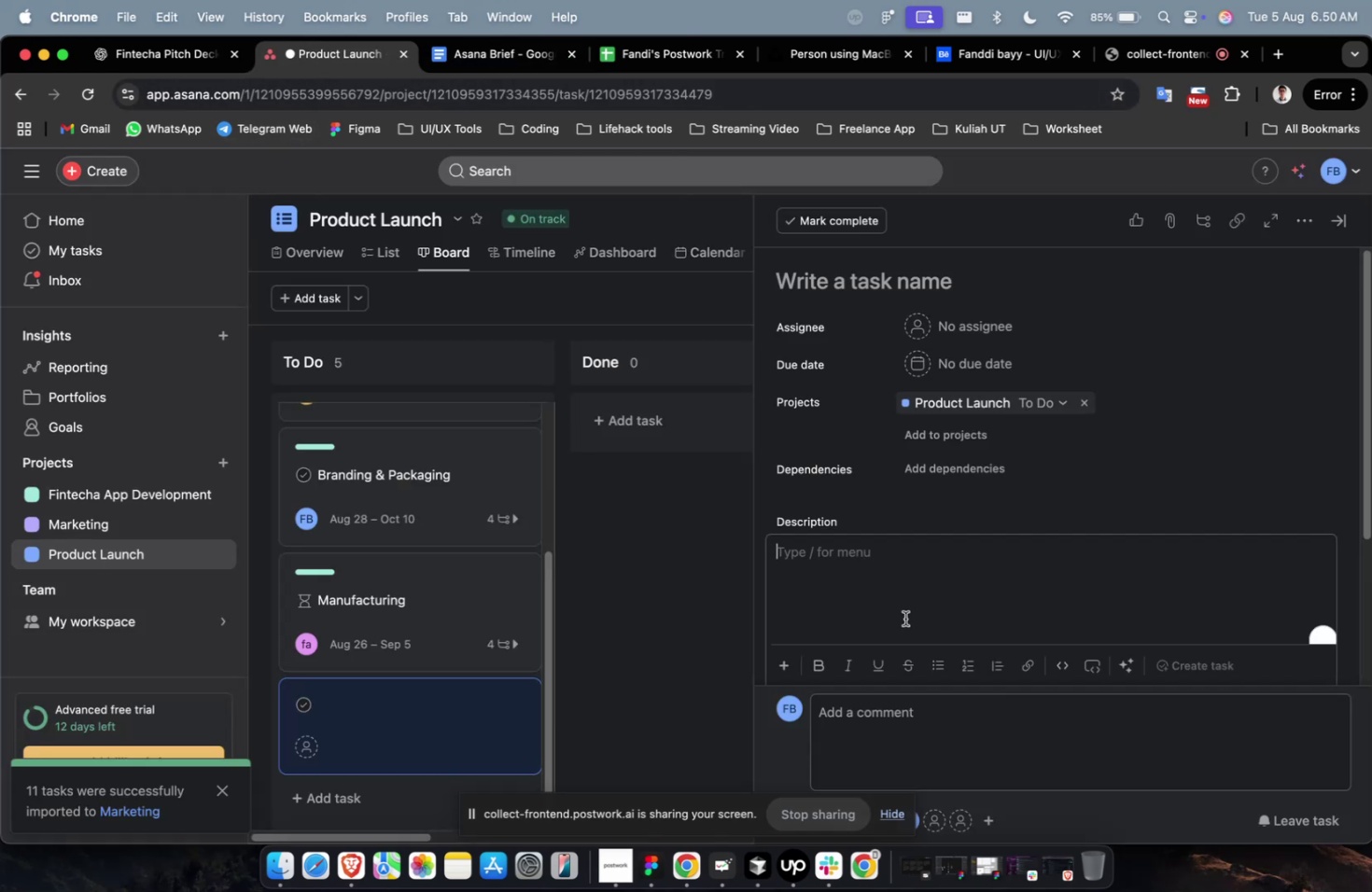 
key(Meta+CommandLeft)
 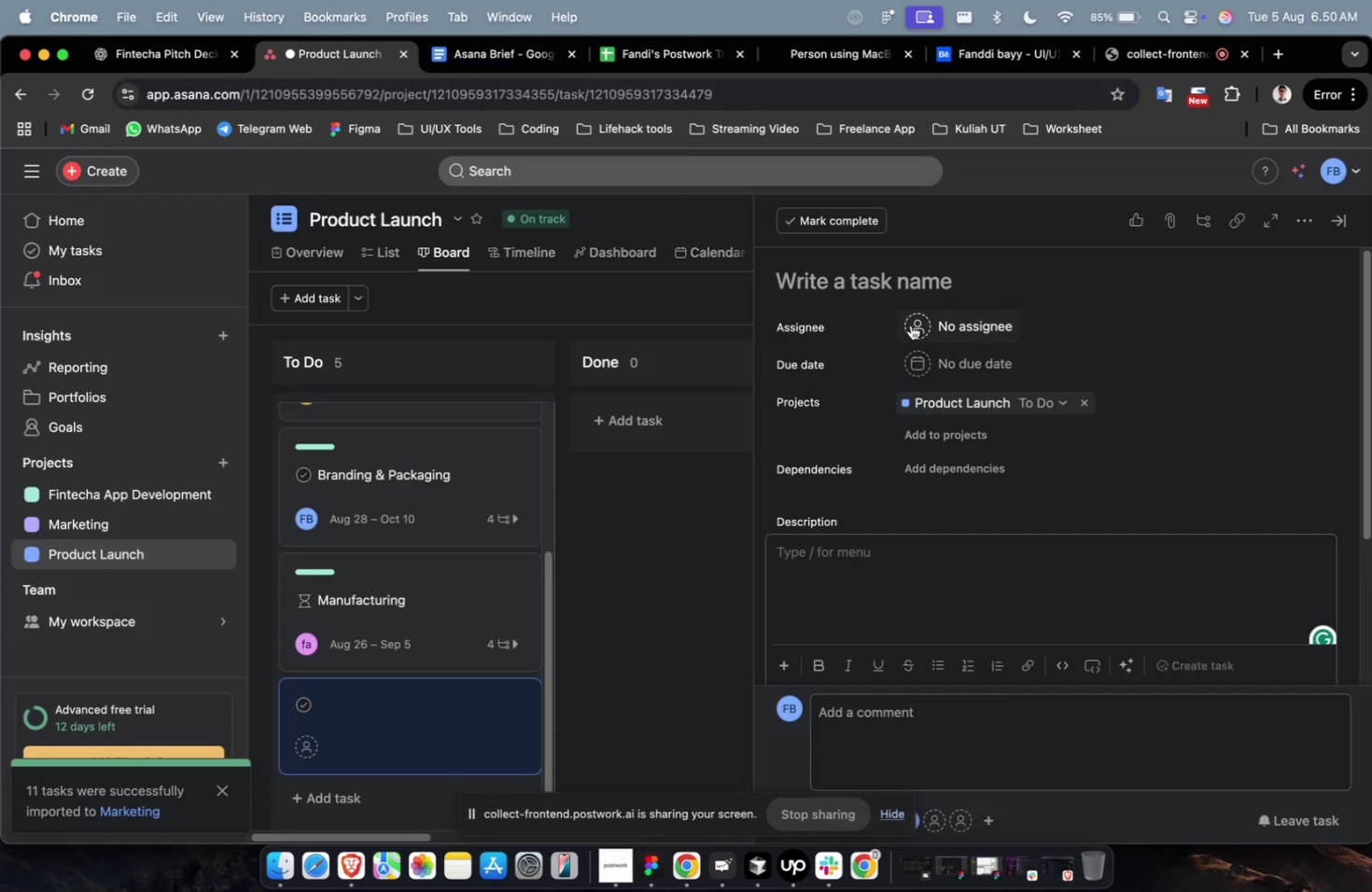 
left_click([910, 315])
 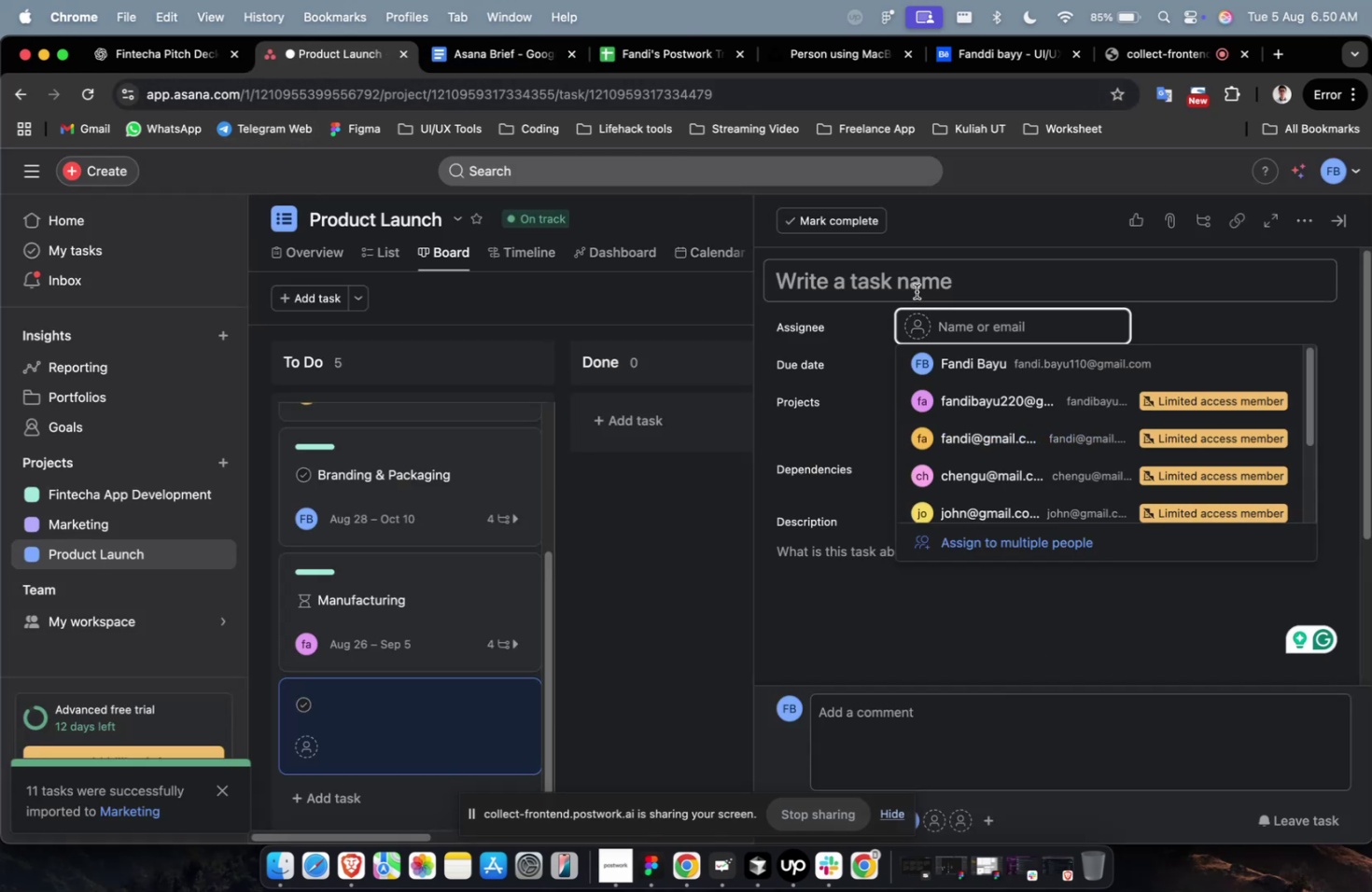 
key(Meta+V)
 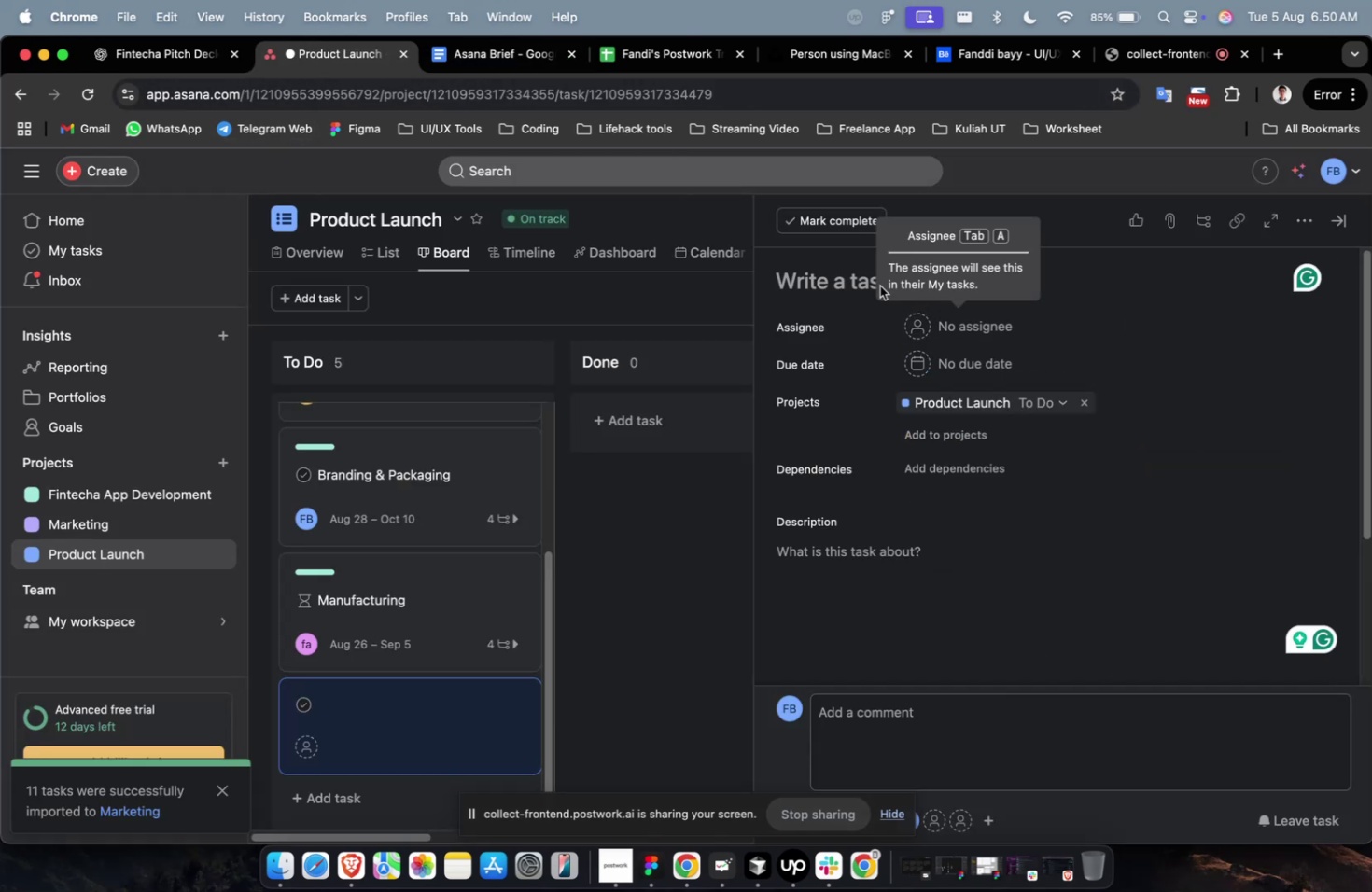 
left_click([835, 274])
 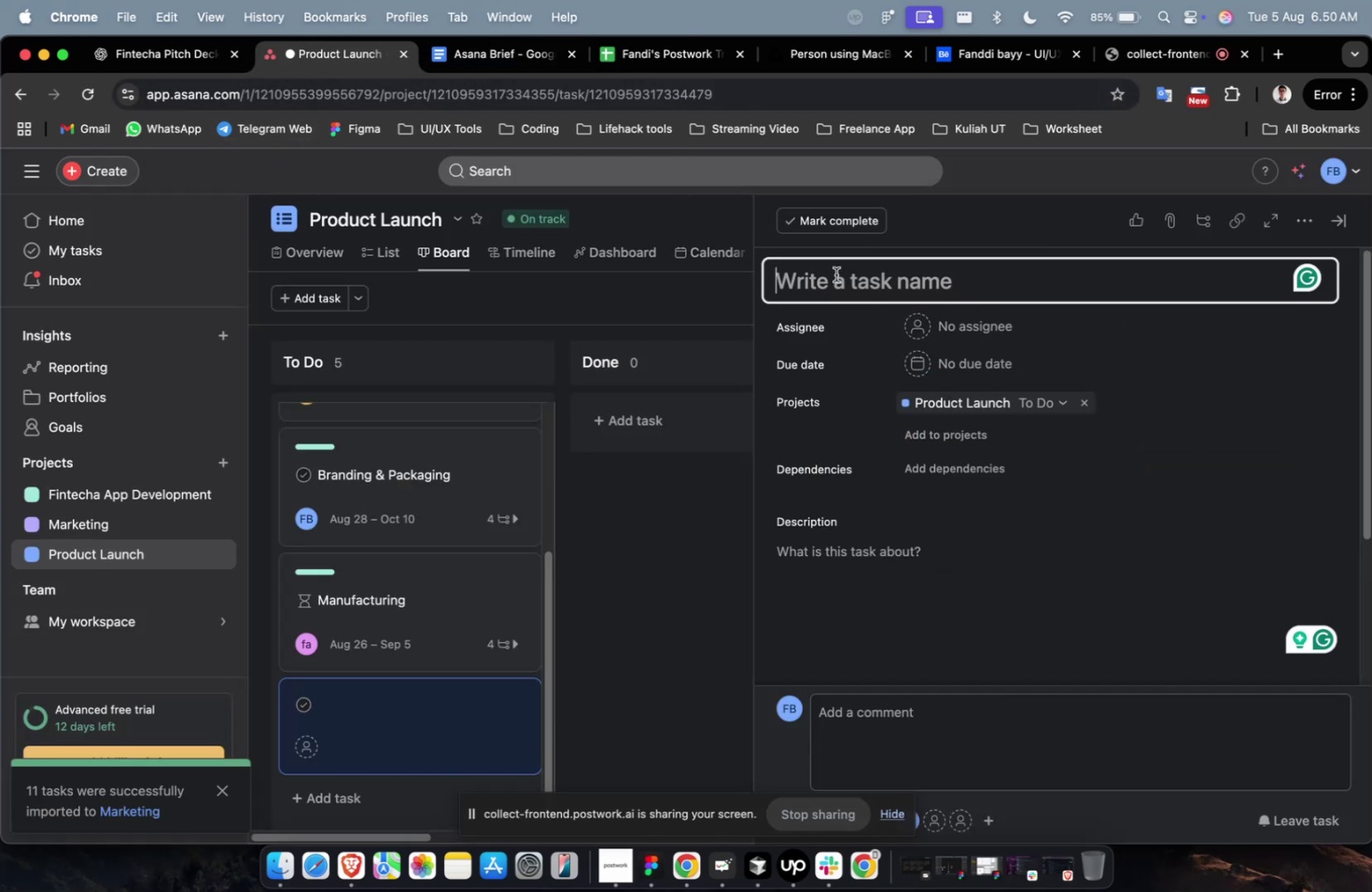 
key(Meta+CommandLeft)
 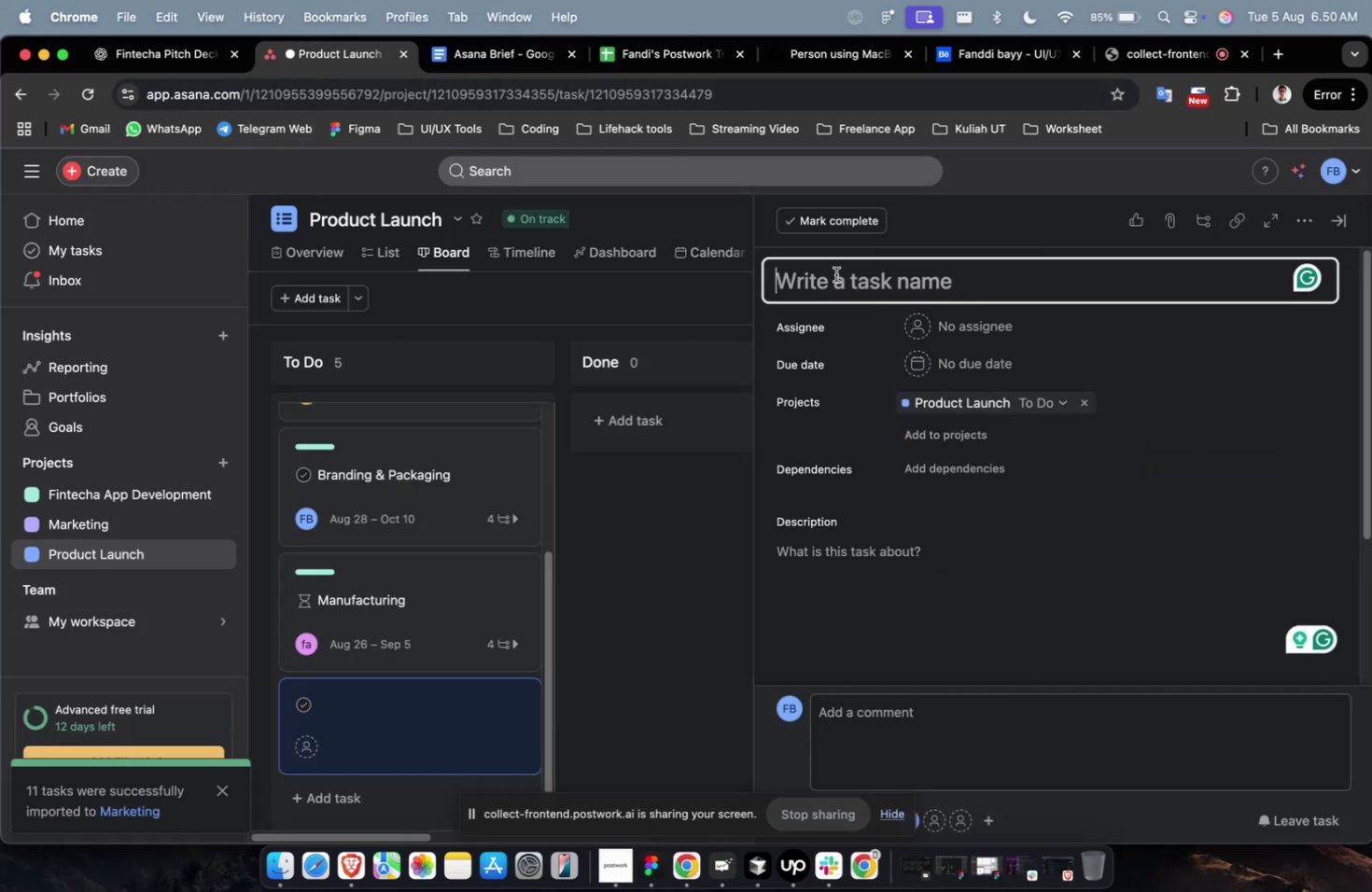 
key(Meta+V)
 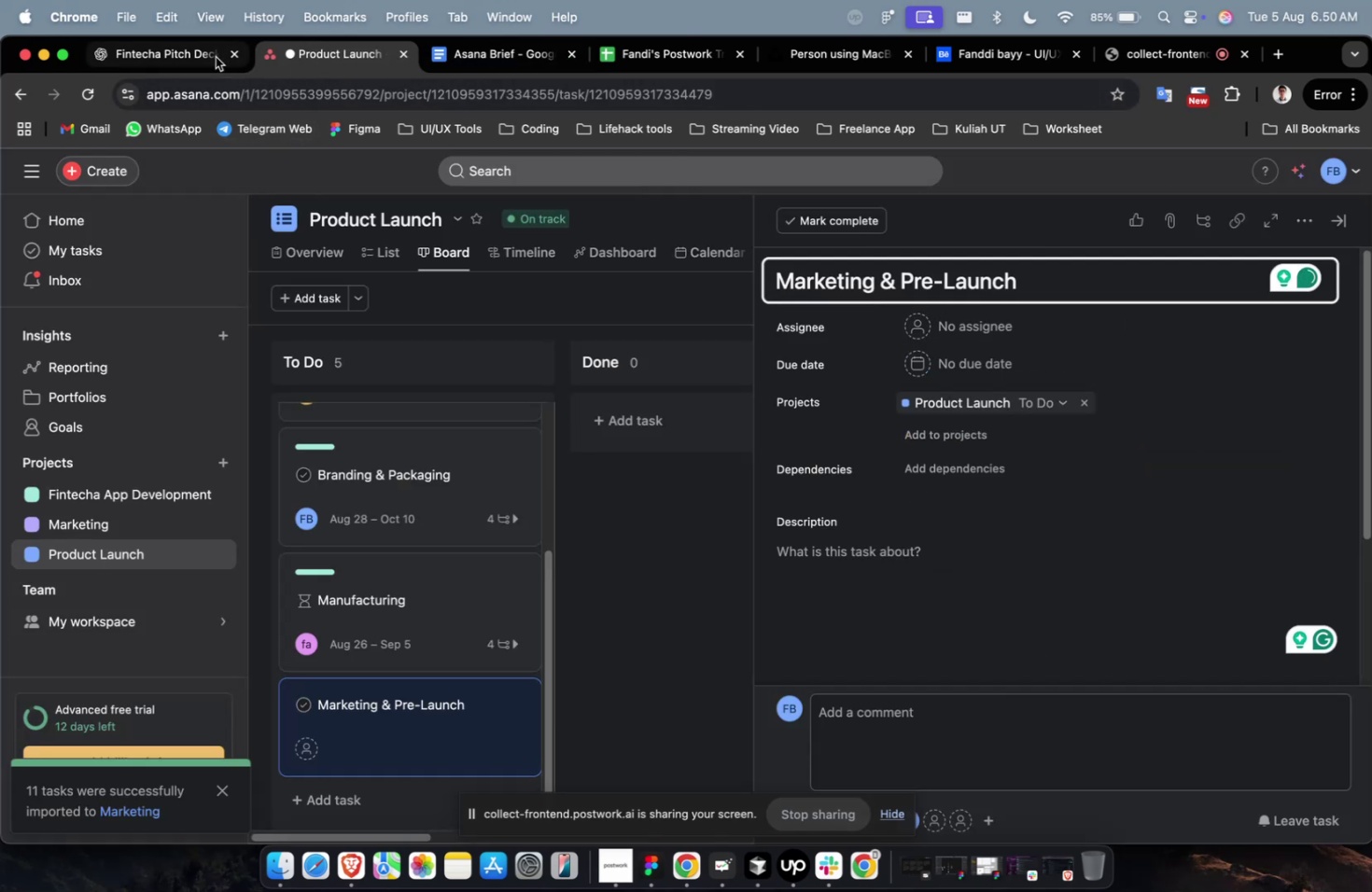 
left_click([170, 58])
 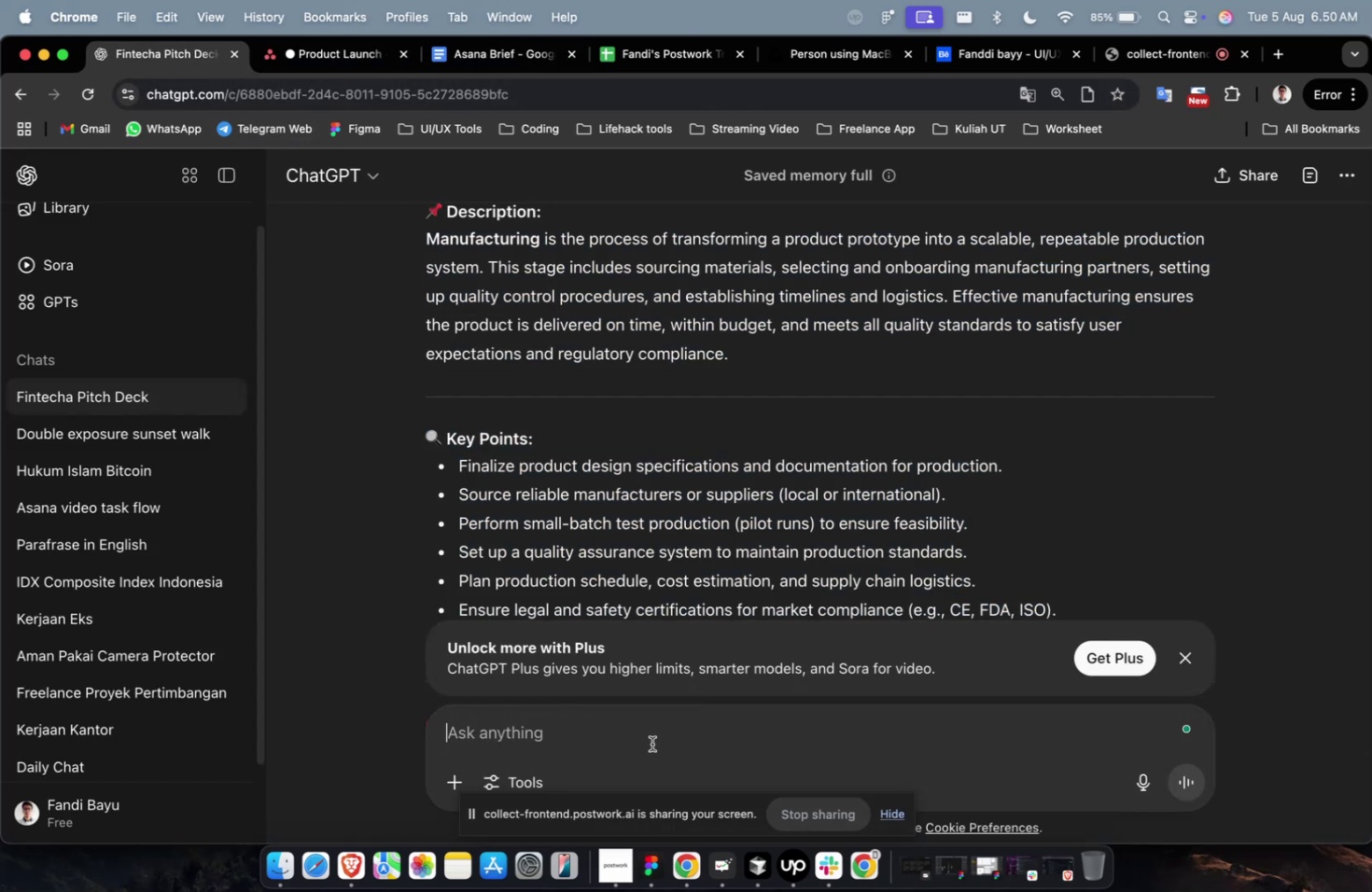 
type(sekarang buatkan untuk )
 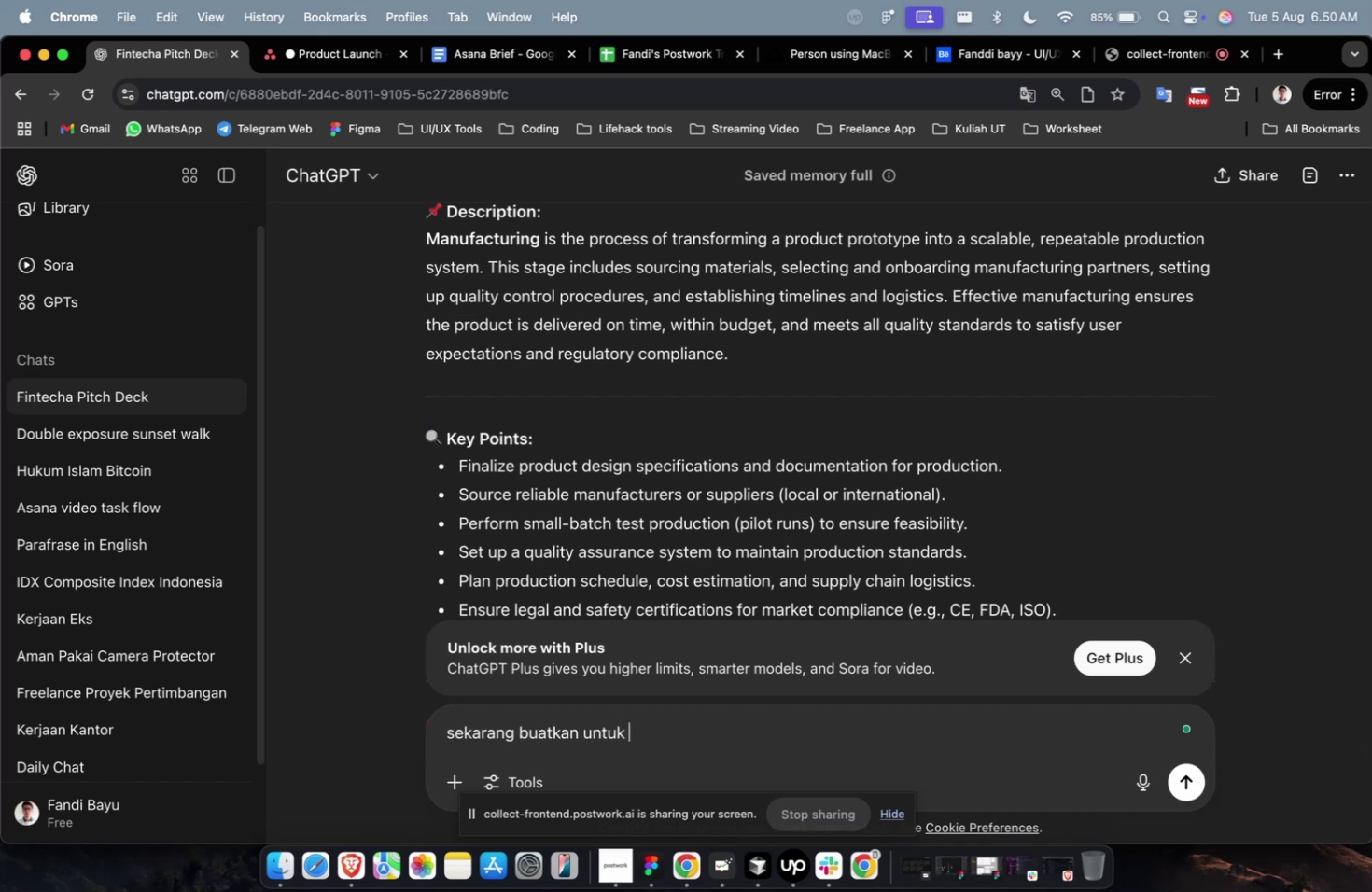 
key(Meta+CommandLeft)
 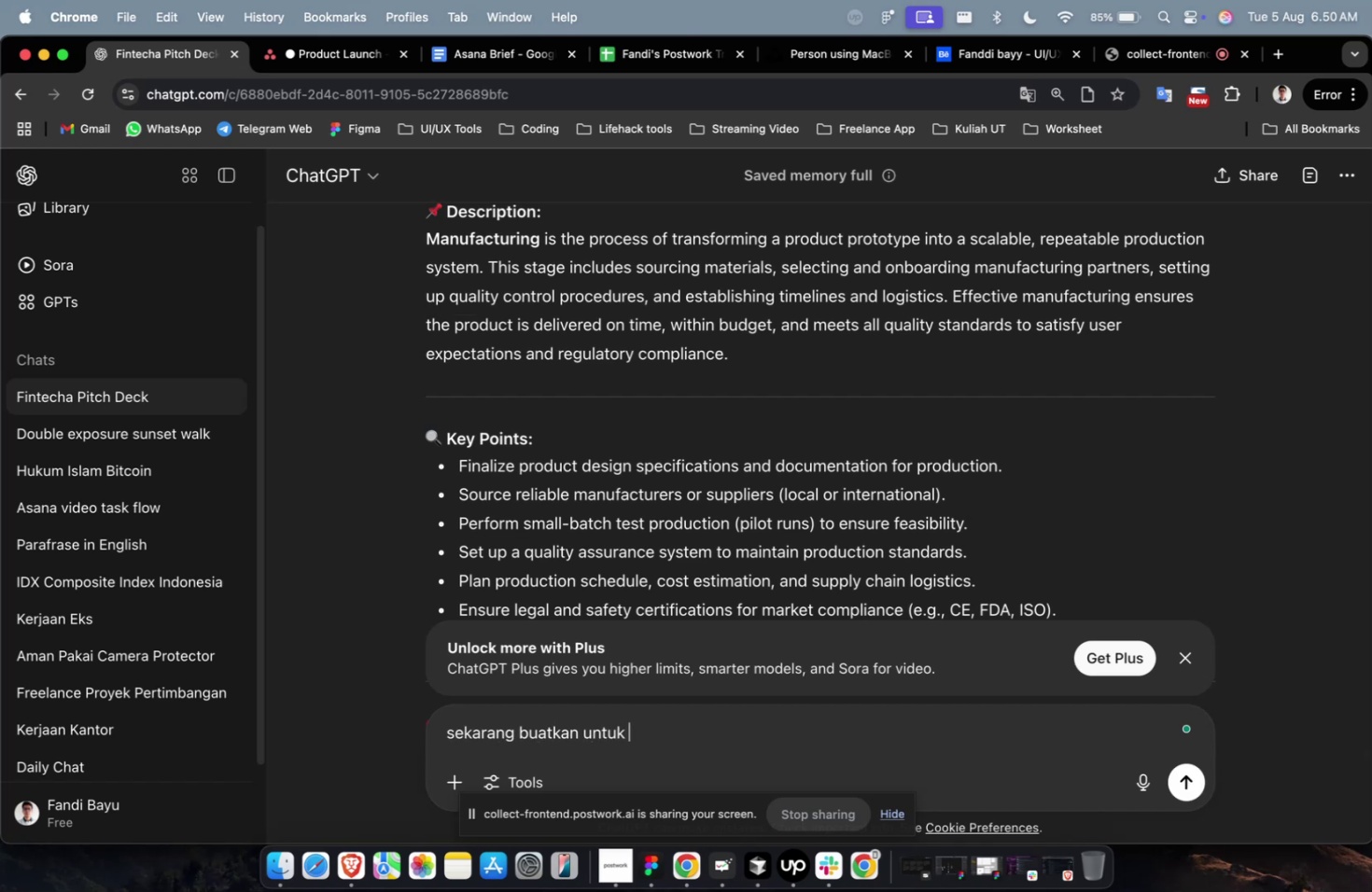 
key(Meta+V)
 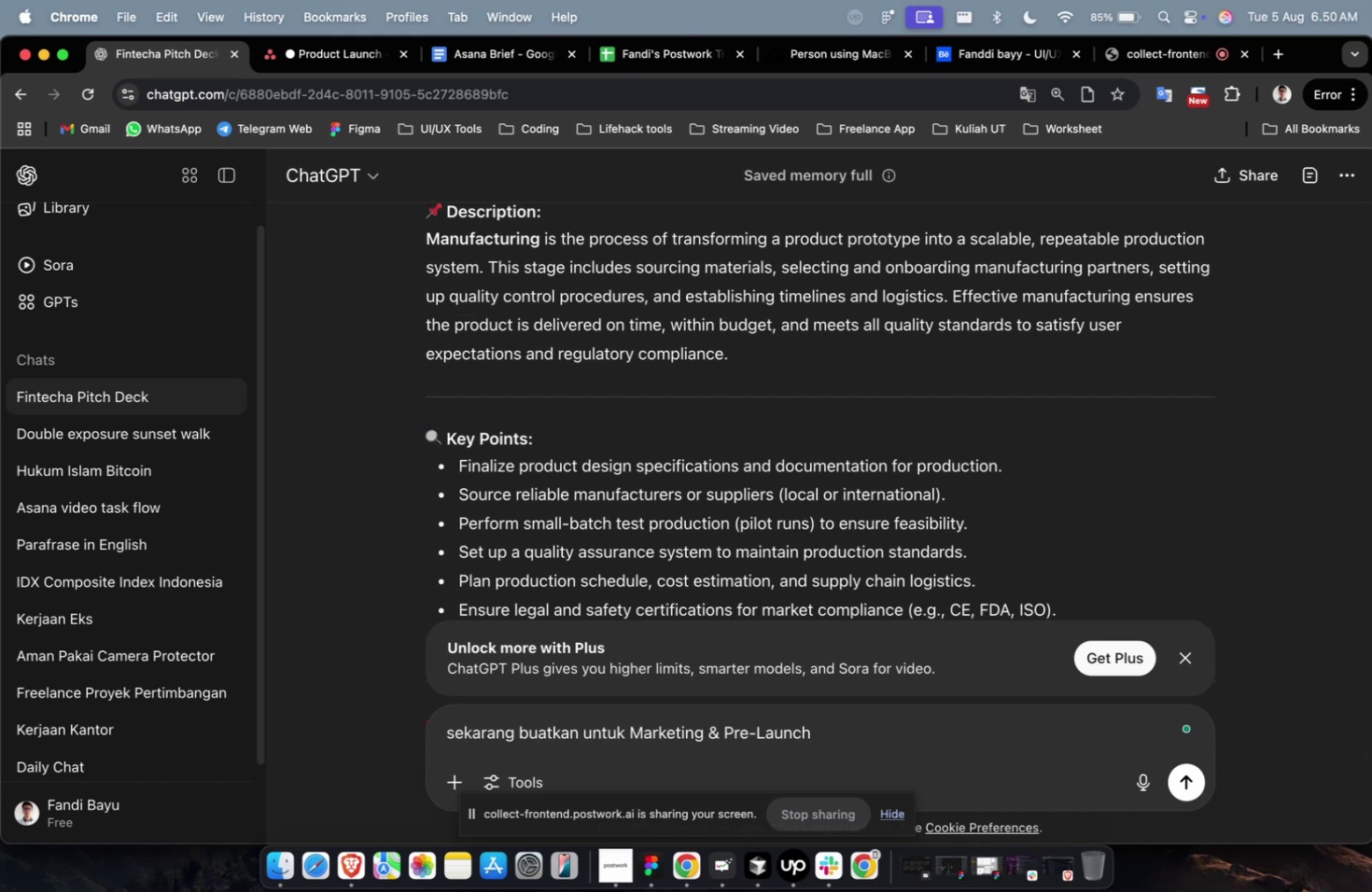 
key(Enter)
 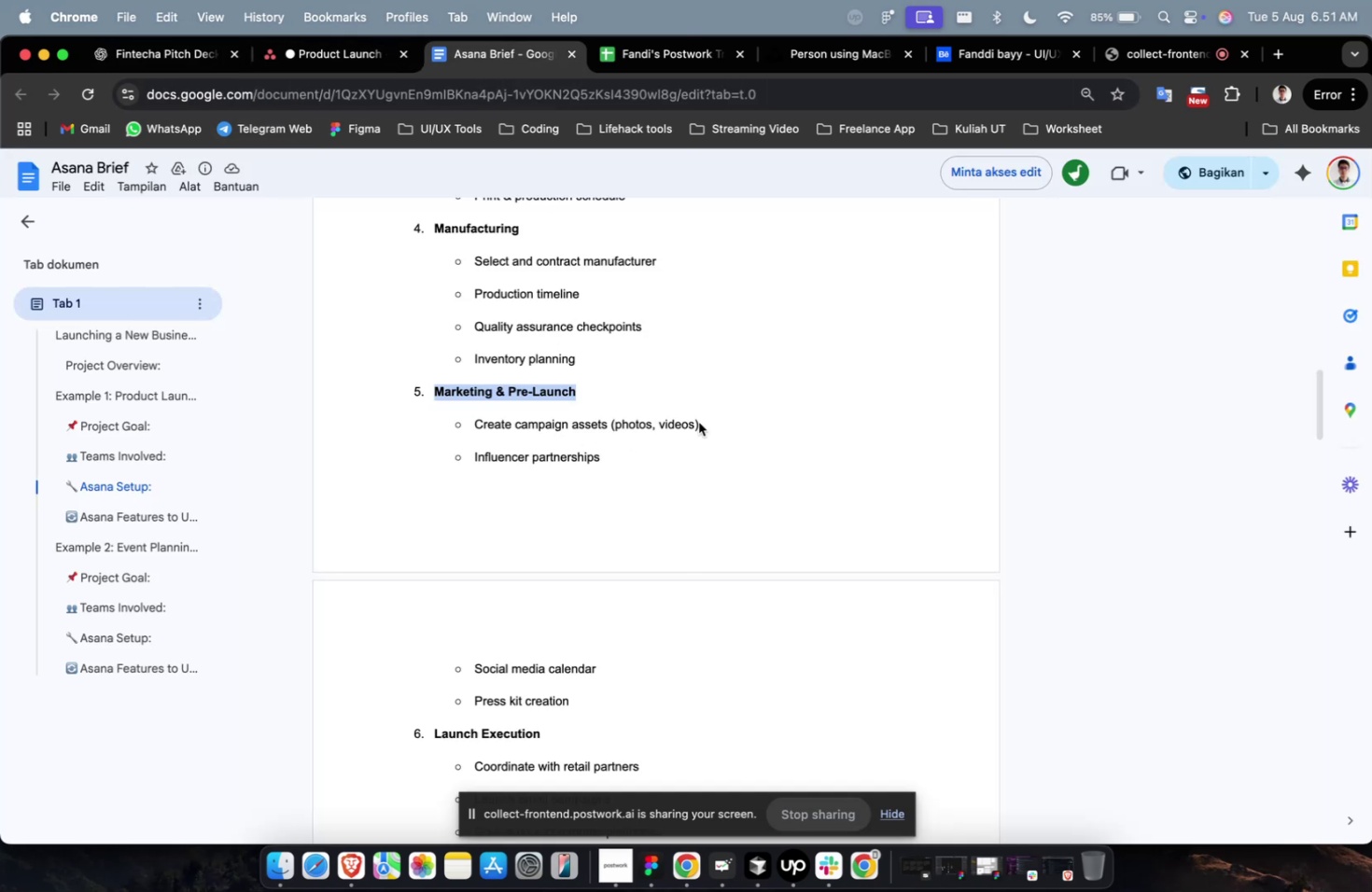 
left_click_drag(start_coordinate=[707, 424], to_coordinate=[476, 420])
 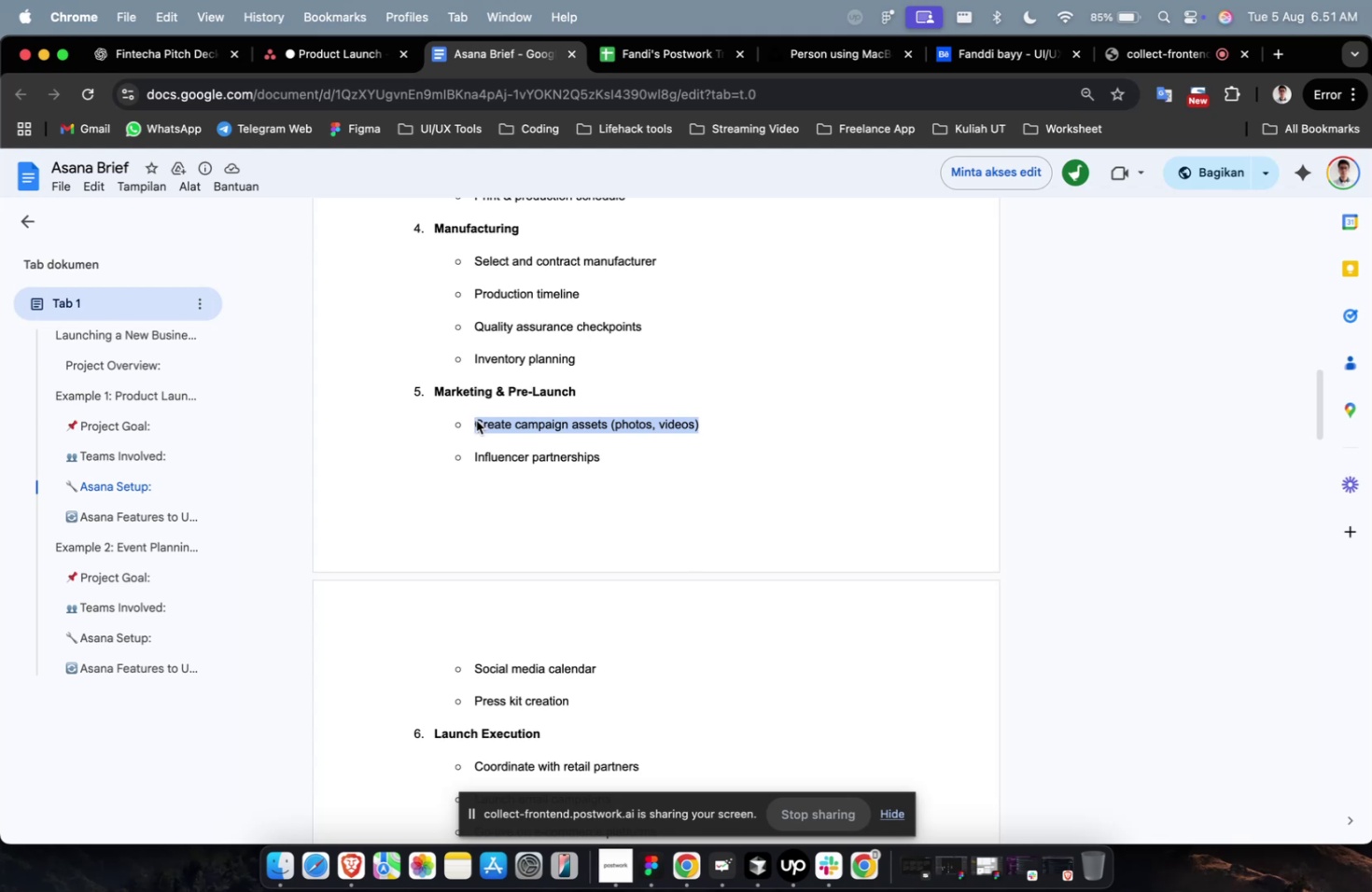 
key(Meta+C)
 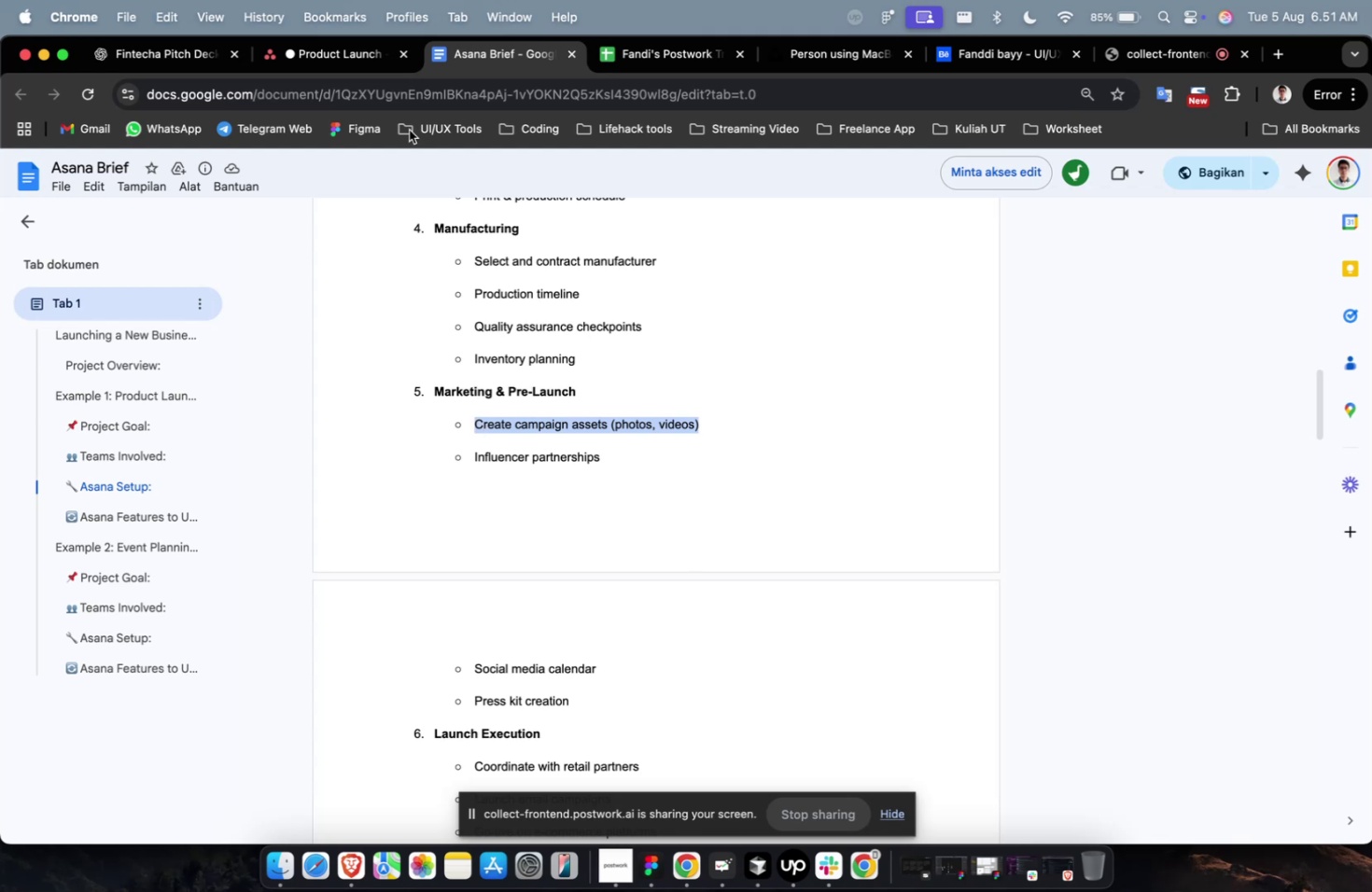 
key(Meta+C)
 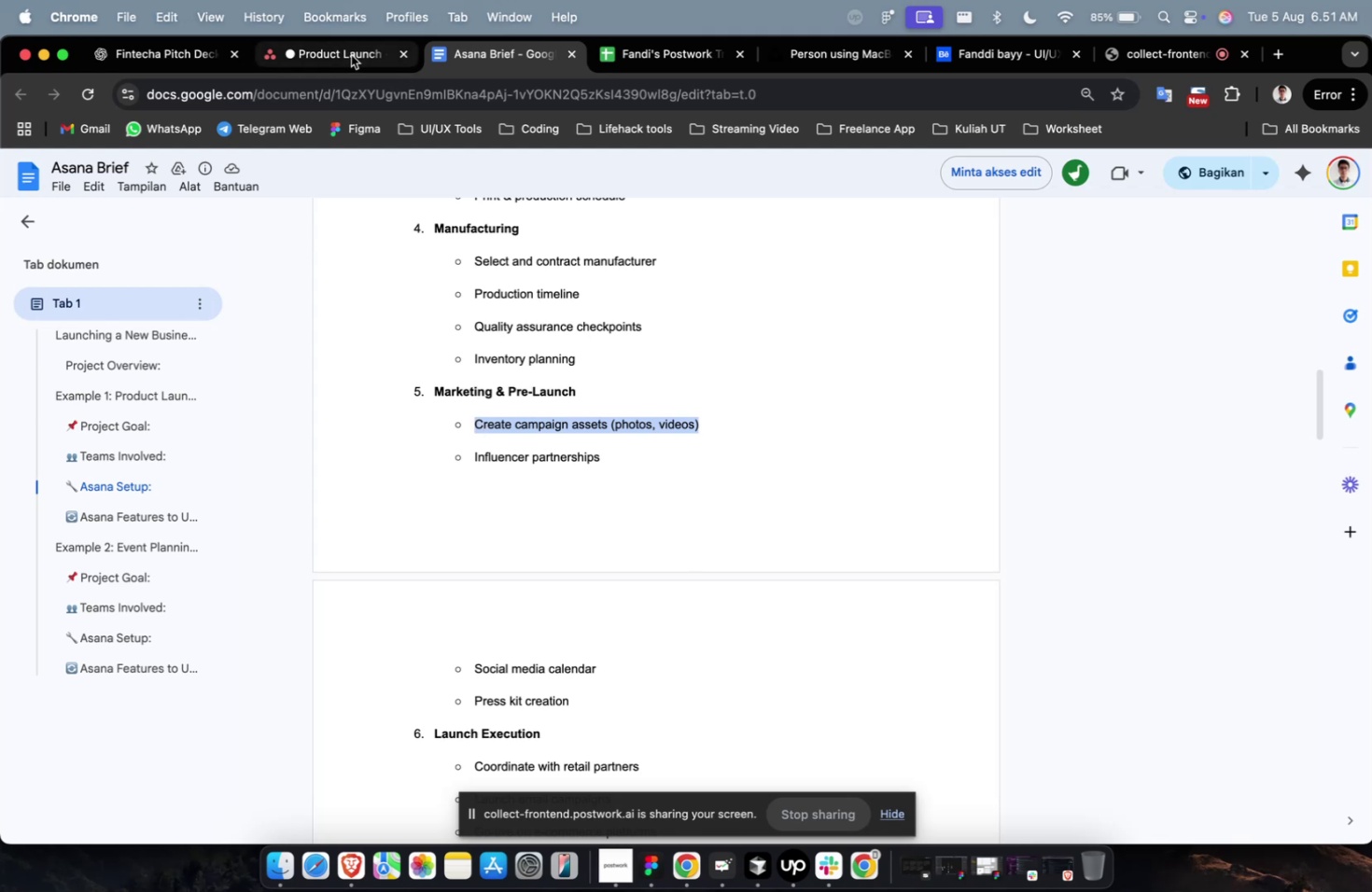 
left_click([351, 54])
 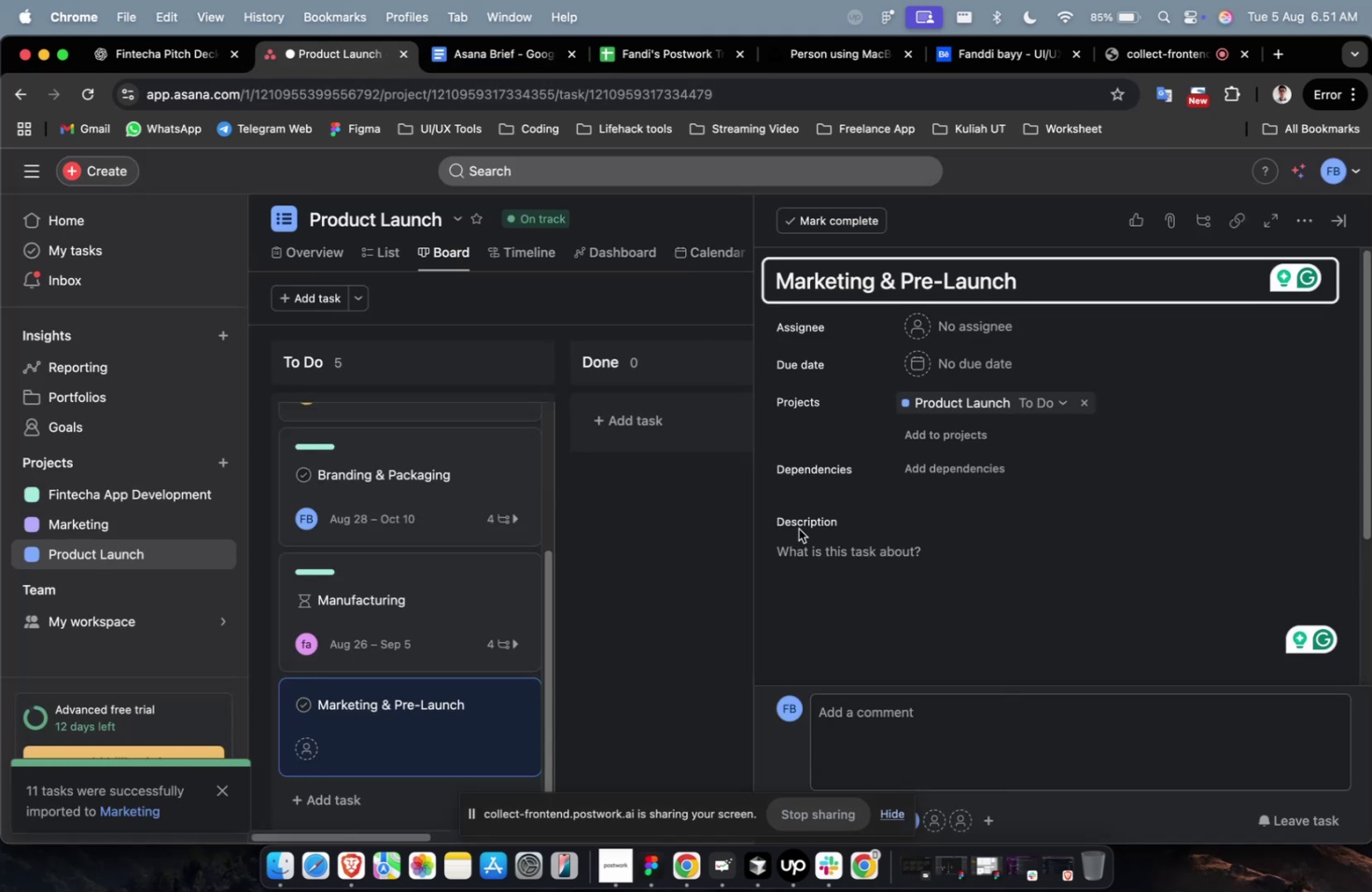 
scroll: coordinate [814, 588], scroll_direction: down, amount: 7.0
 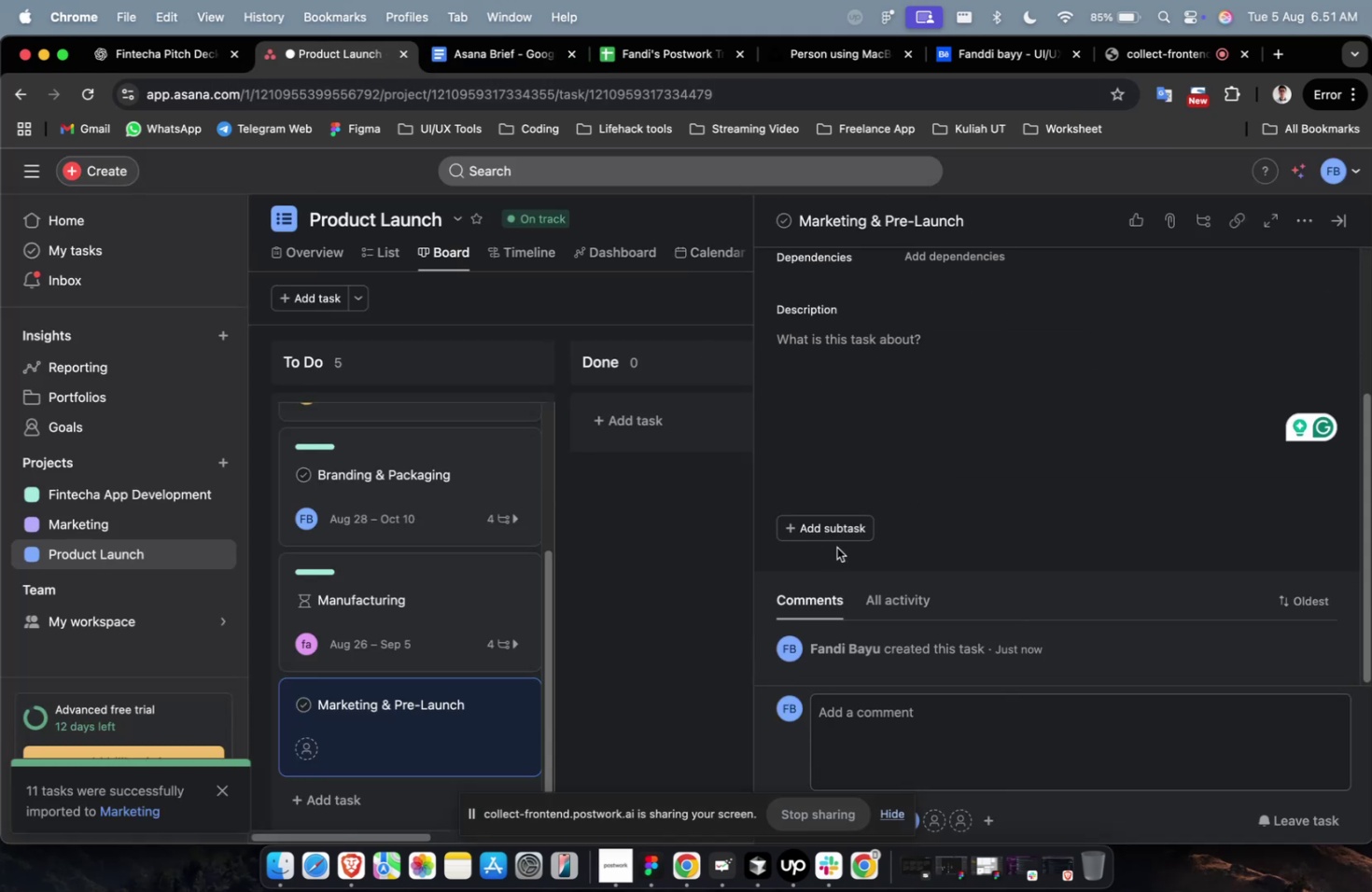 
left_click([836, 536])
 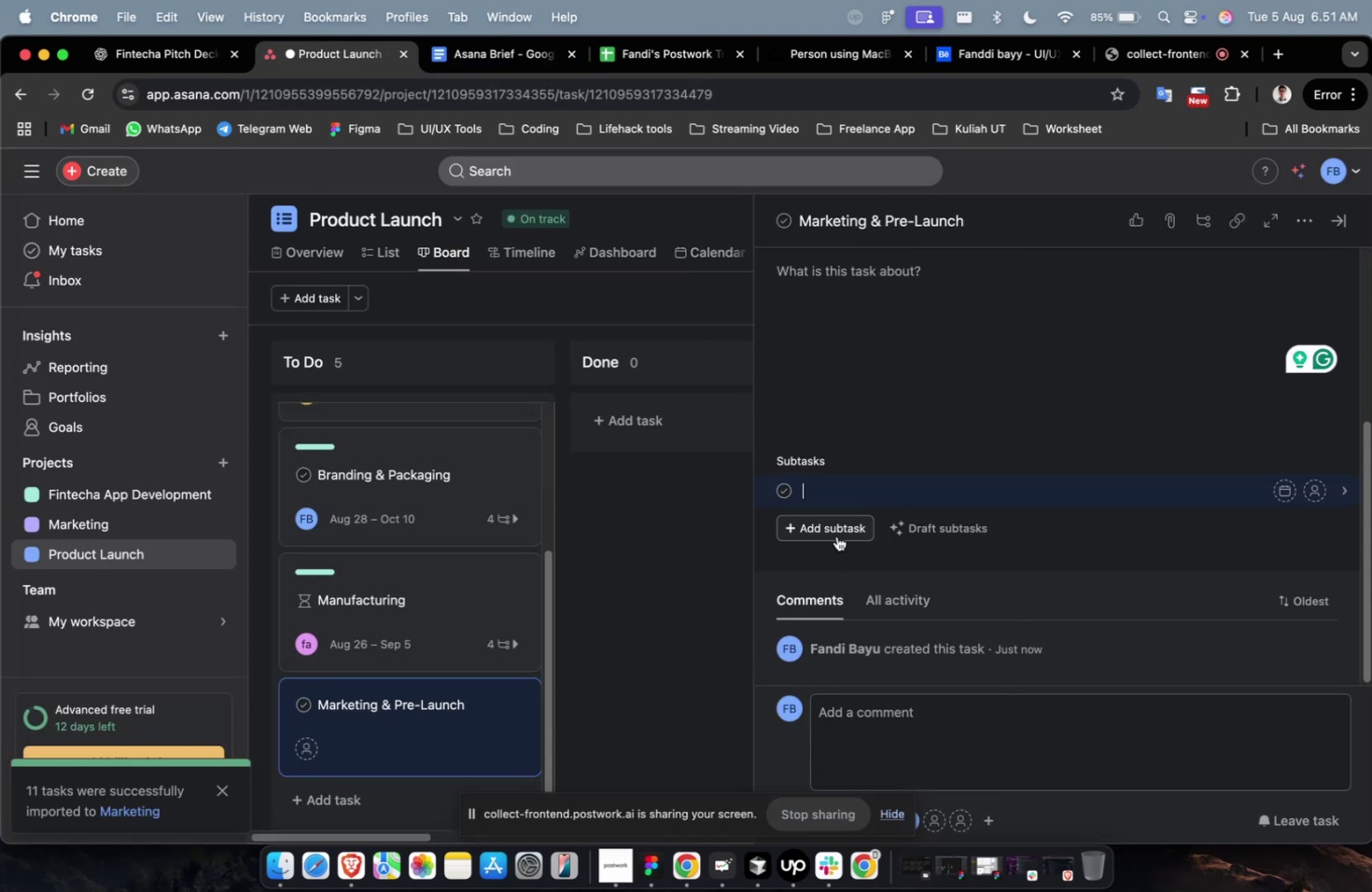 
key(Meta+V)
 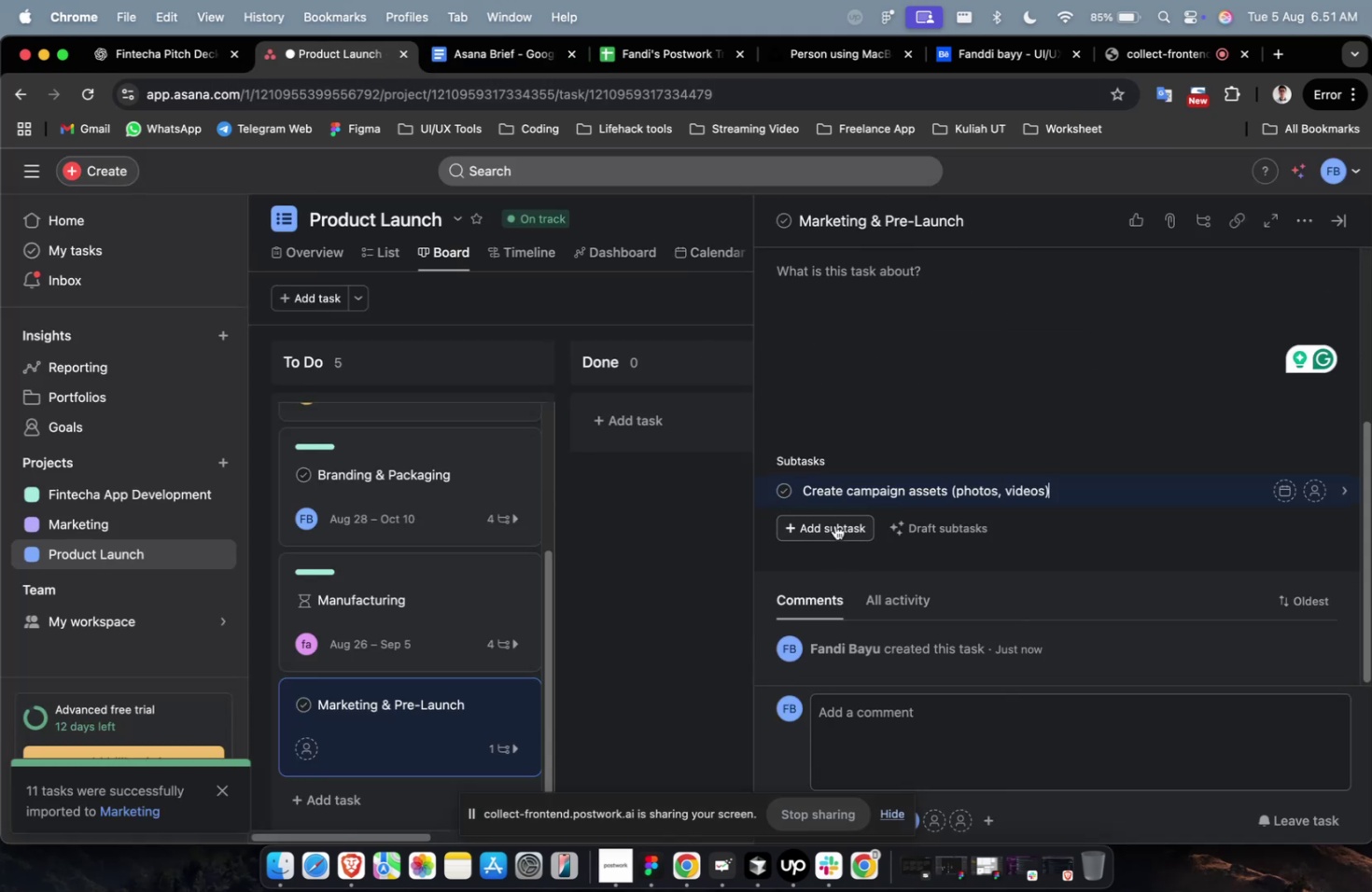 
left_click([834, 524])
 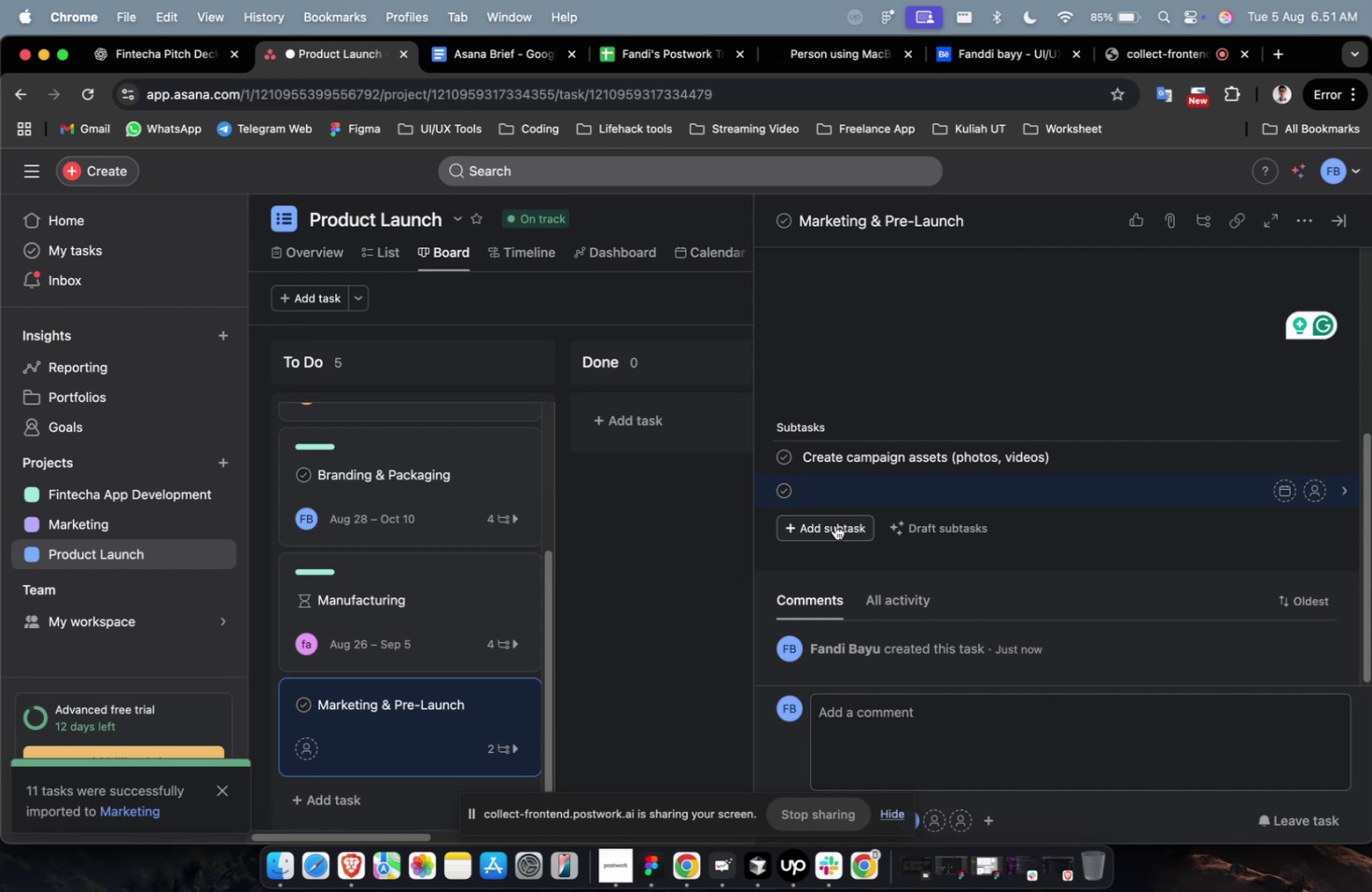 
wait(8.57)
 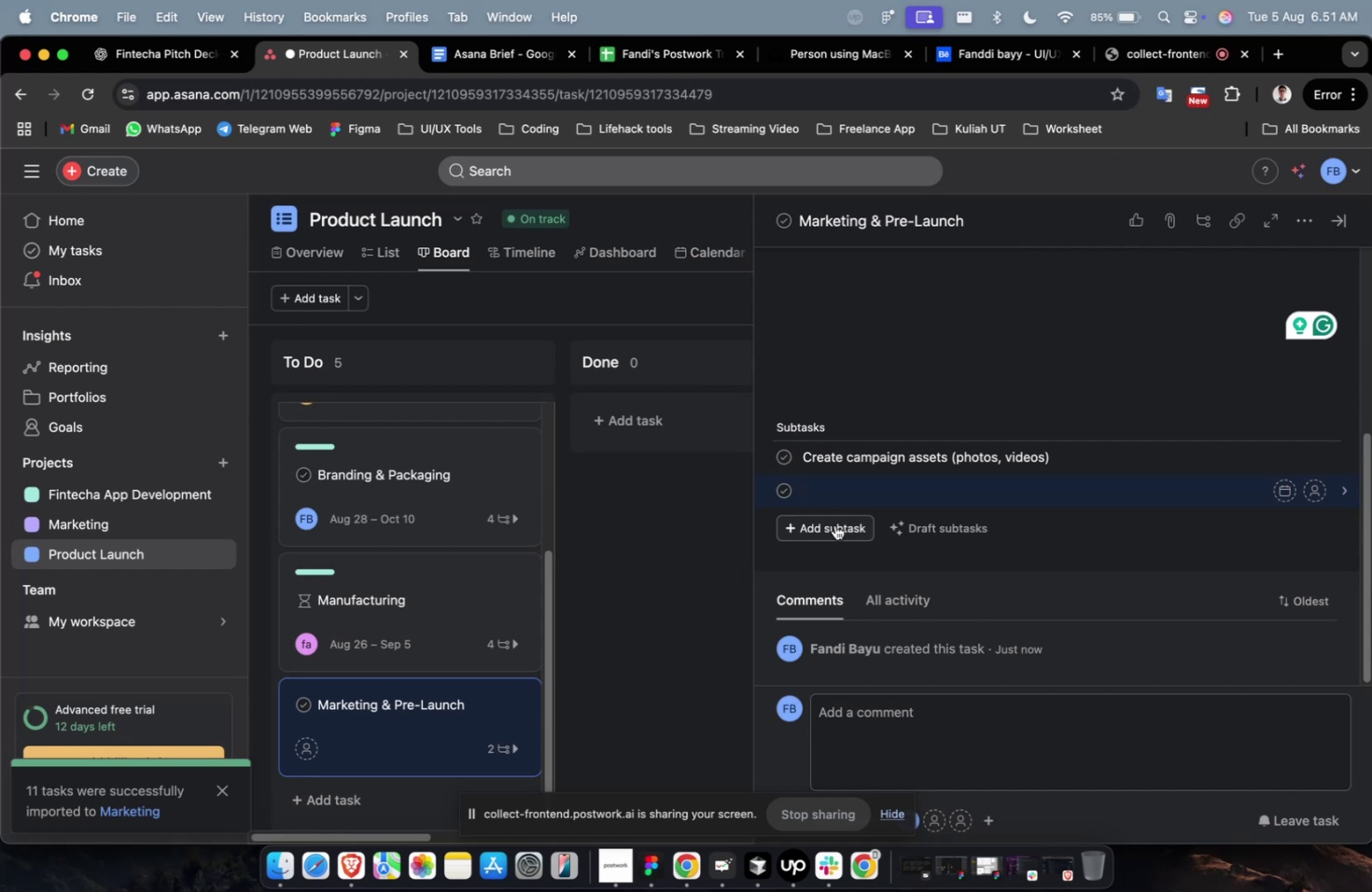 
scroll: coordinate [834, 524], scroll_direction: down, amount: 2.0
 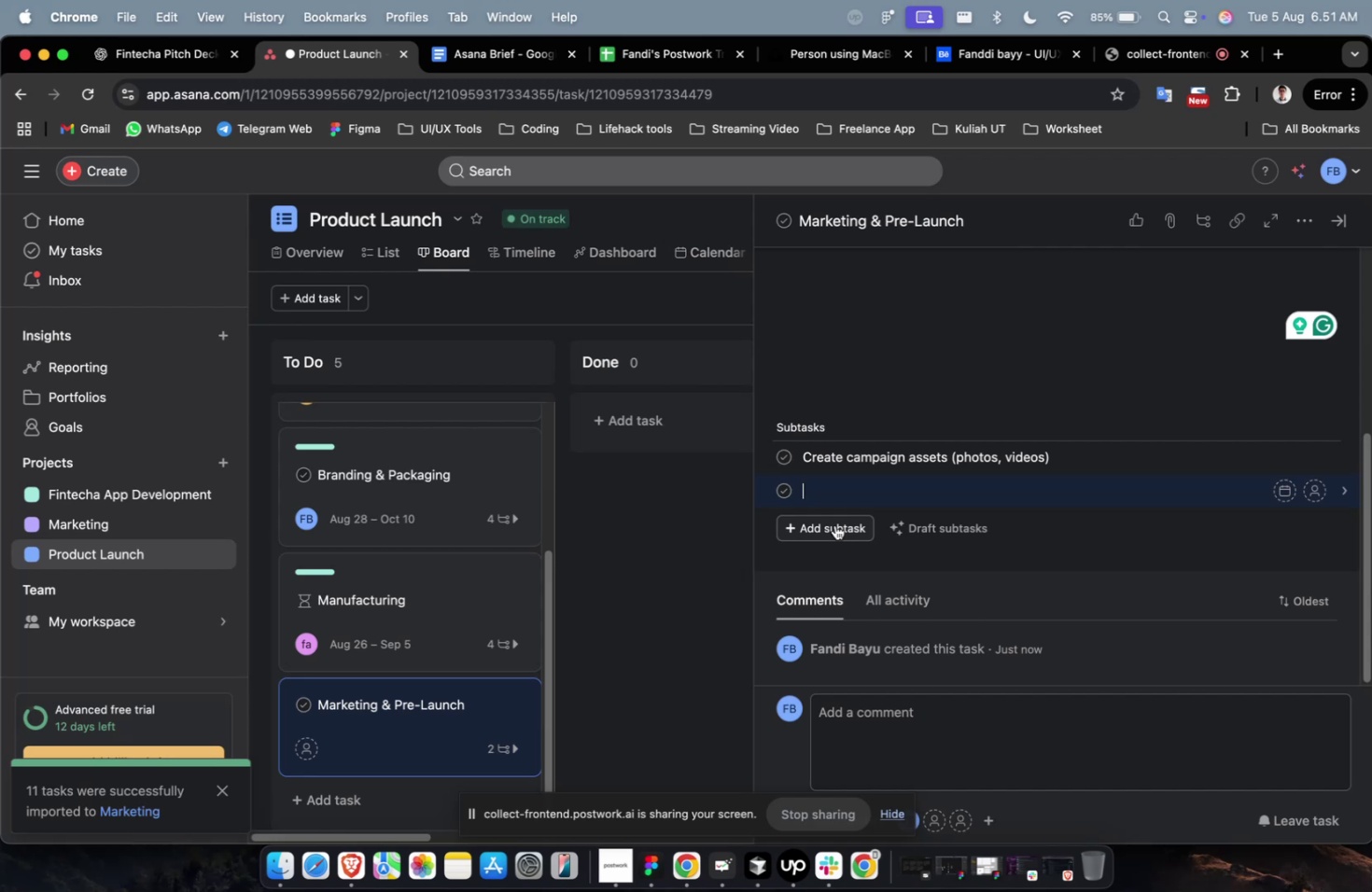 
wait(9.61)
 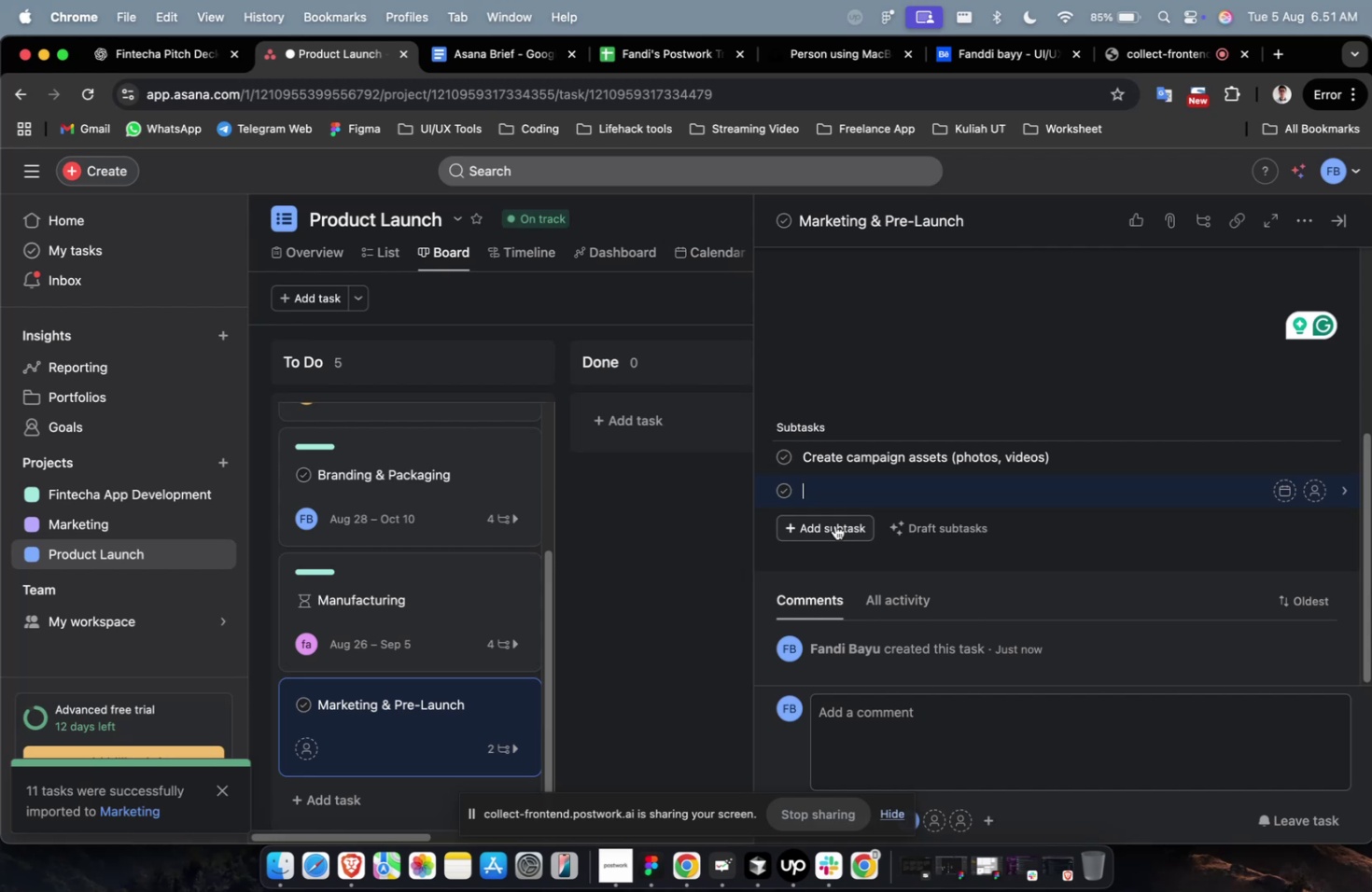 
left_click([525, 68])
 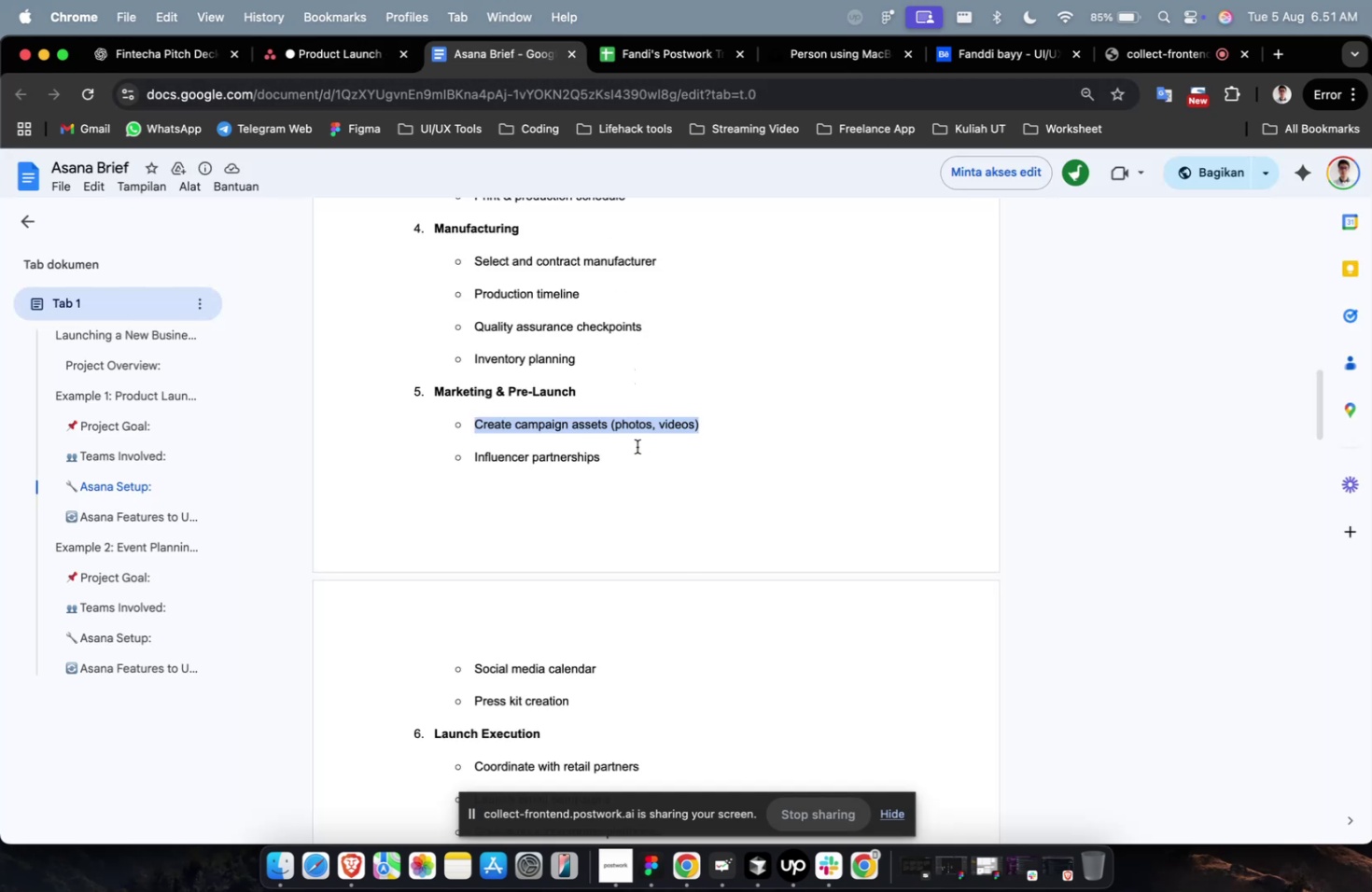 
left_click_drag(start_coordinate=[616, 472], to_coordinate=[470, 463])
 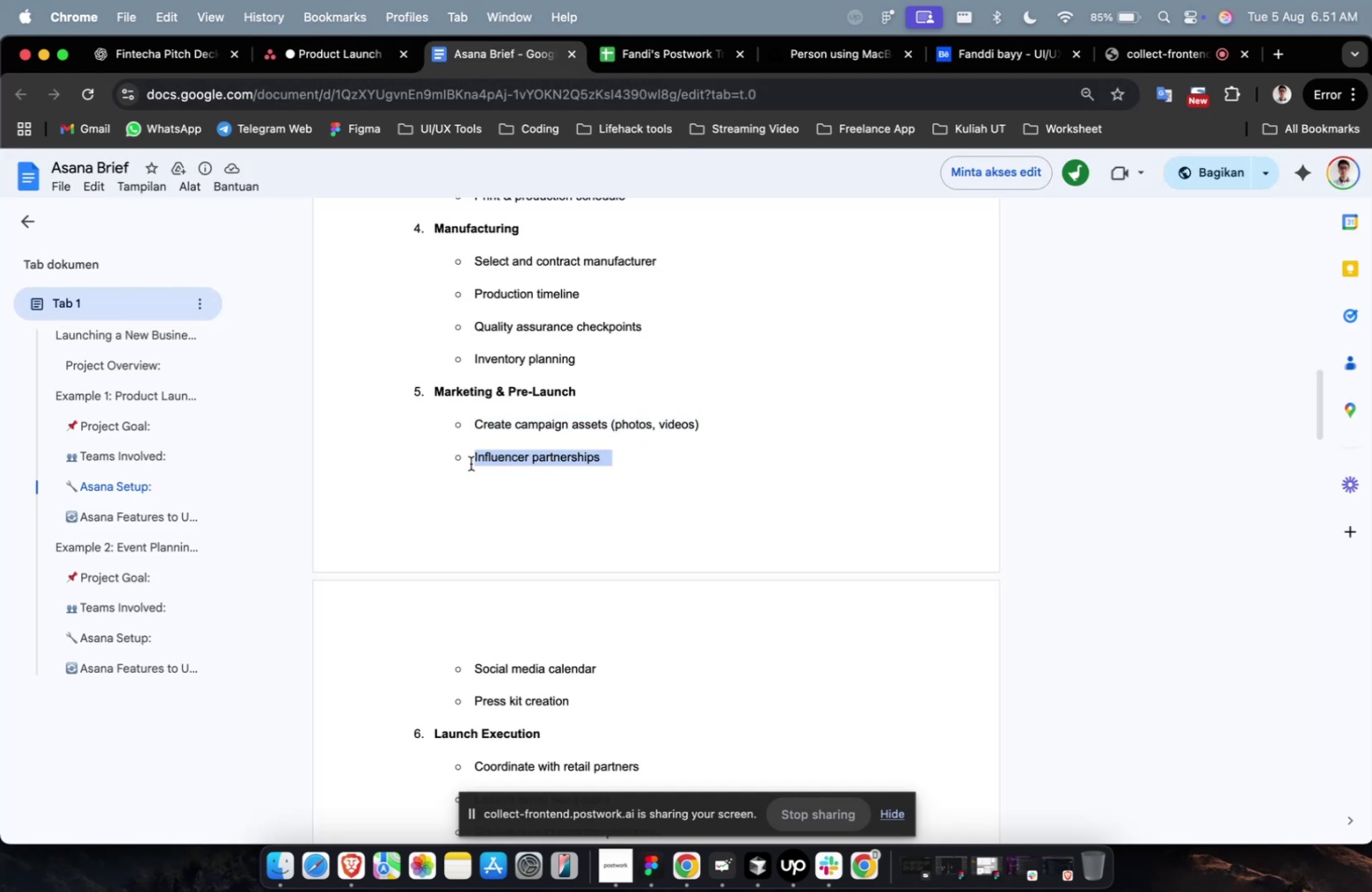 
key(Meta+C)
 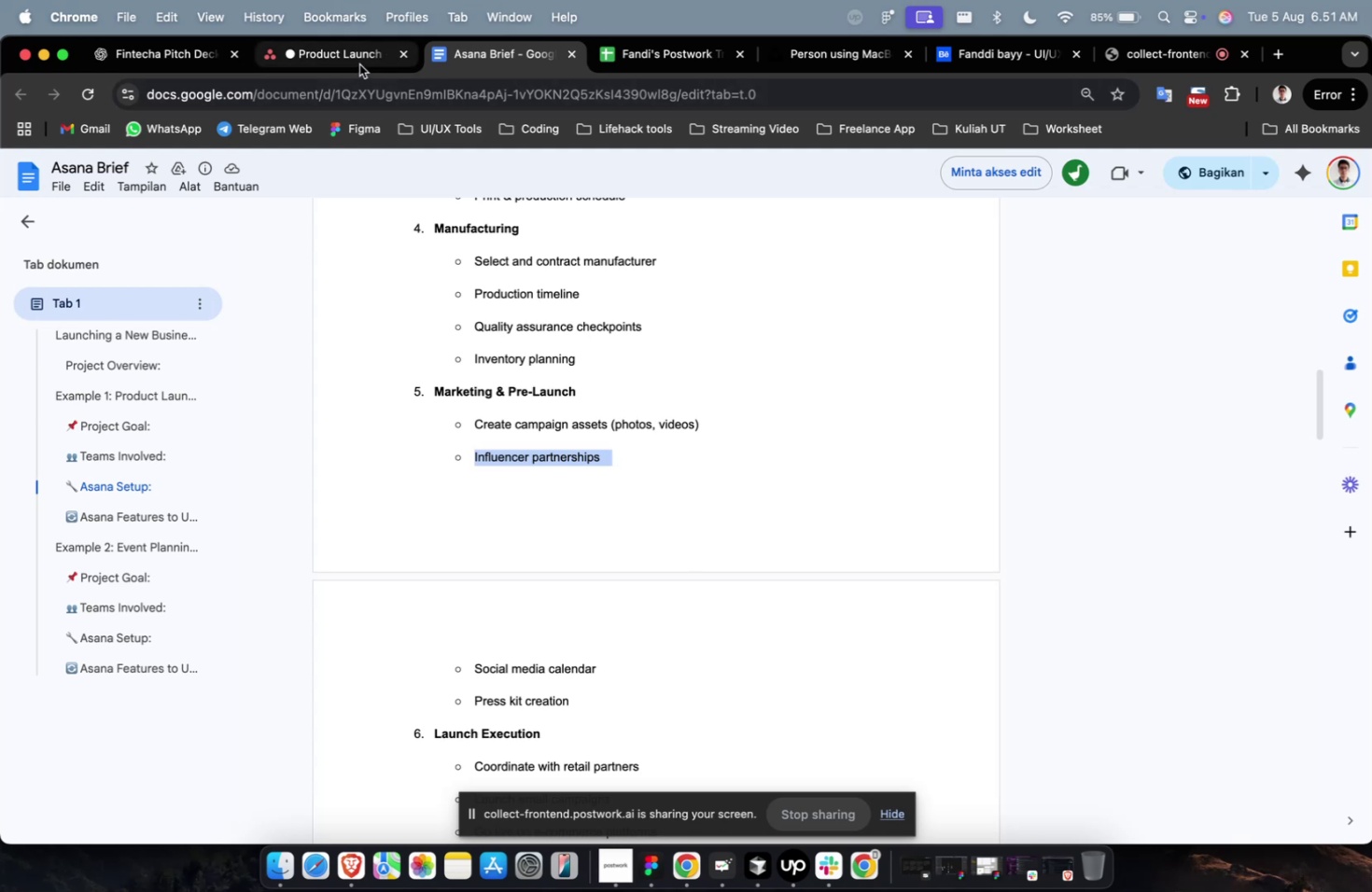 
left_click([359, 64])
 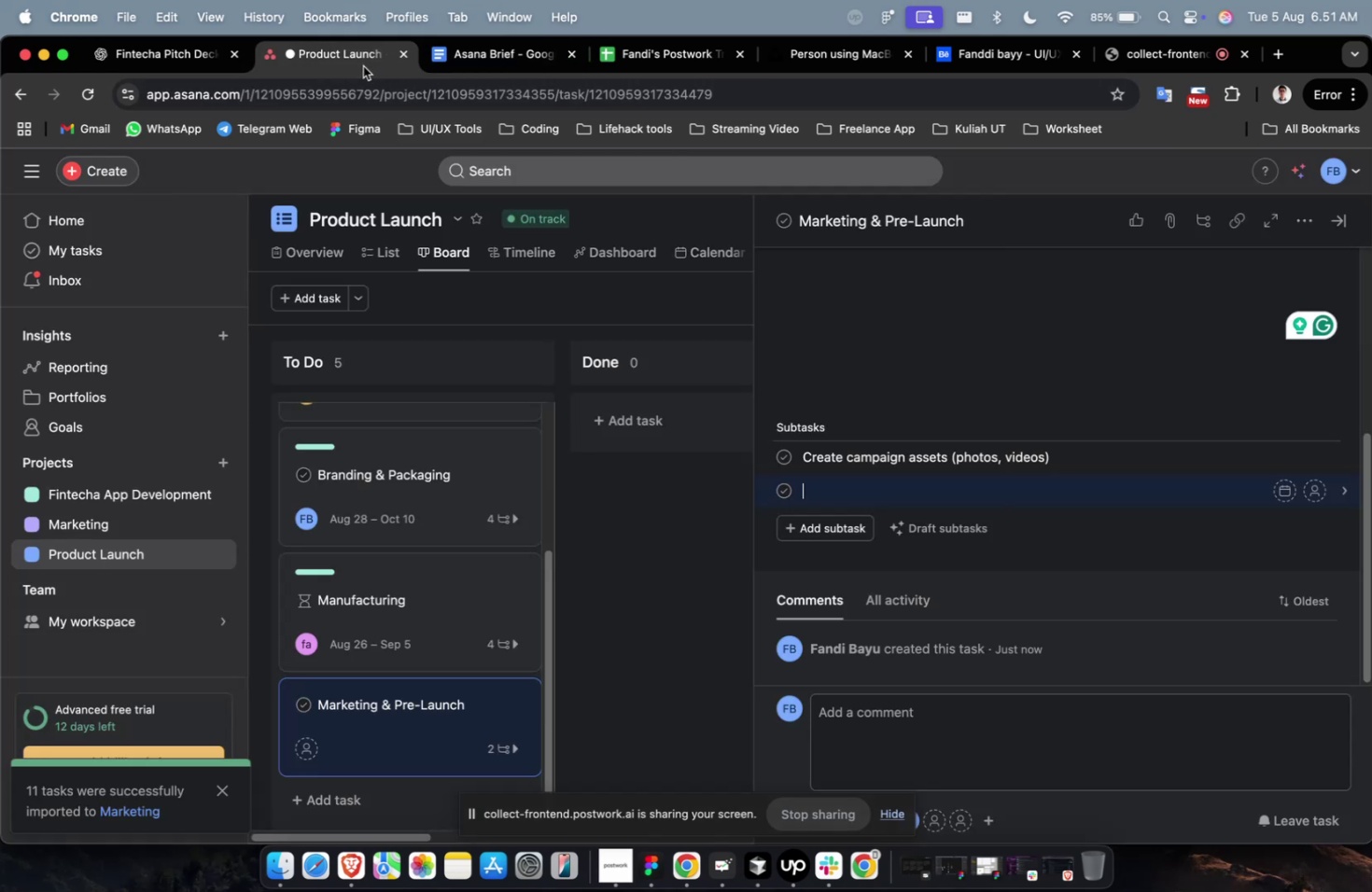 
key(Meta+V)
 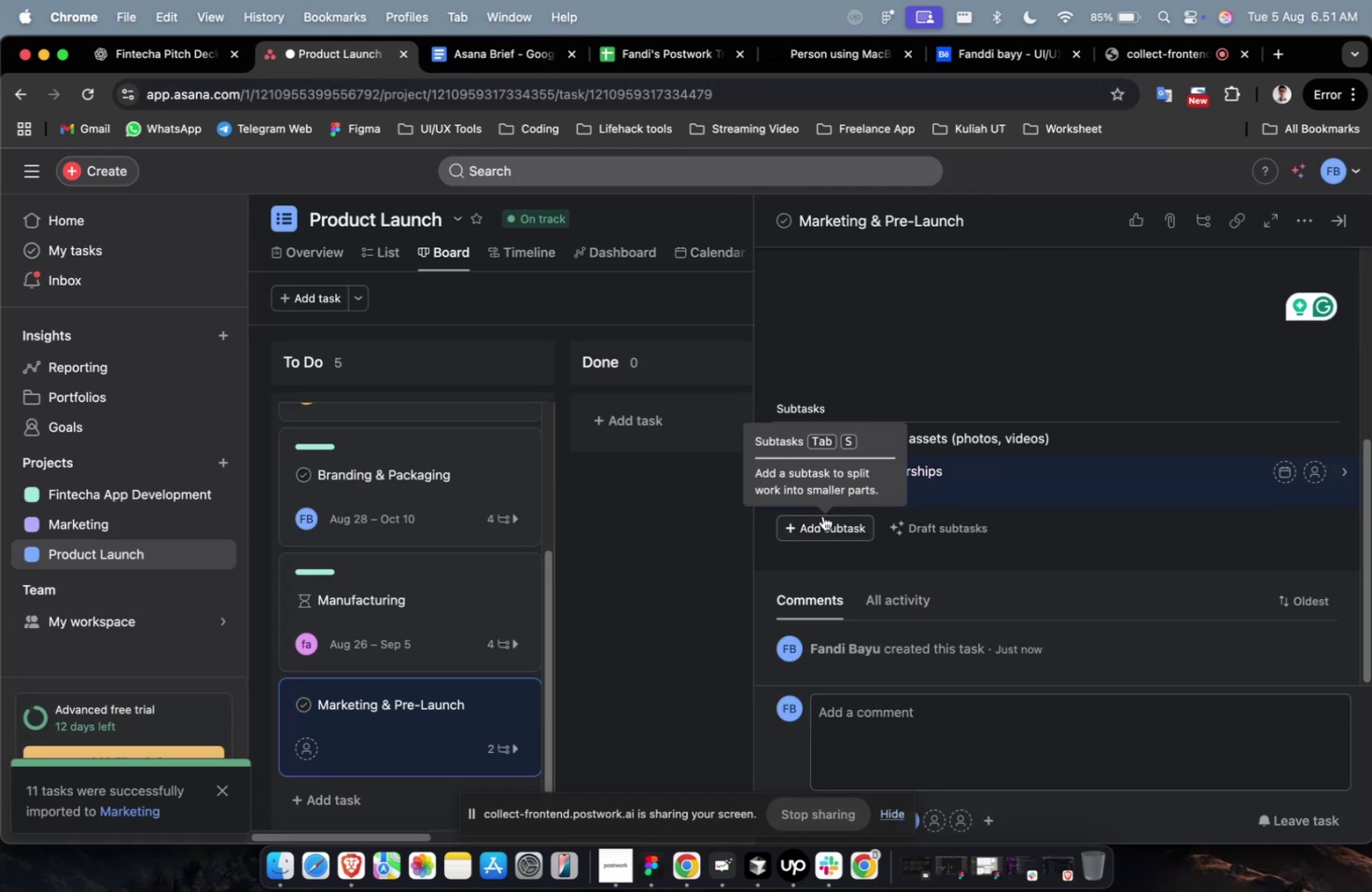 
key(Backspace)
 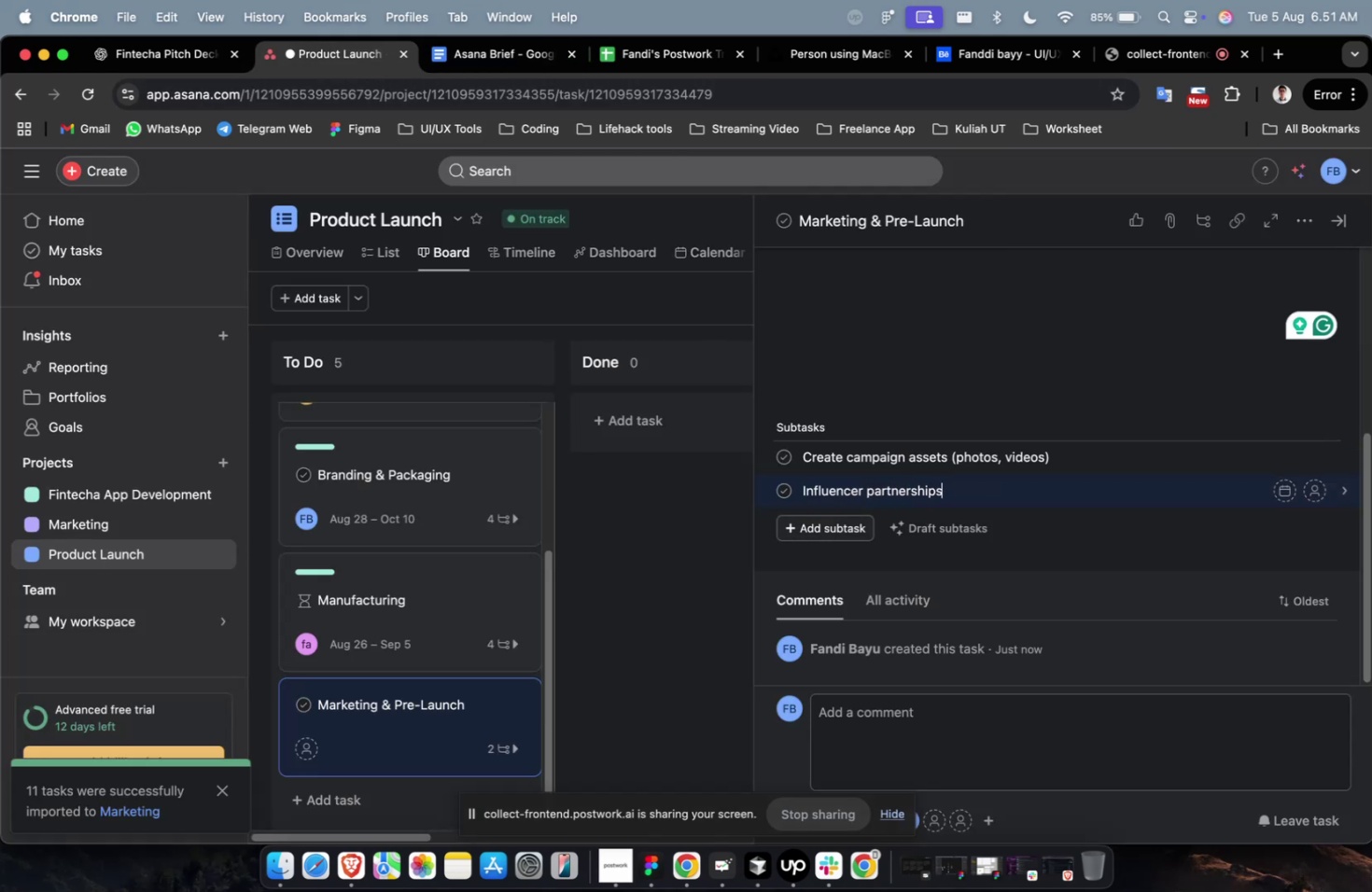 
wait(11.42)
 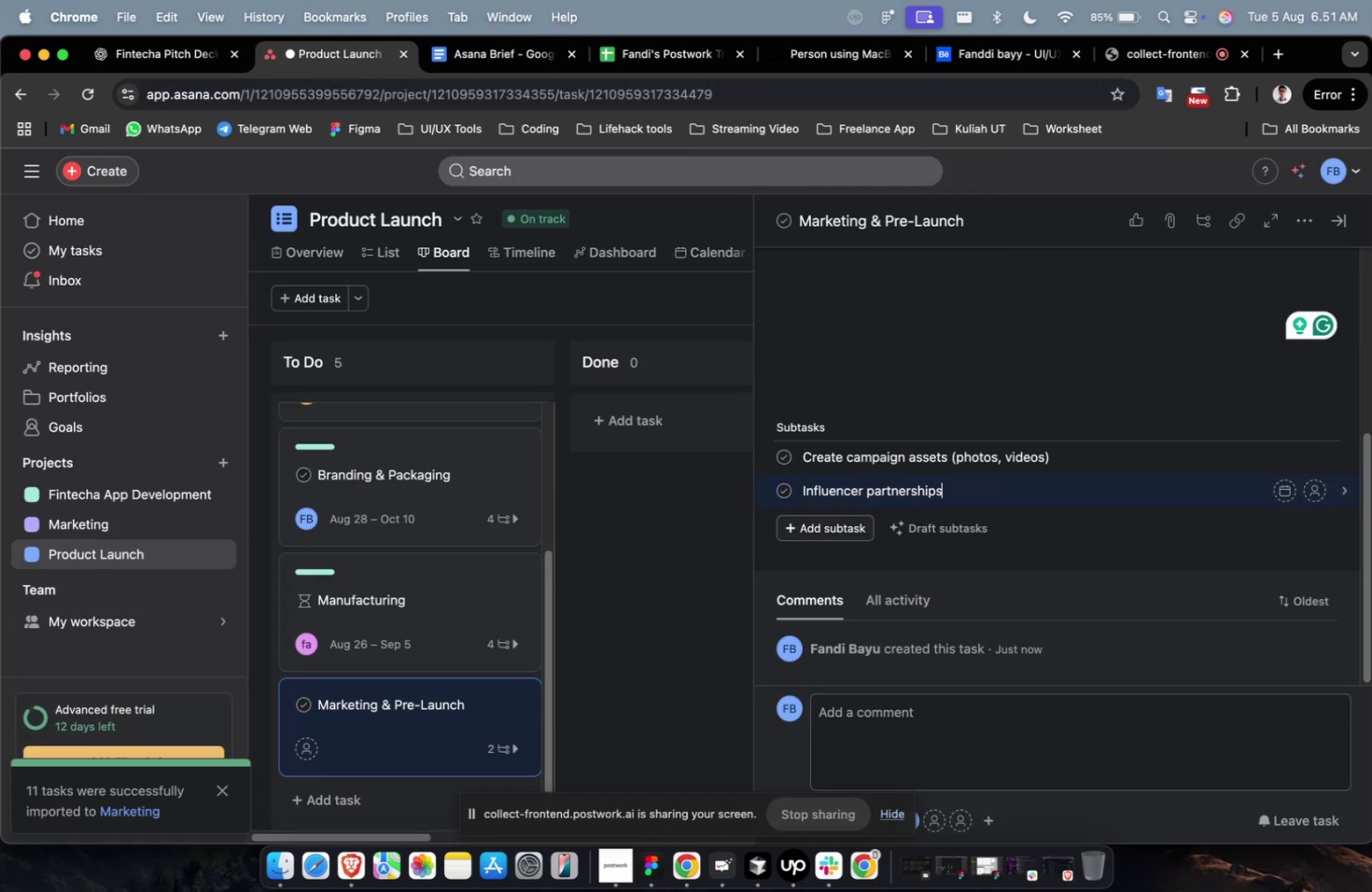 
left_click([800, 533])
 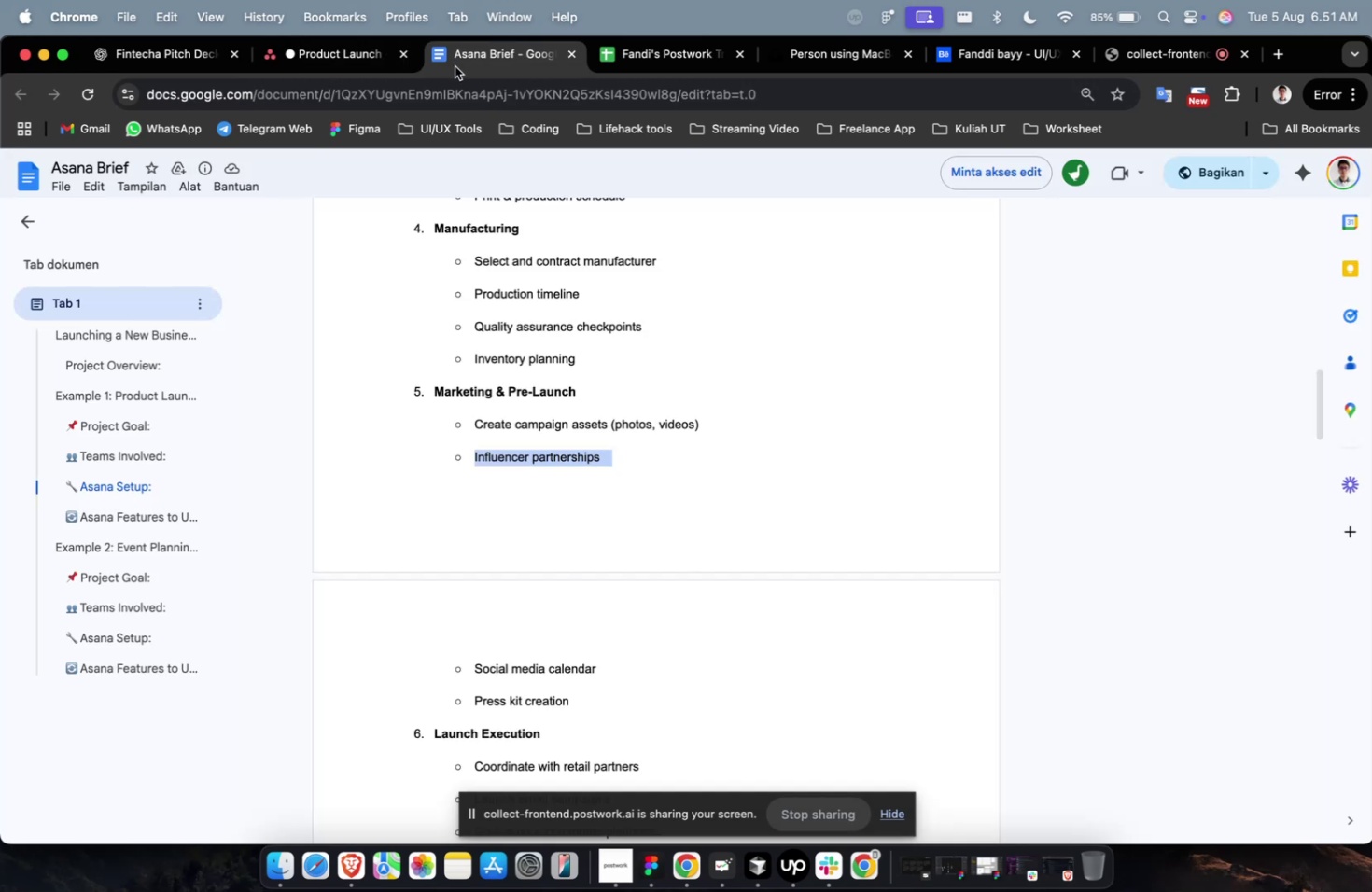 
scroll: coordinate [651, 462], scroll_direction: down, amount: 9.0
 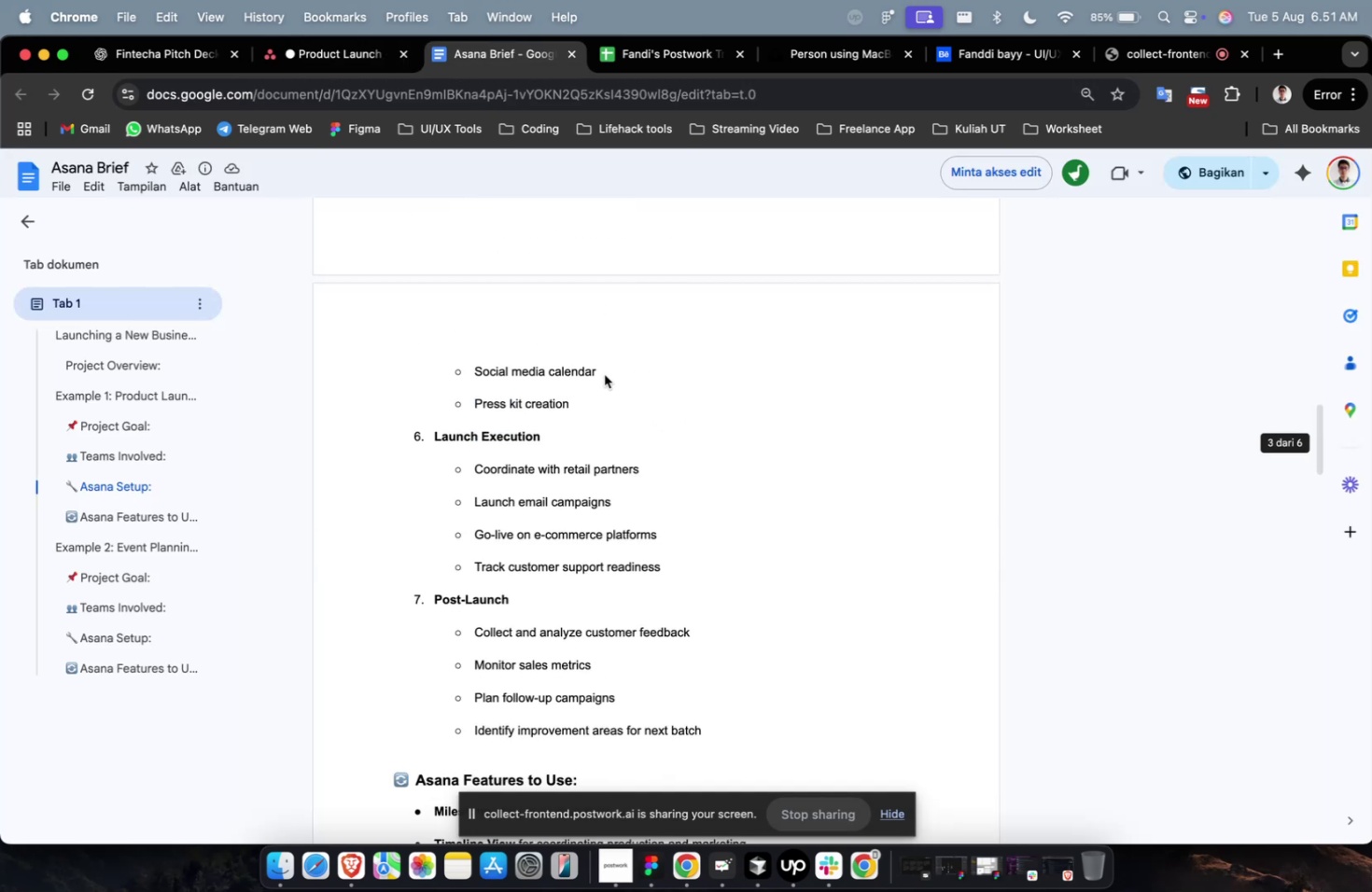 
left_click_drag(start_coordinate=[604, 371], to_coordinate=[475, 375])
 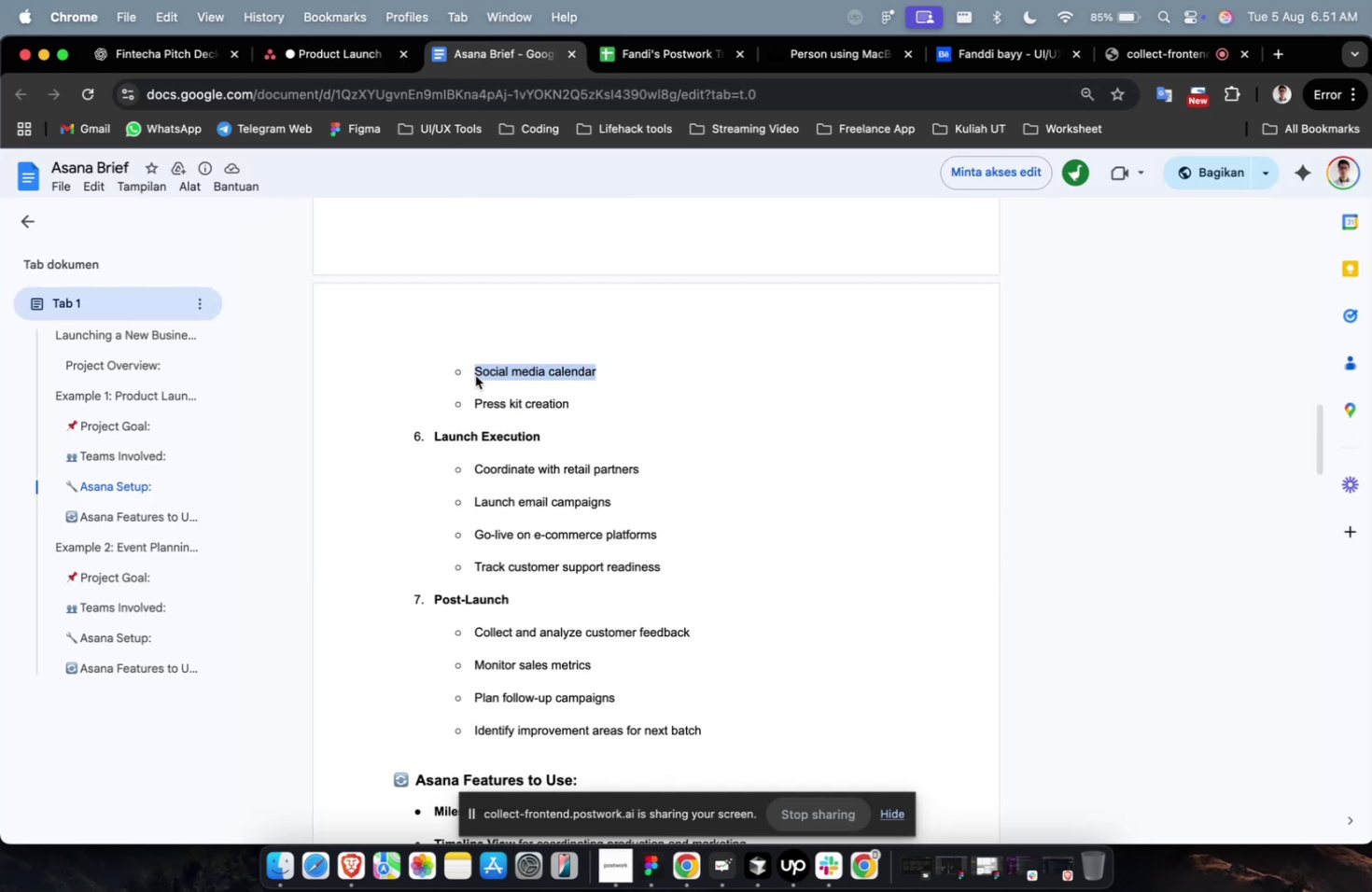 
key(Meta+CommandLeft)
 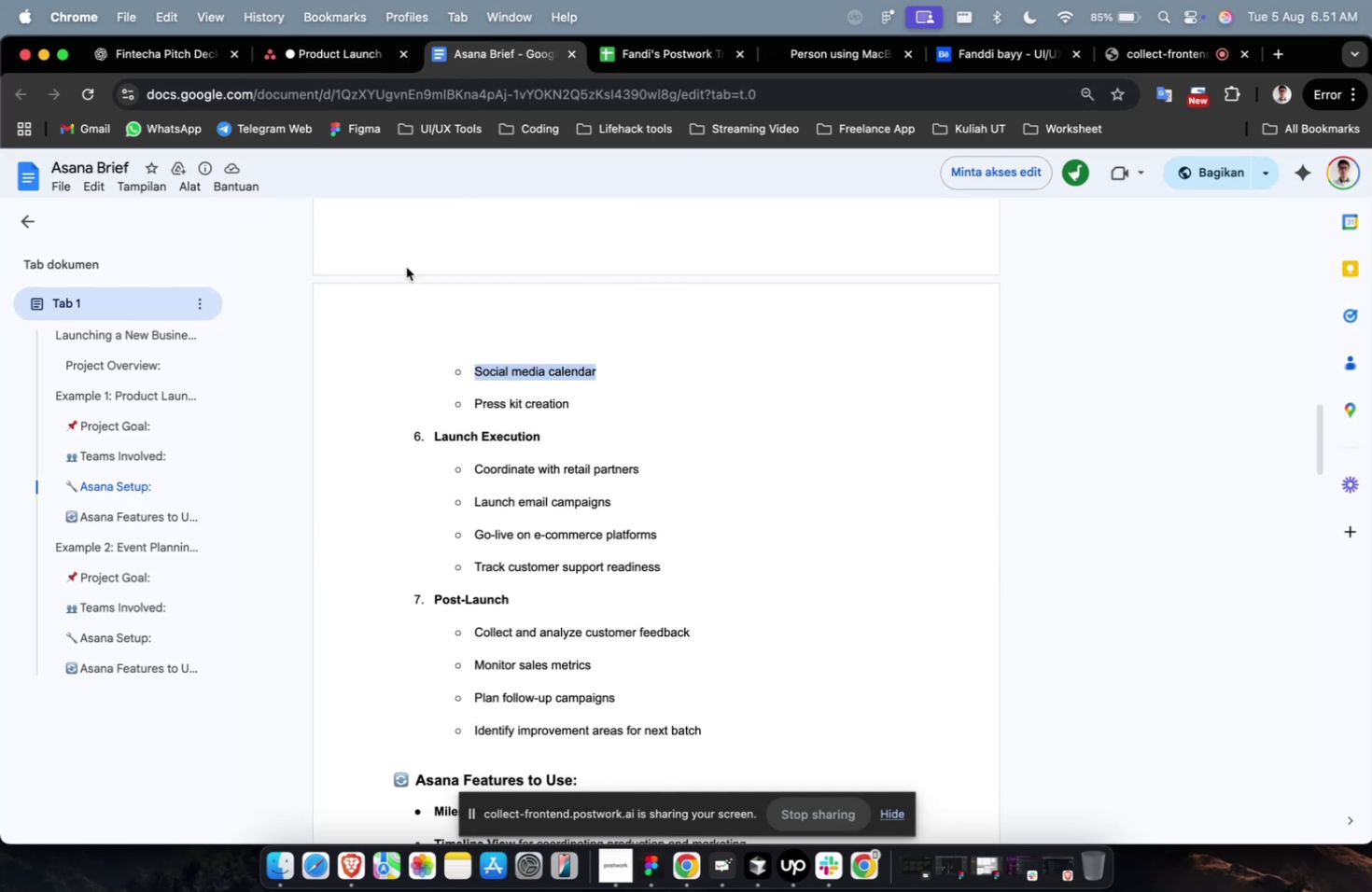 
key(Meta+C)
 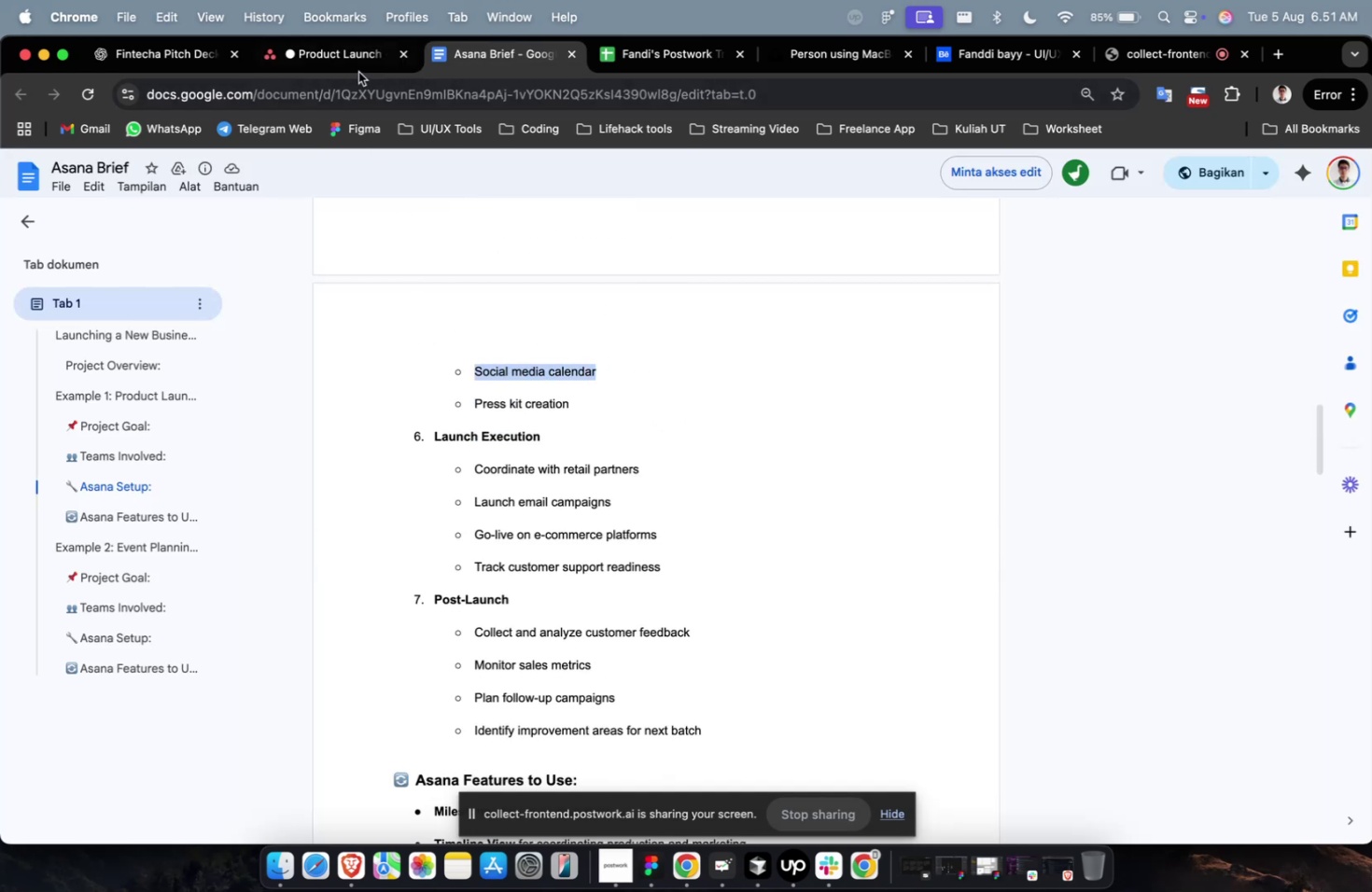 
left_click([358, 72])
 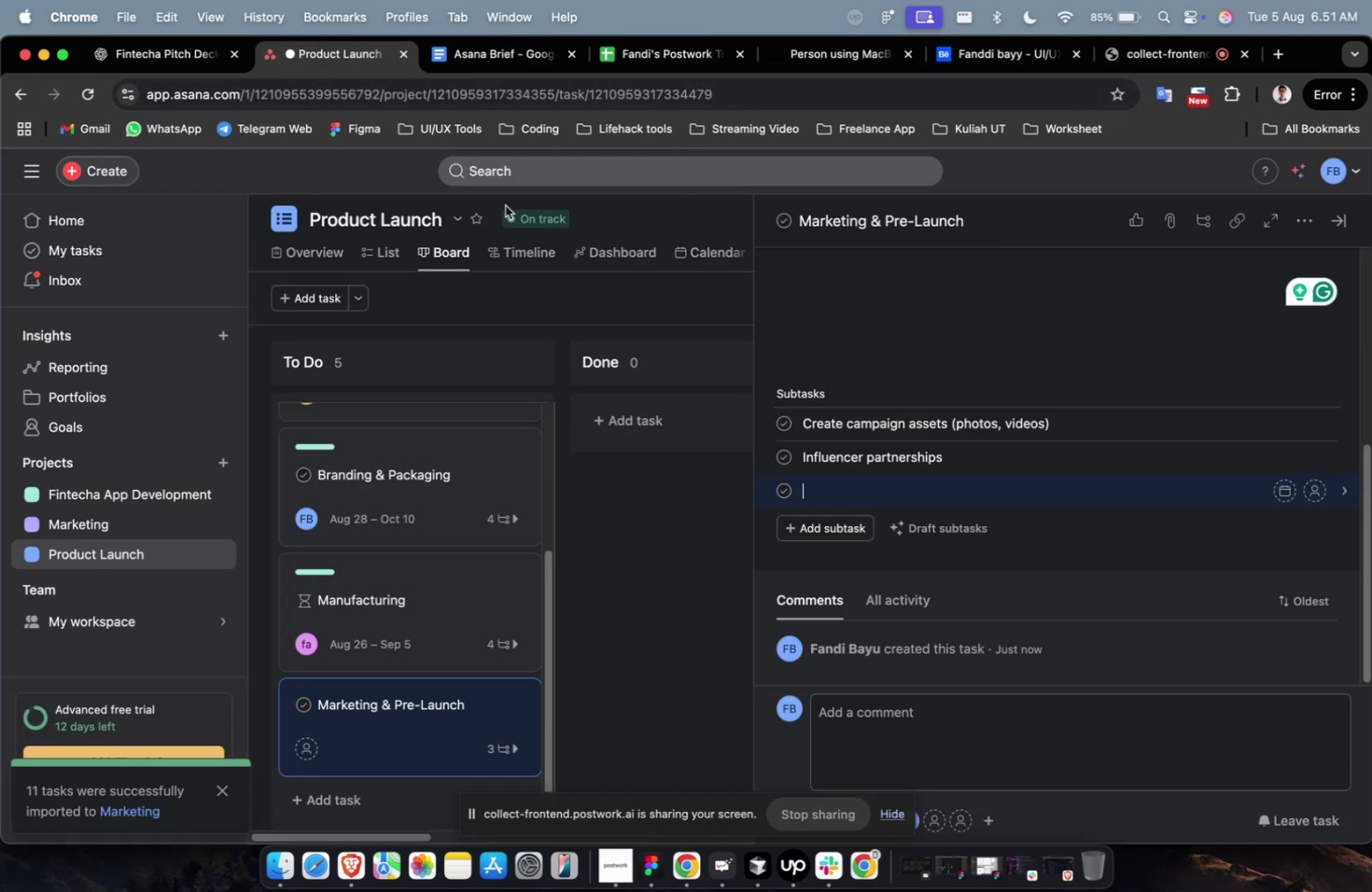 
key(Meta+V)
 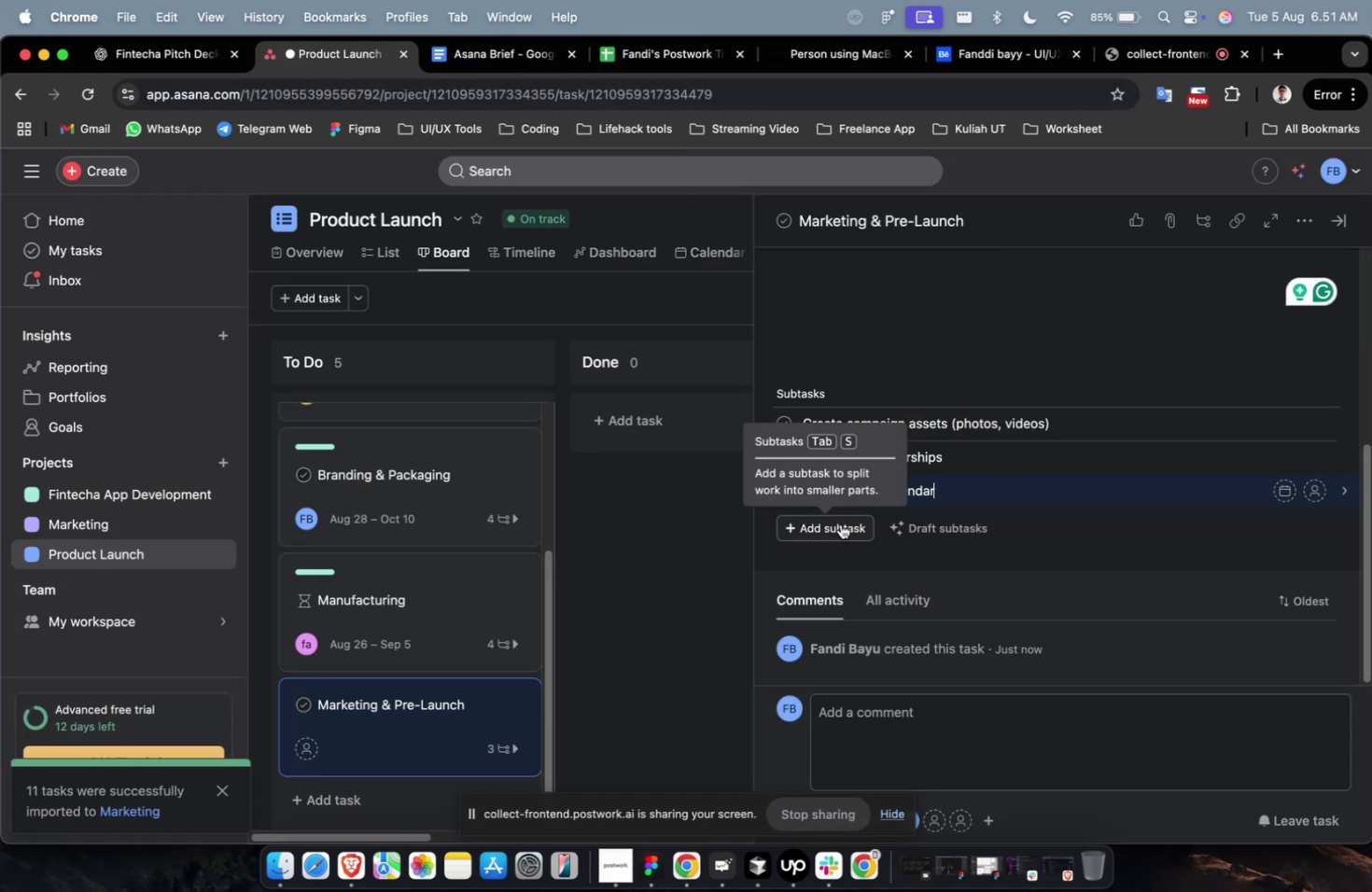 
left_click([840, 523])
 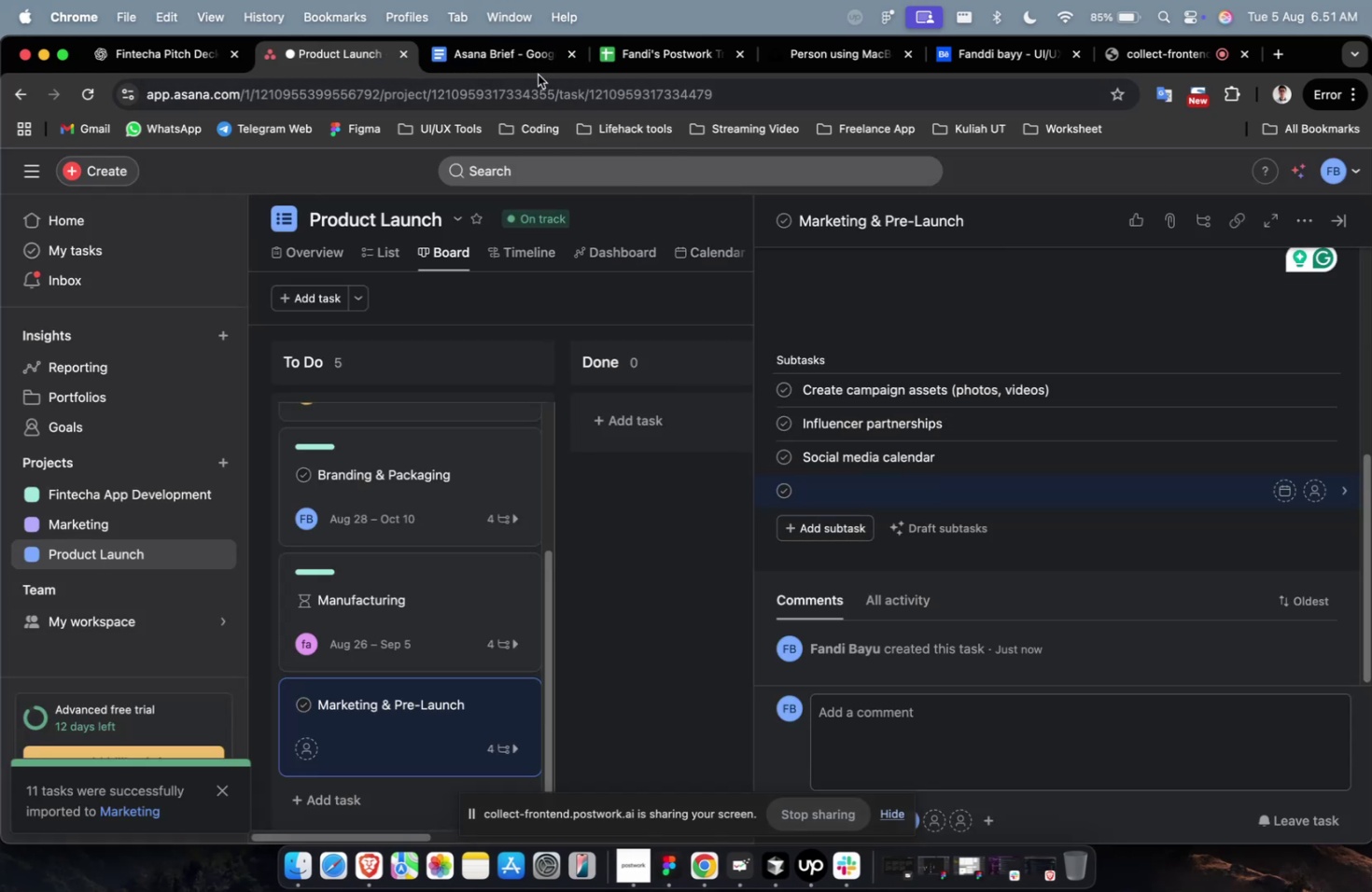 
left_click([529, 66])
 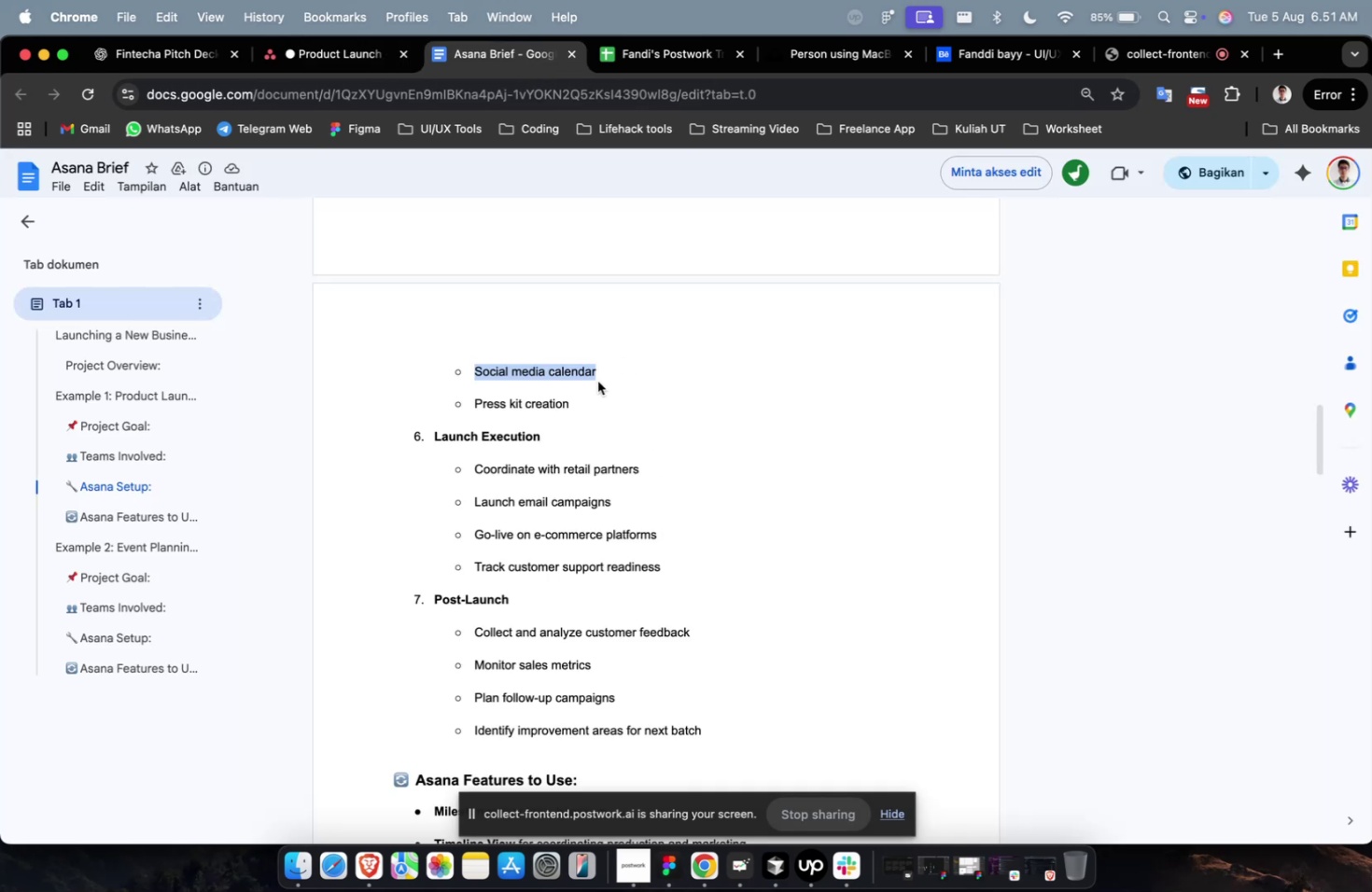 
left_click_drag(start_coordinate=[586, 399], to_coordinate=[471, 403])
 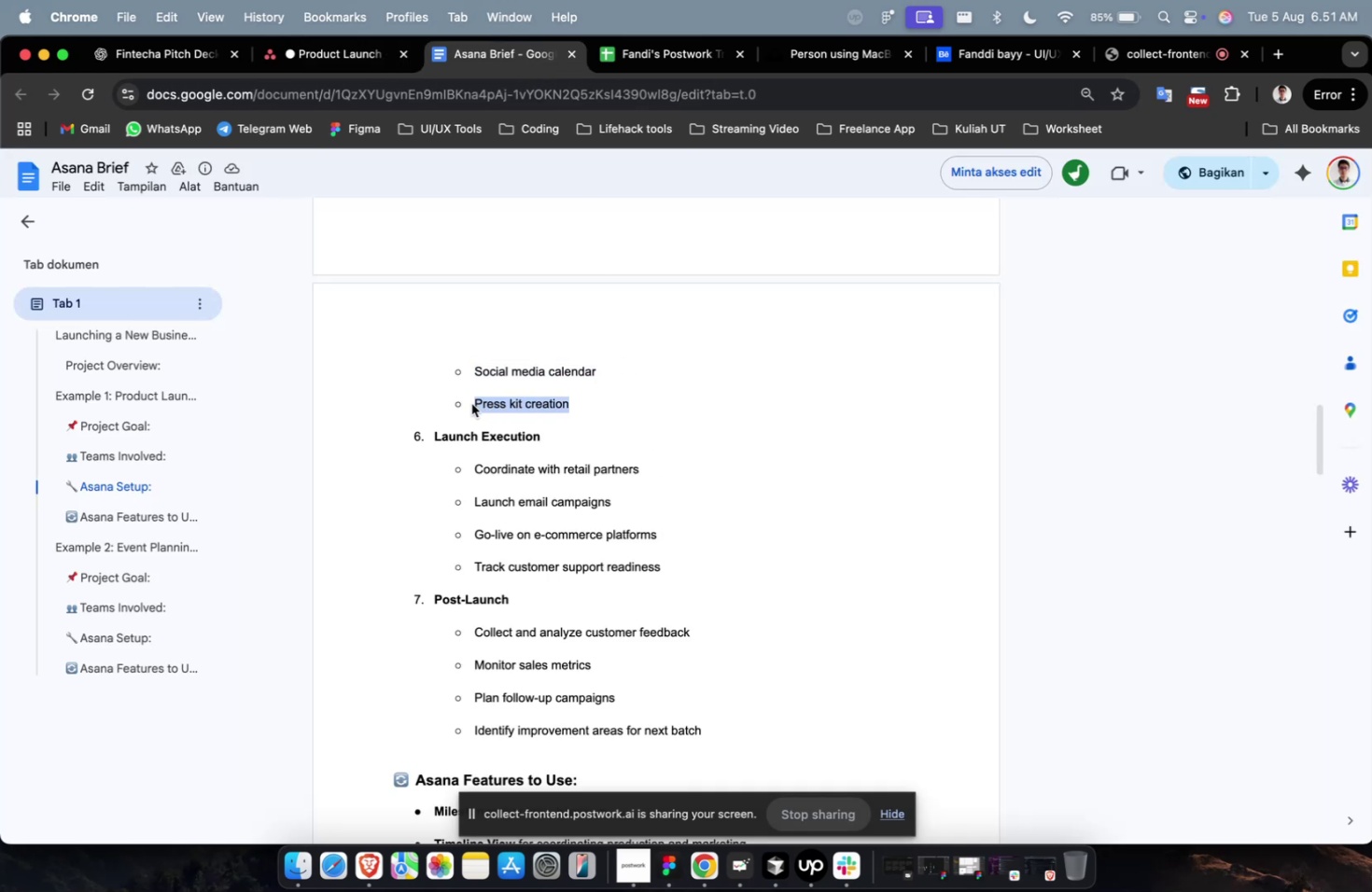 
key(Meta+C)
 